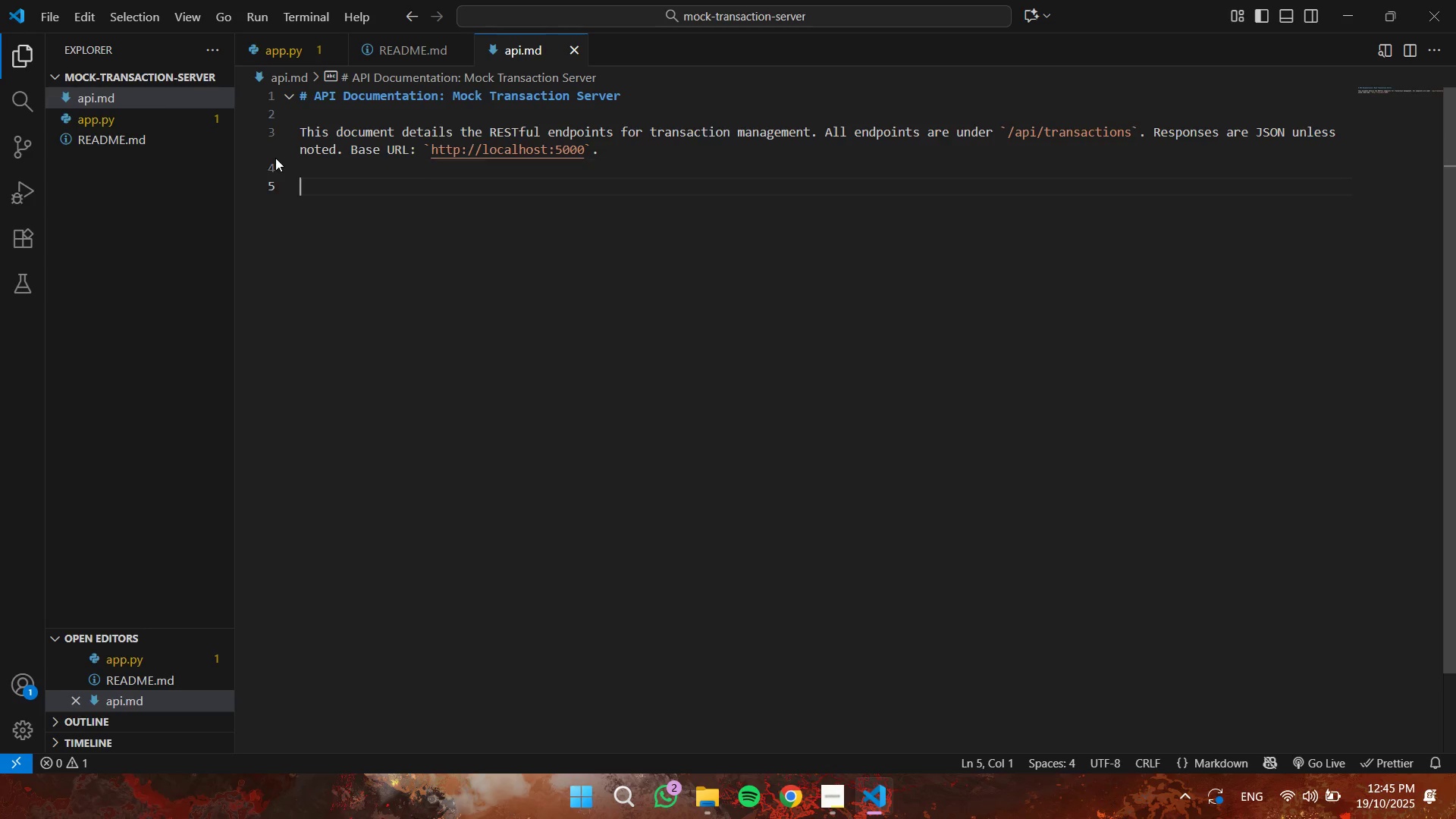 
key(Enter)
 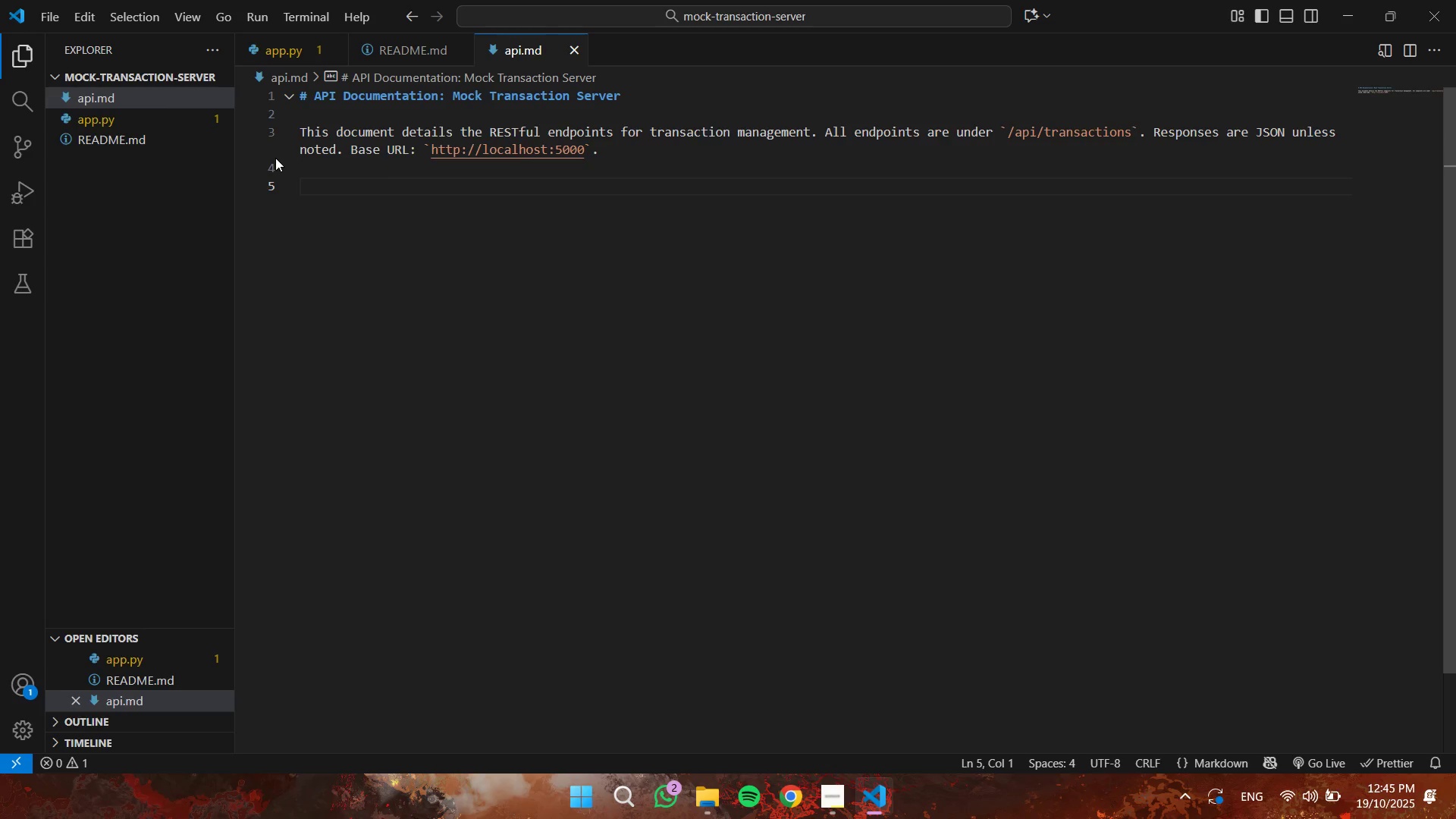 
type(## Endpoints)
 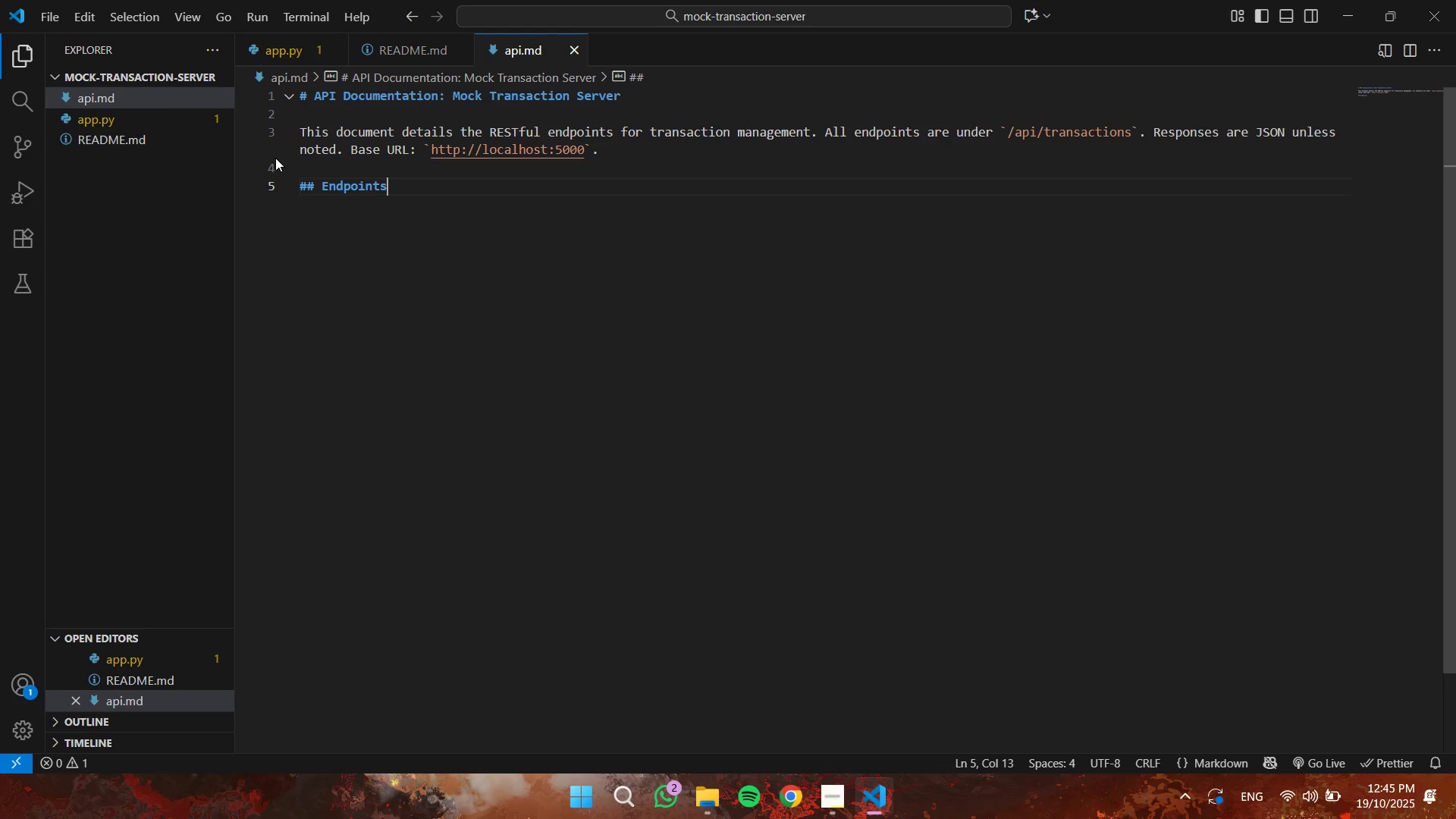 
key(Enter)
 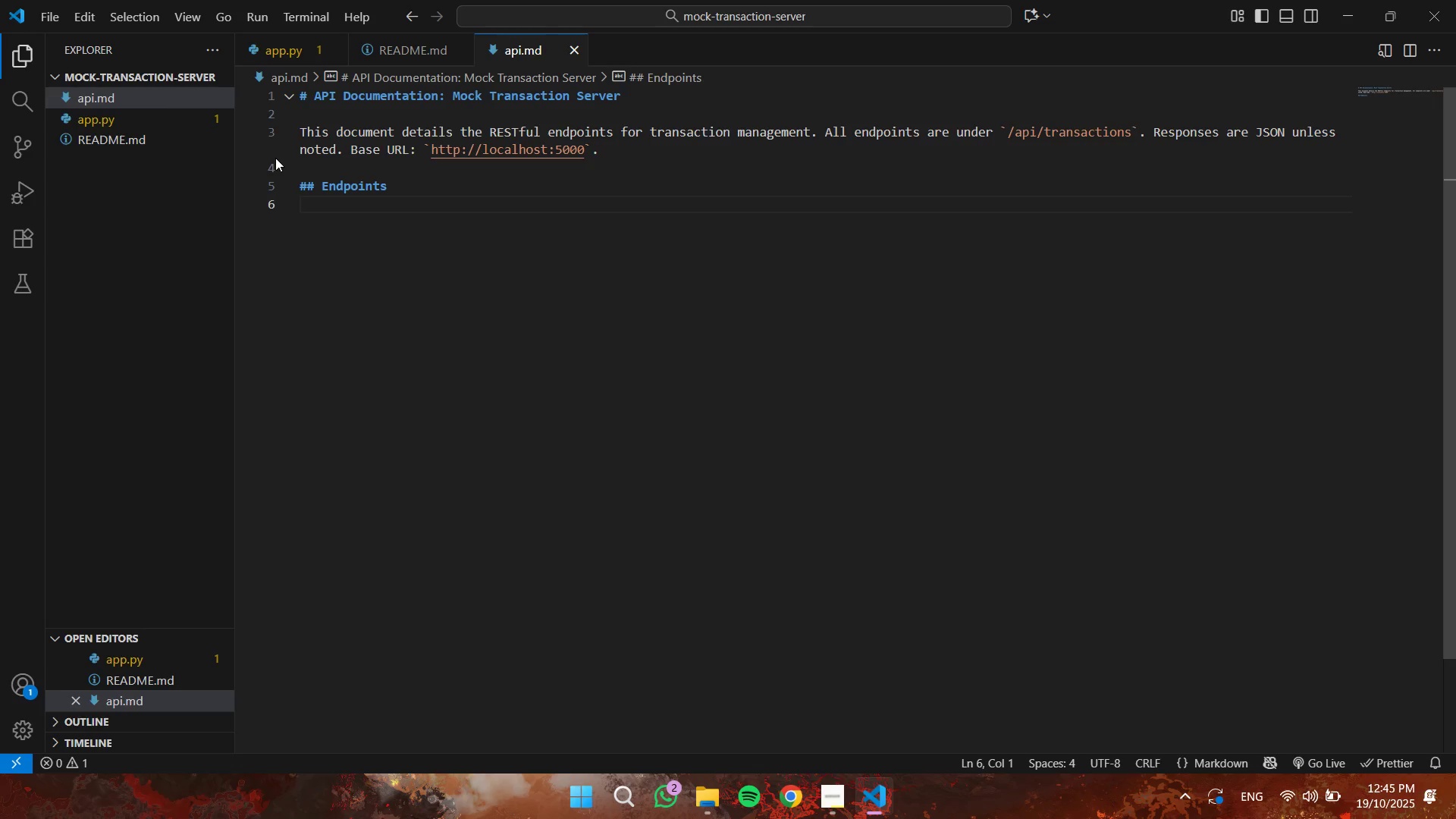 
key(Enter)
 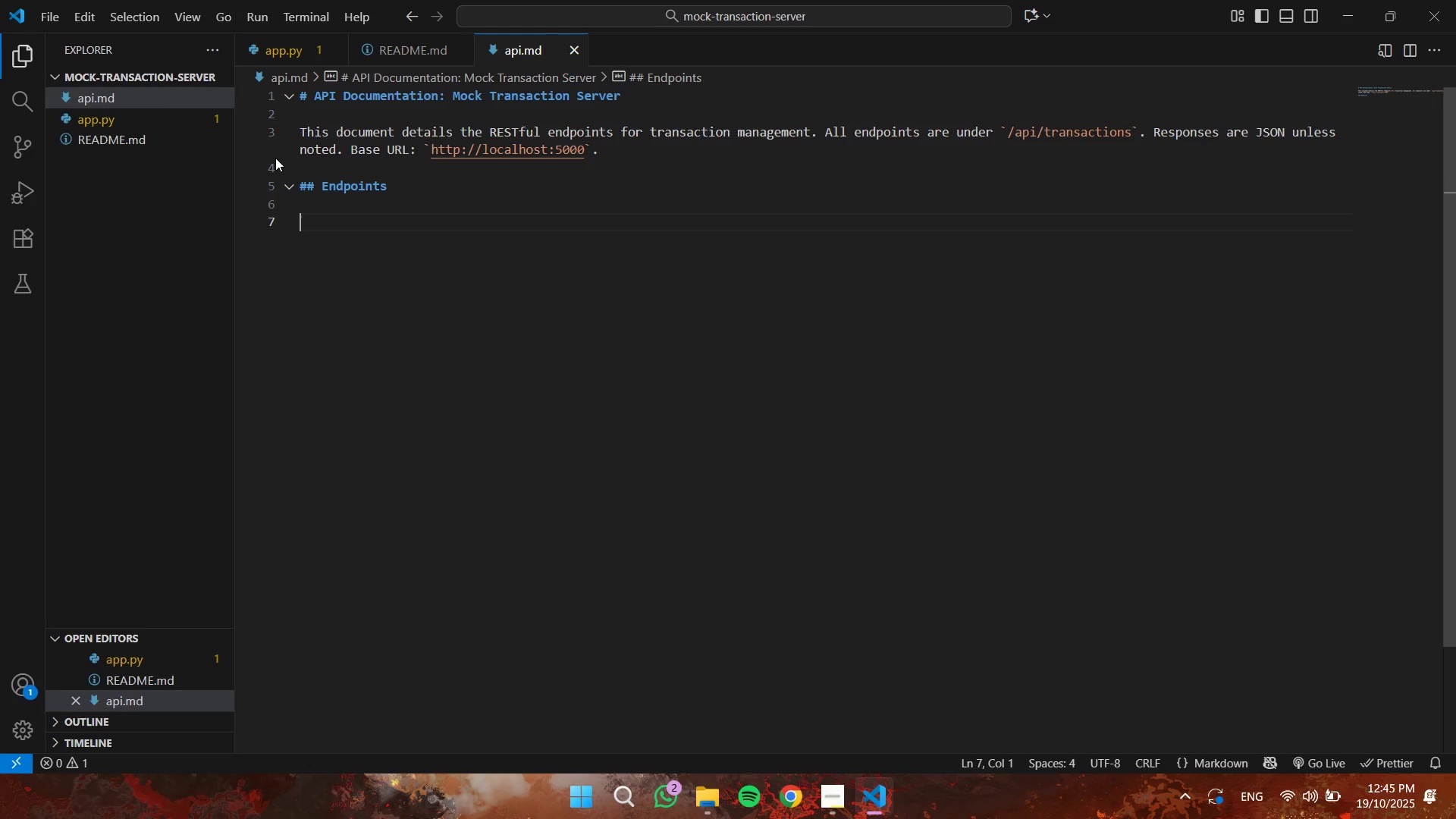 
type(### POST / ap)
key(Backspace)
key(Backspace)
key(Backspace)
type(api/transactions)
 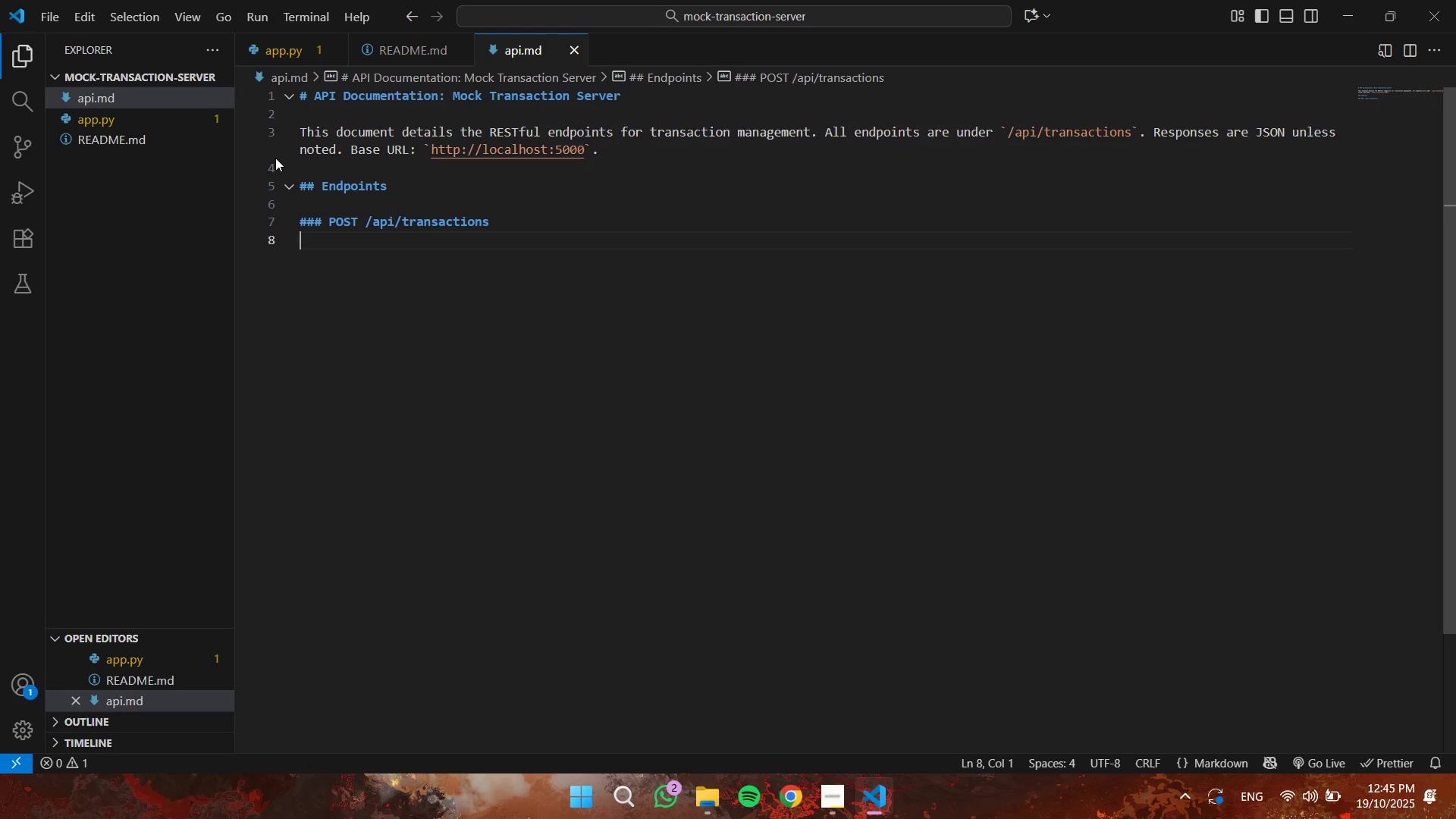 
 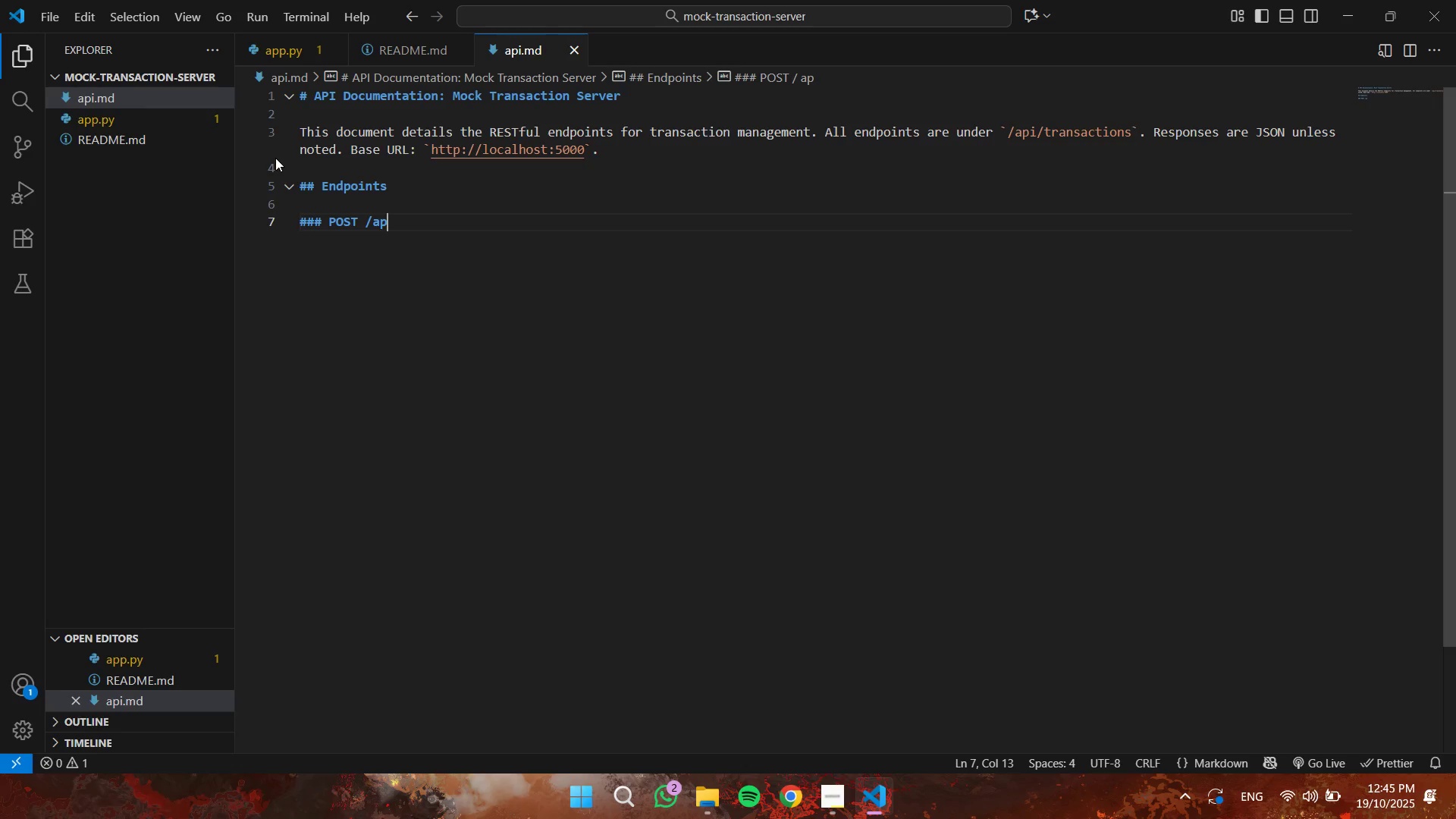 
key(Enter)
 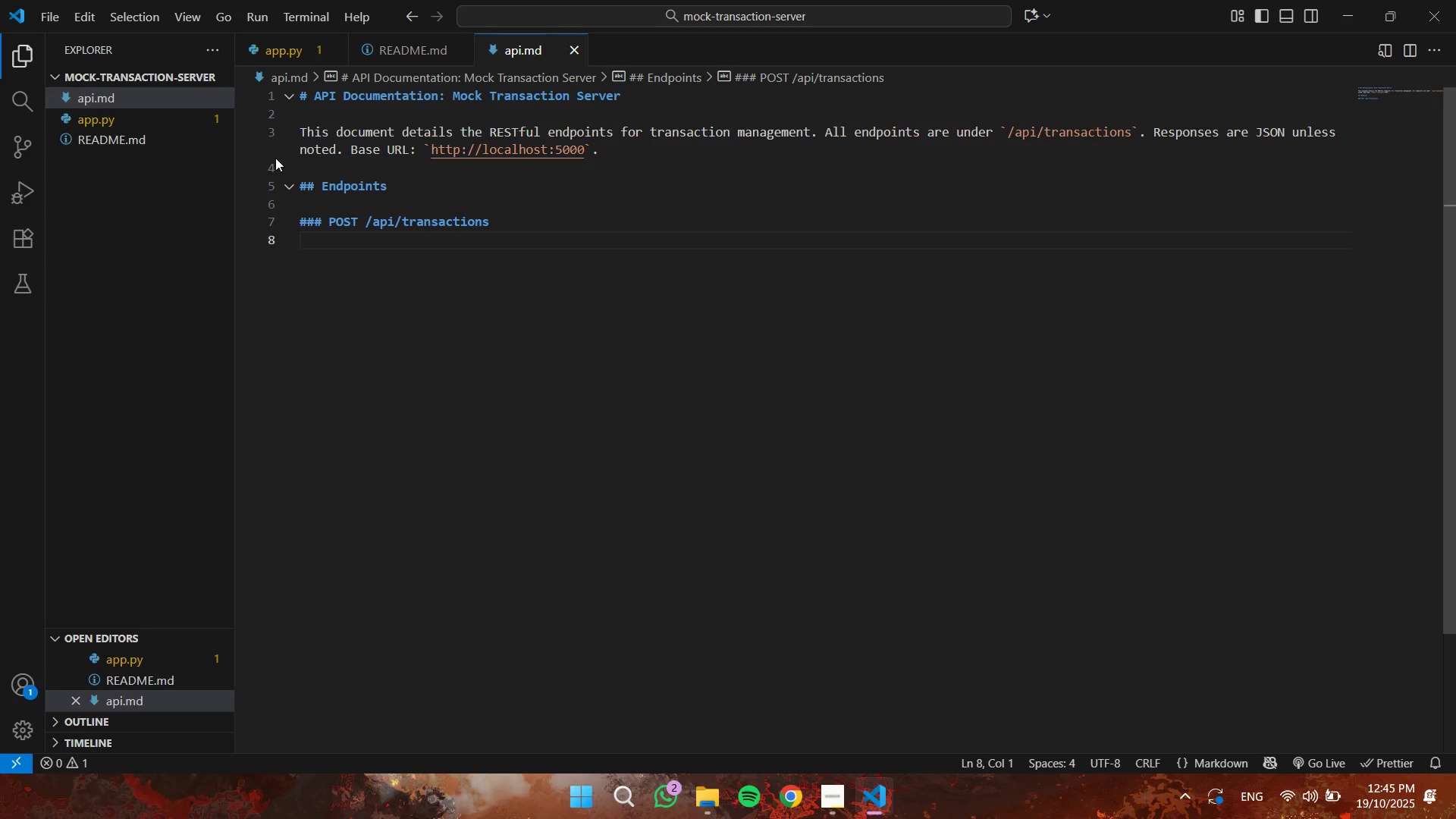 
key(Enter)
 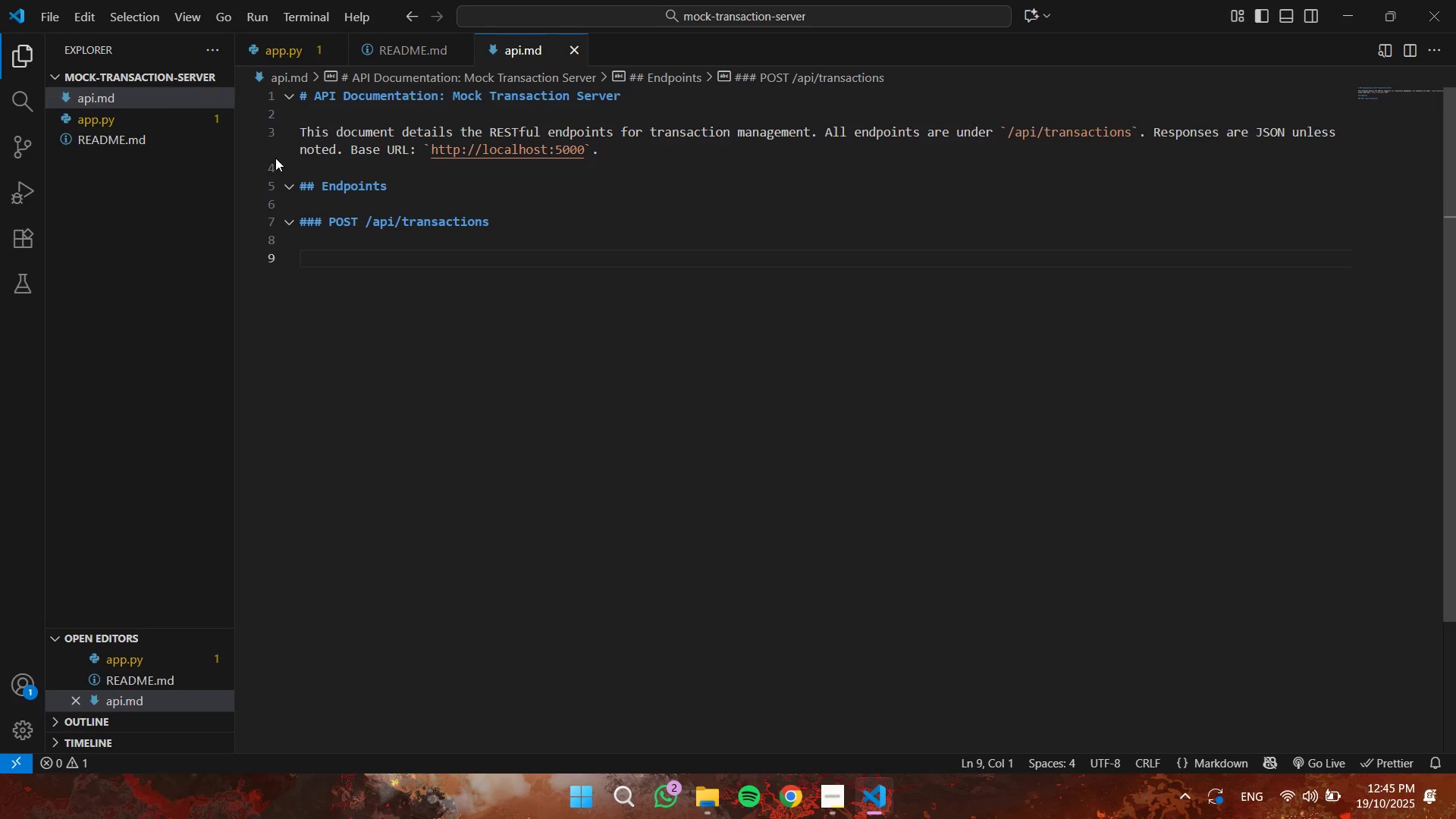 
key(Backspace)
type(Initiate a new transaction (e.g., start payment processing)
 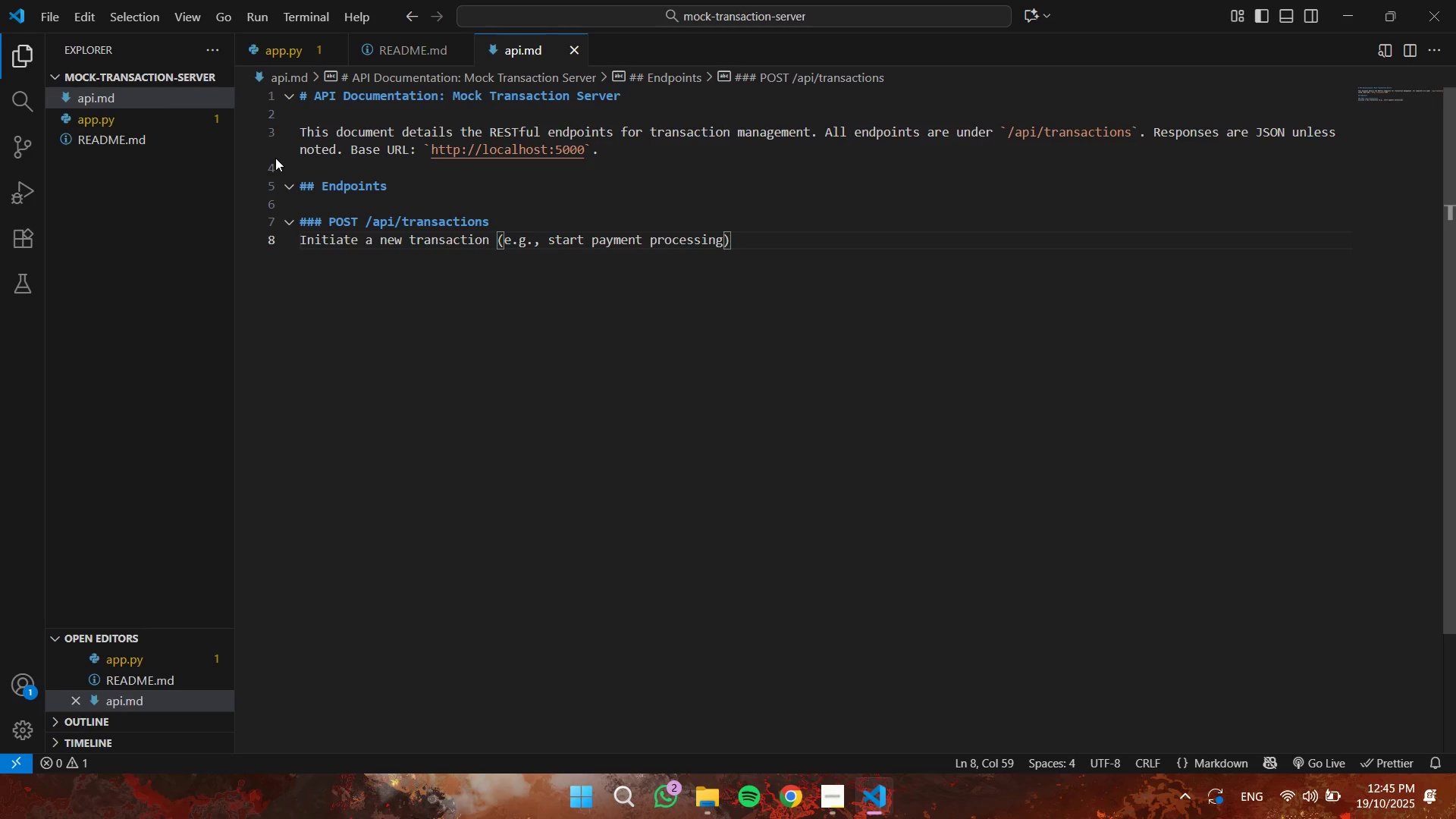 
key(ArrowRight)
 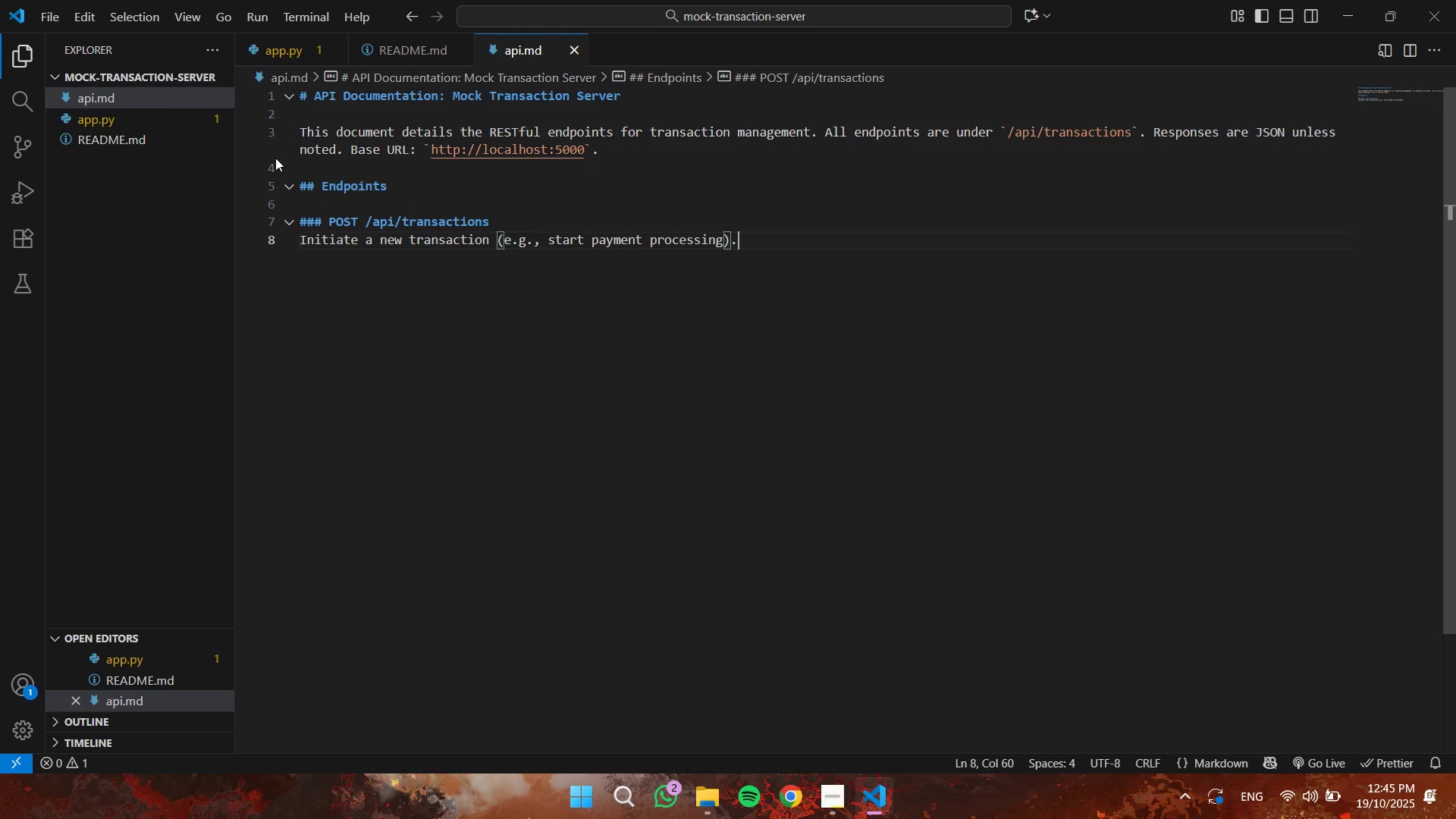 
key(Period)
 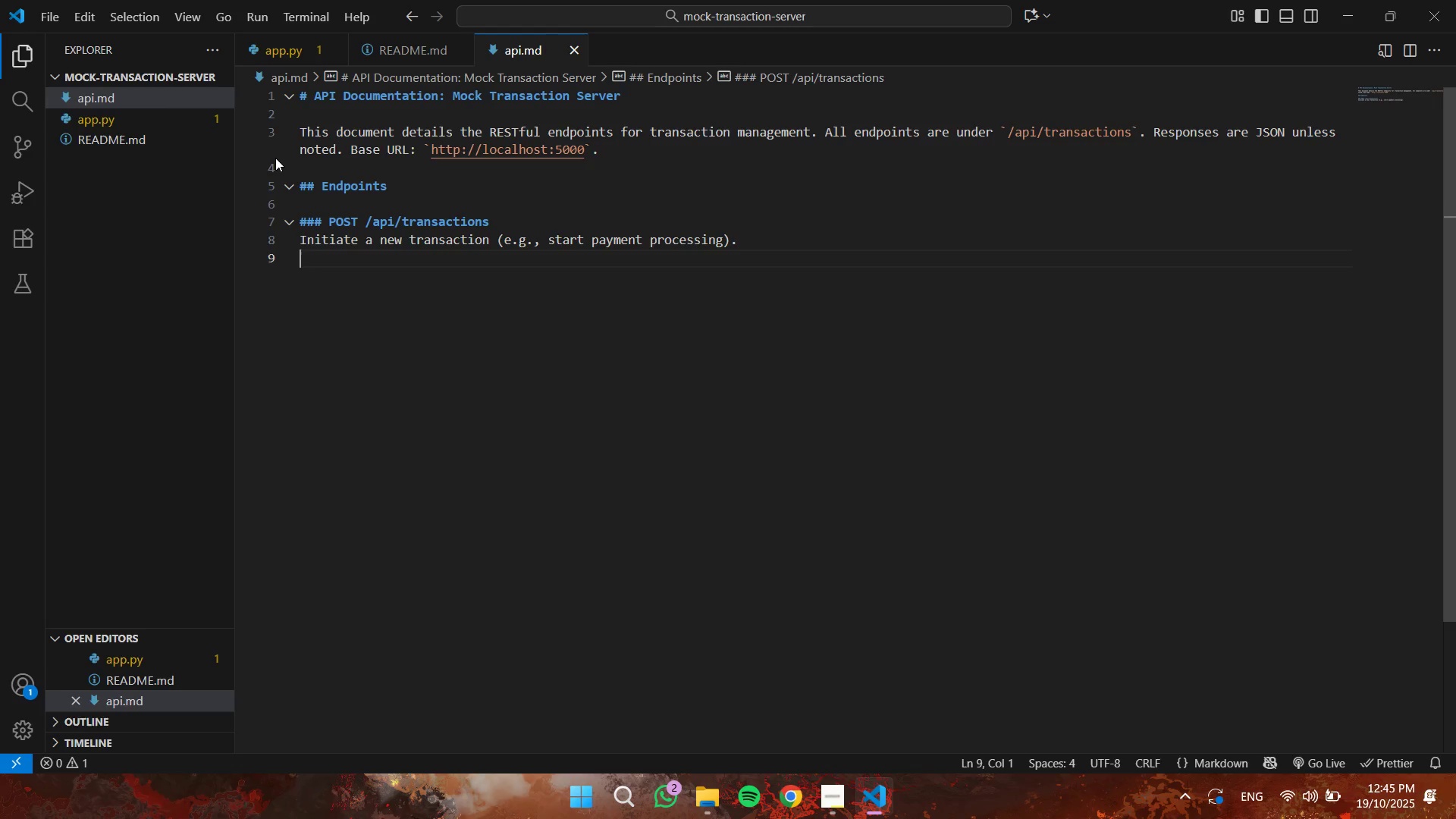 
key(Enter)
 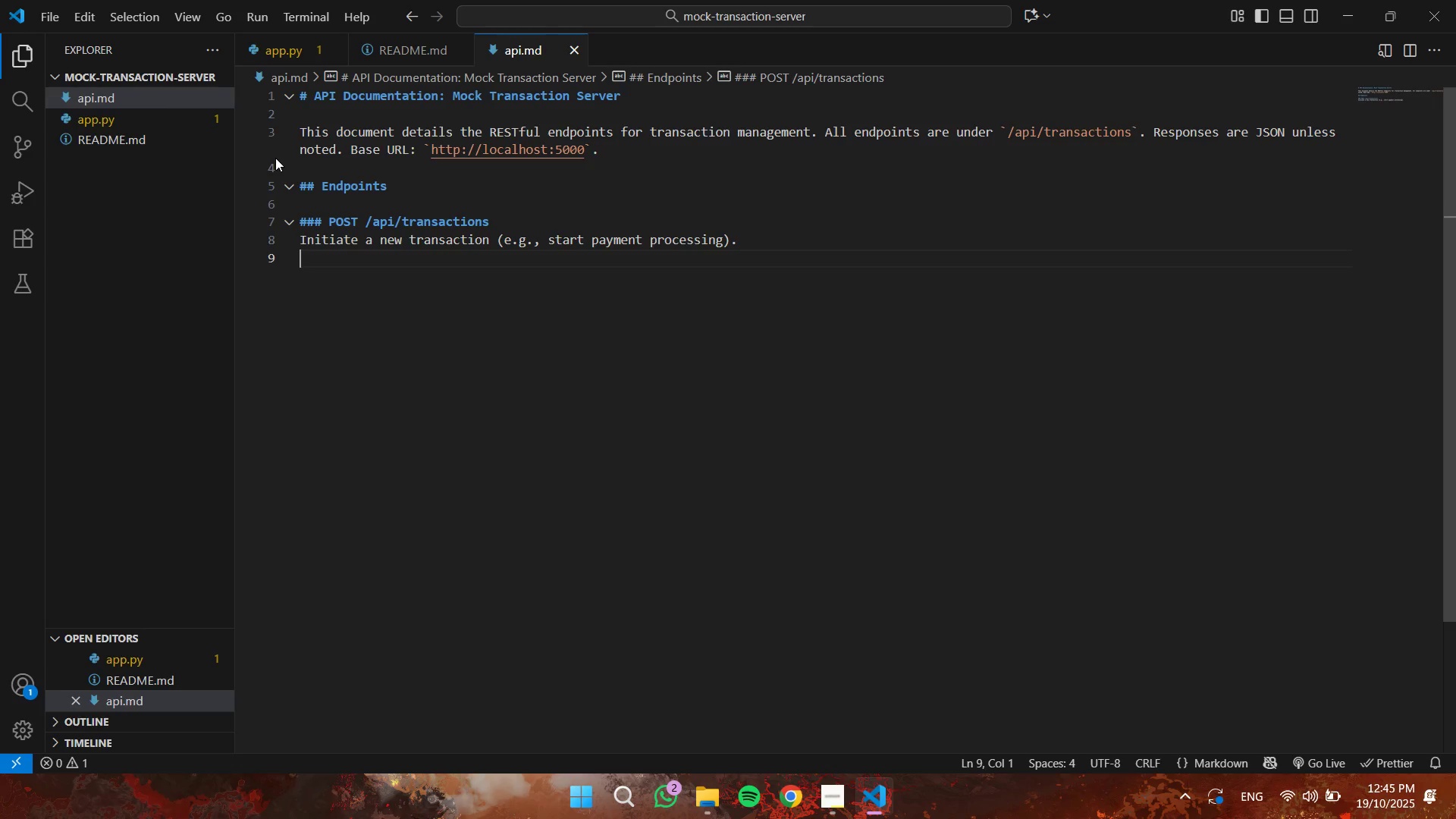 
key(Enter)
 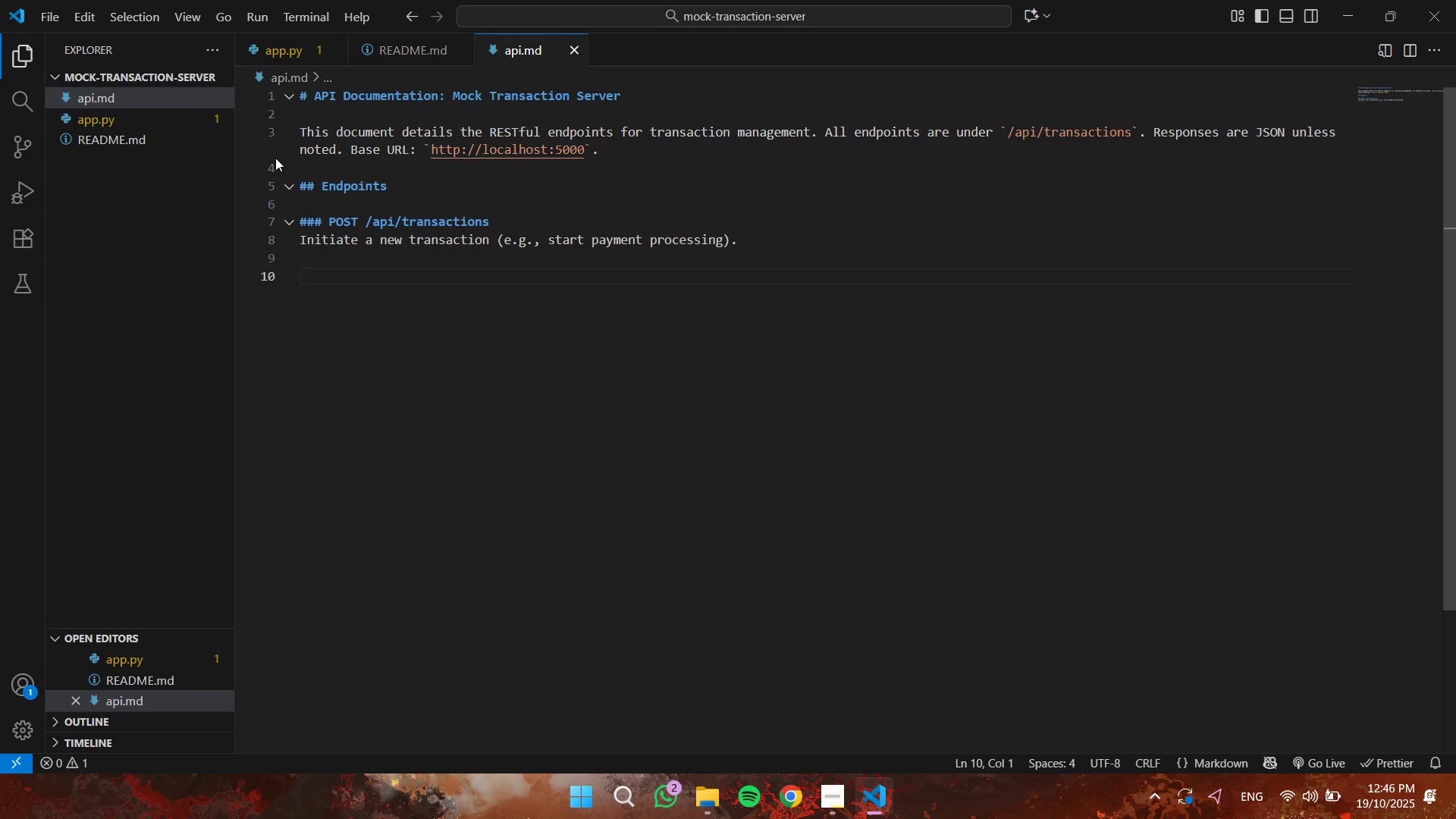 
wait(7.37)
 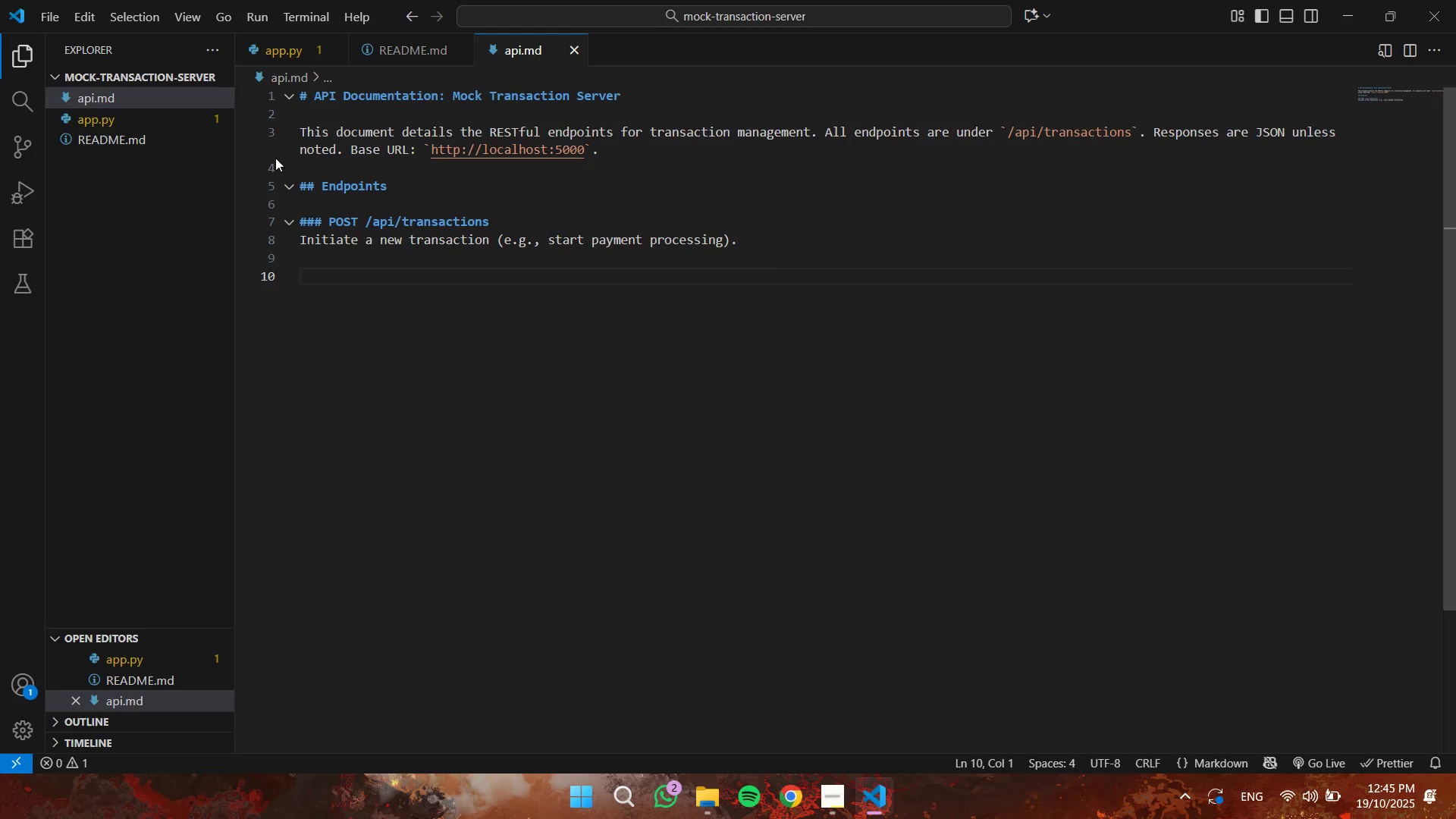 
type(- **Methiod)
key(Backspace)
key(Backspace)
key(Backspace)
type(od**: POST)
 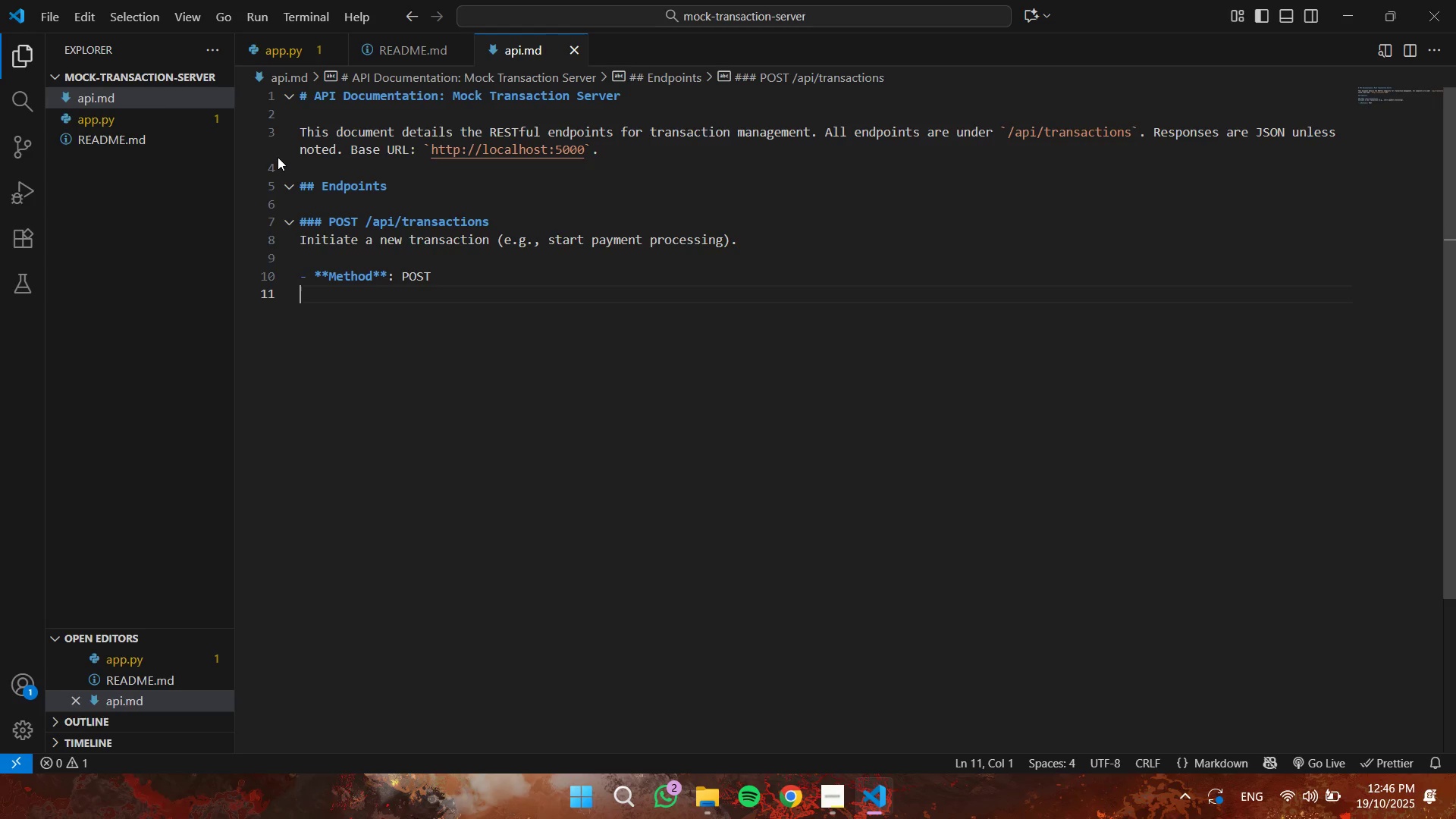 
 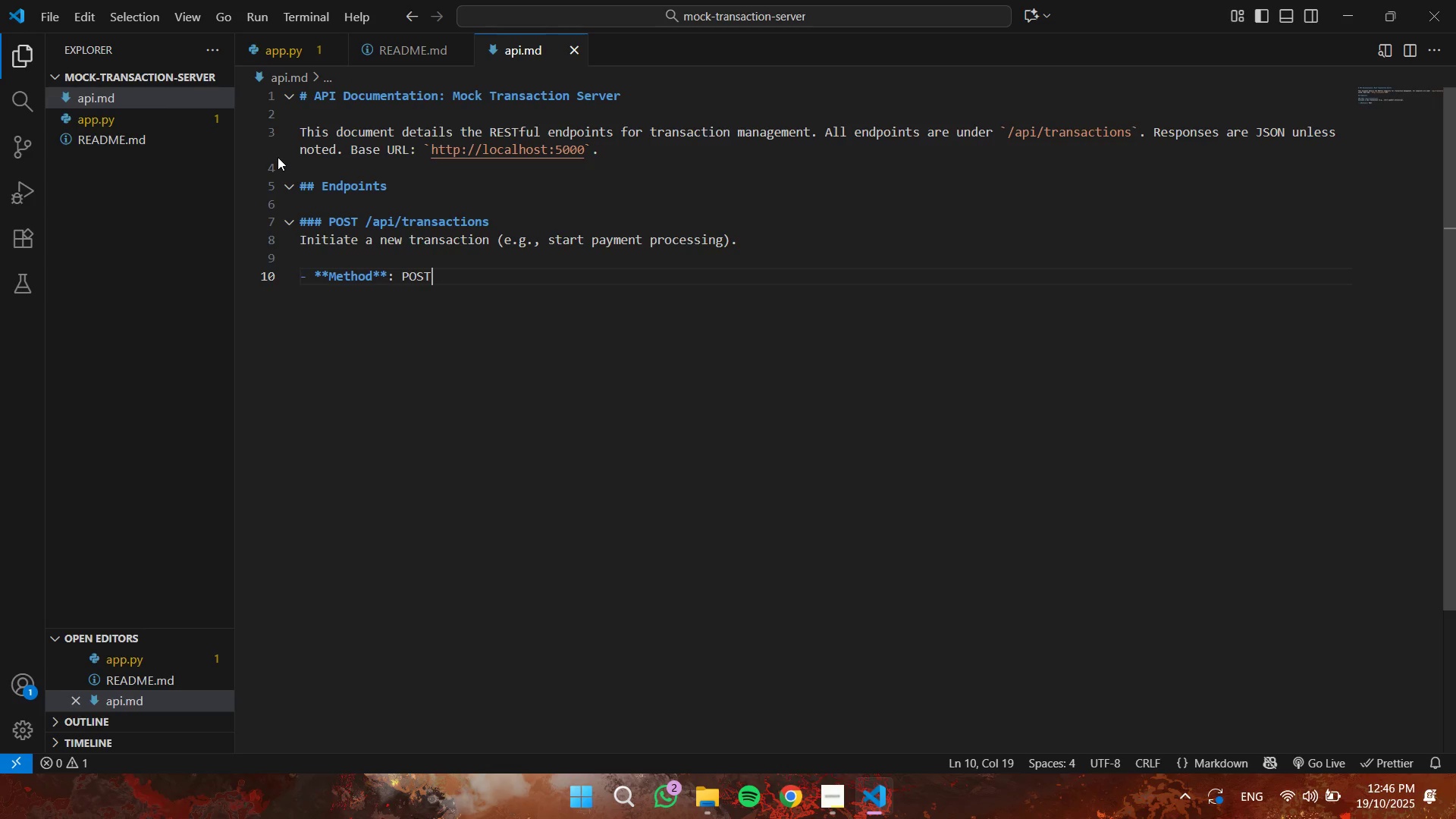 
key(Enter)
 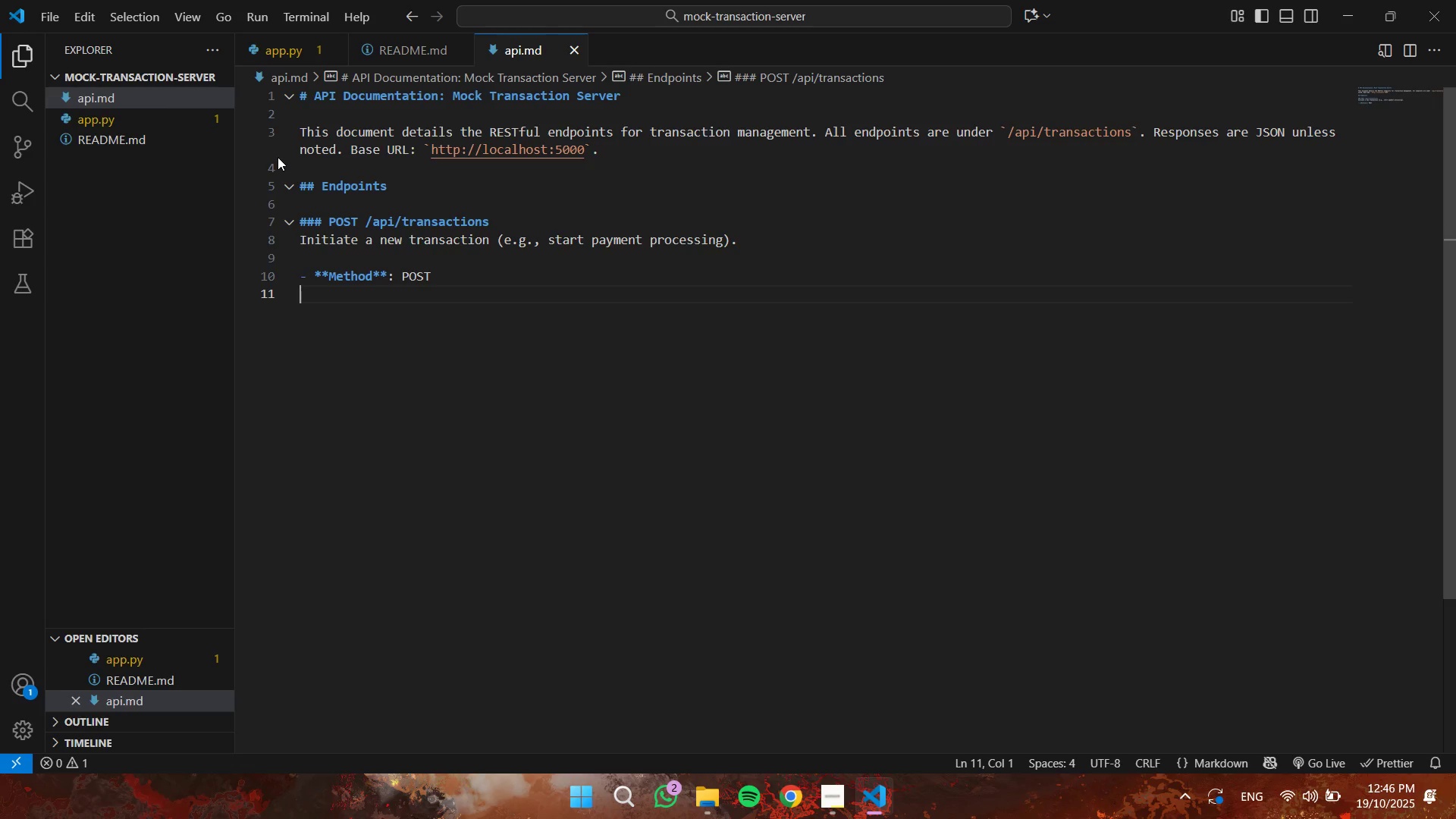 
type(- **Headers**: )
 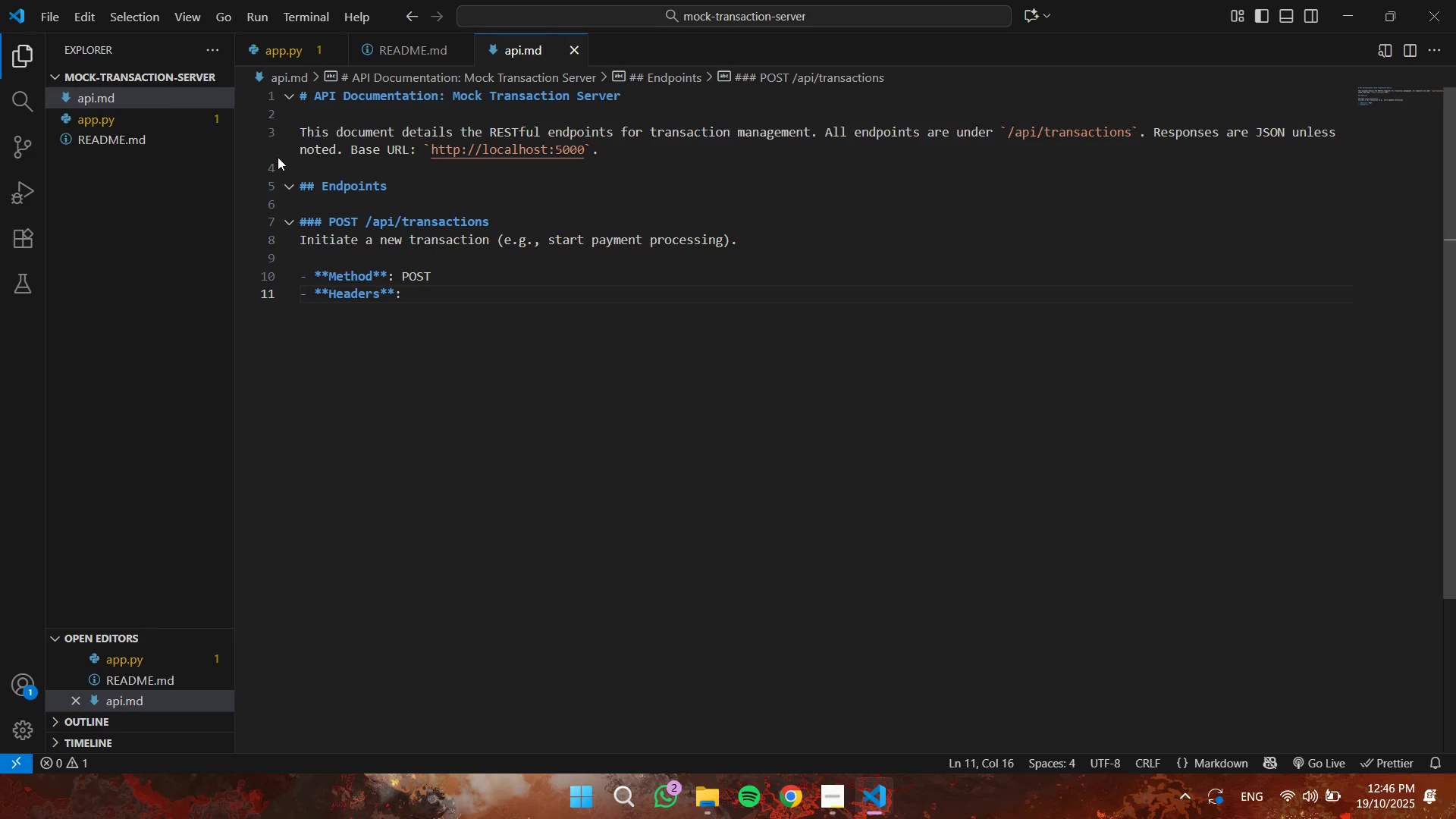 
key(Backquote)
 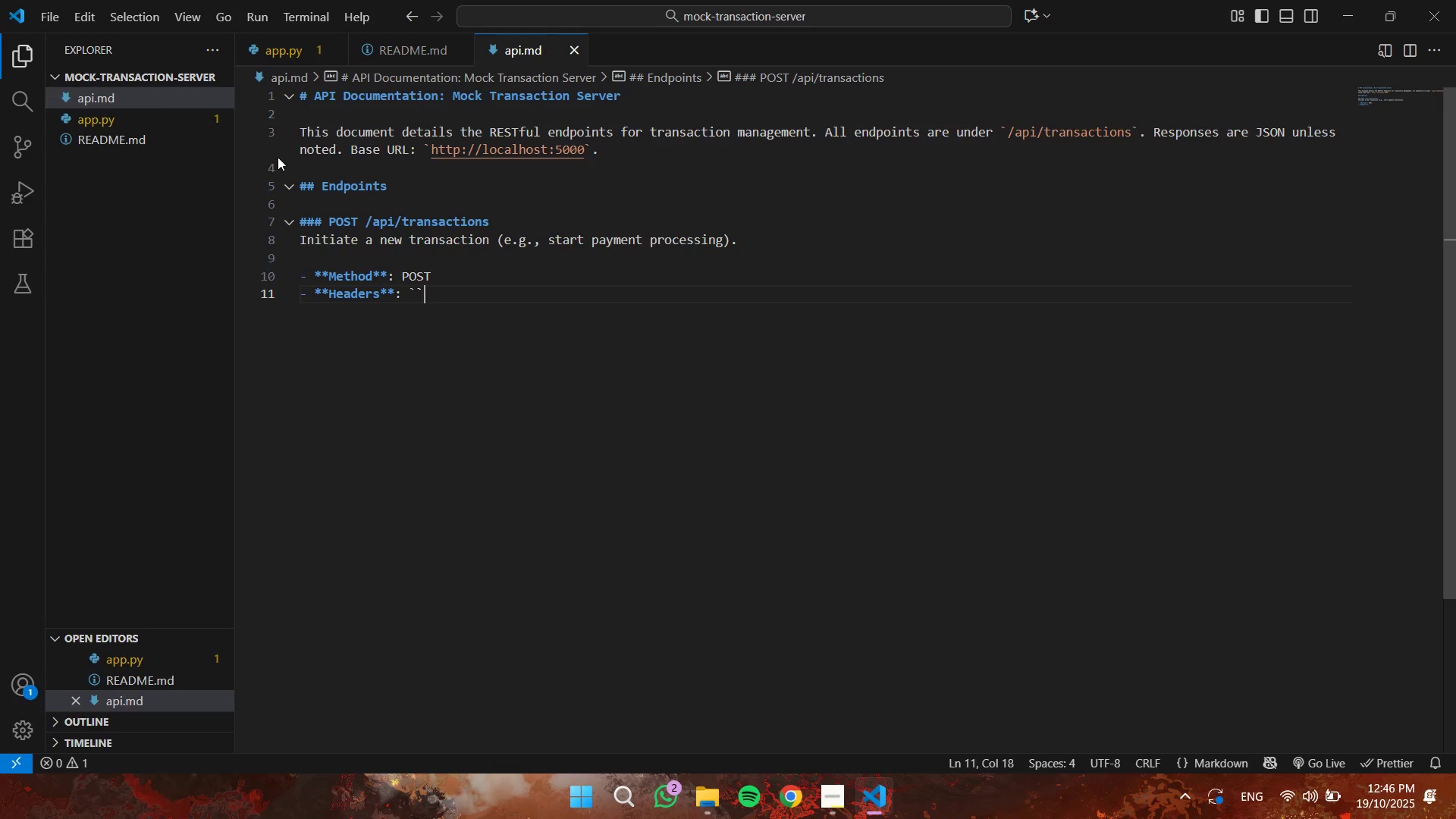 
key(Backquote)
 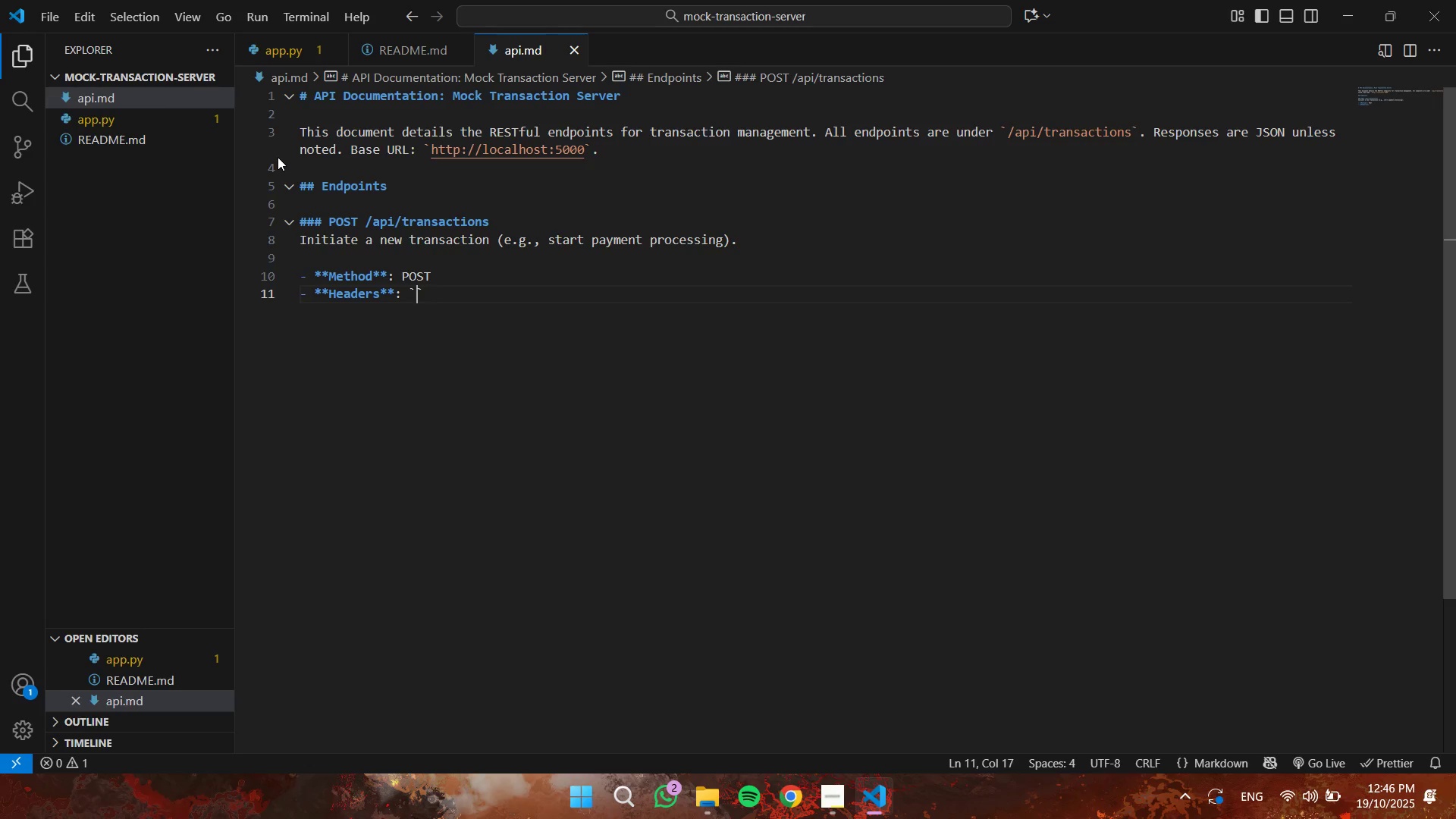 
key(ArrowLeft)
 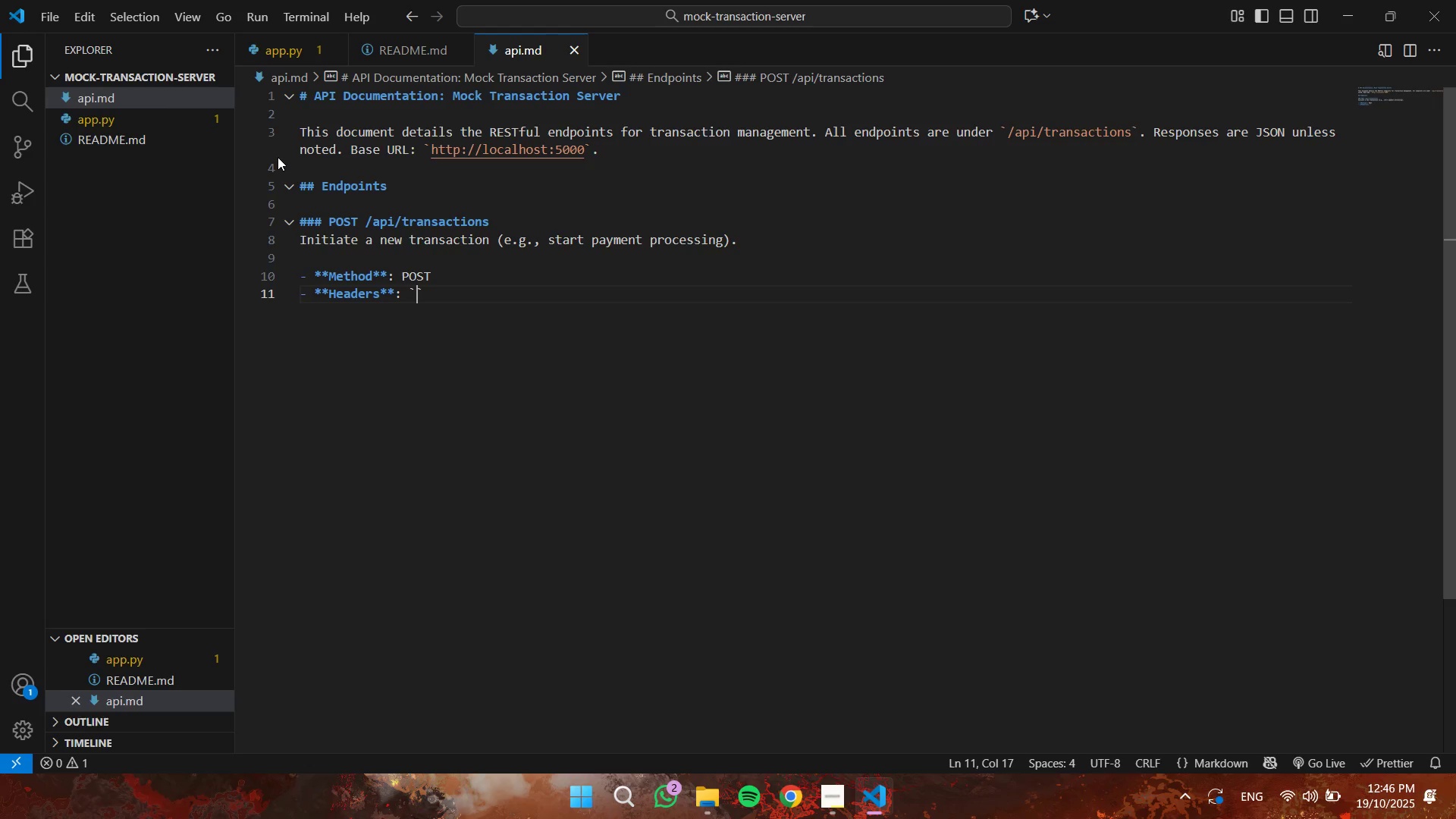 
type(Content-type)
 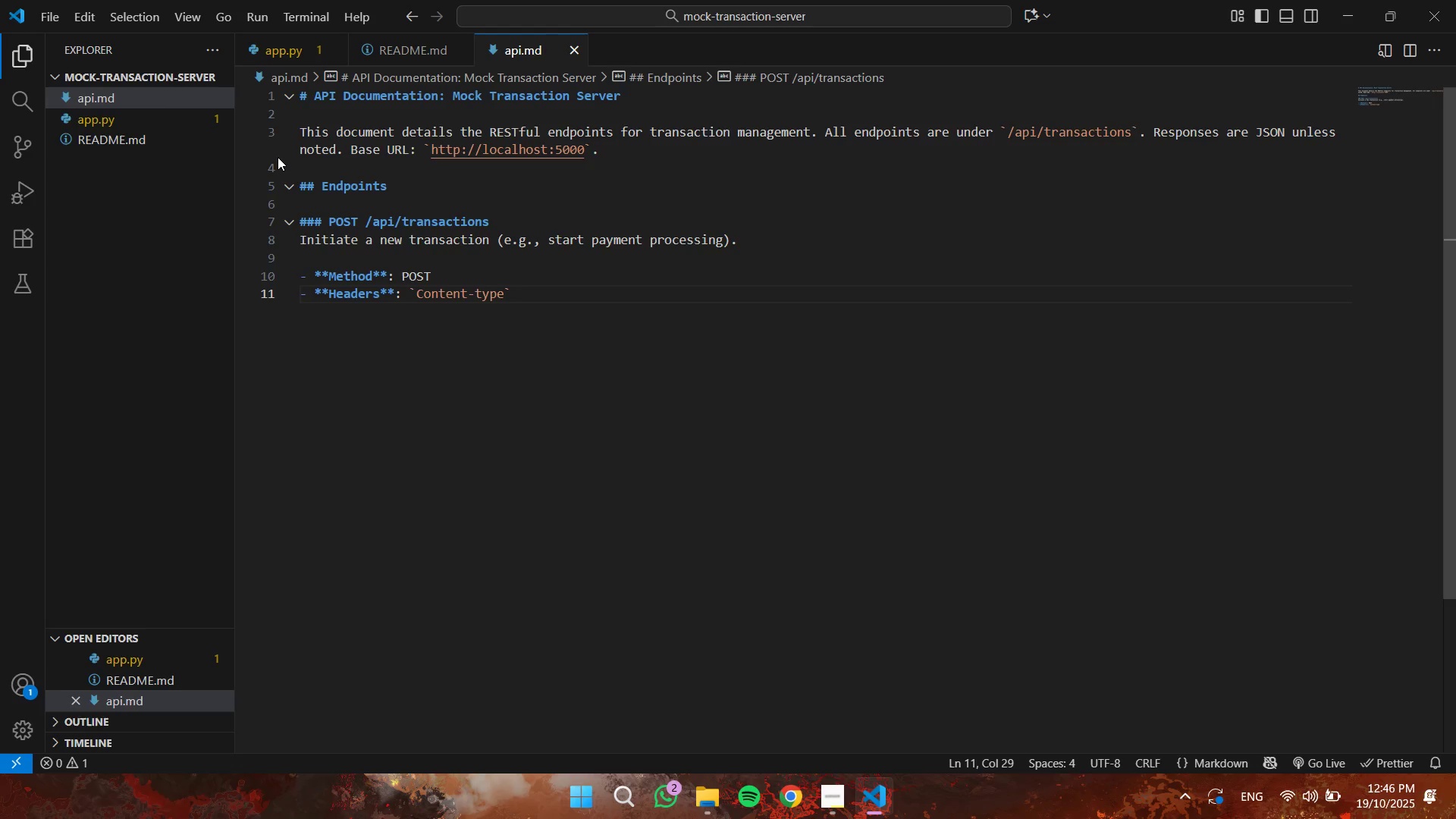 
key(Control+ControlLeft)
 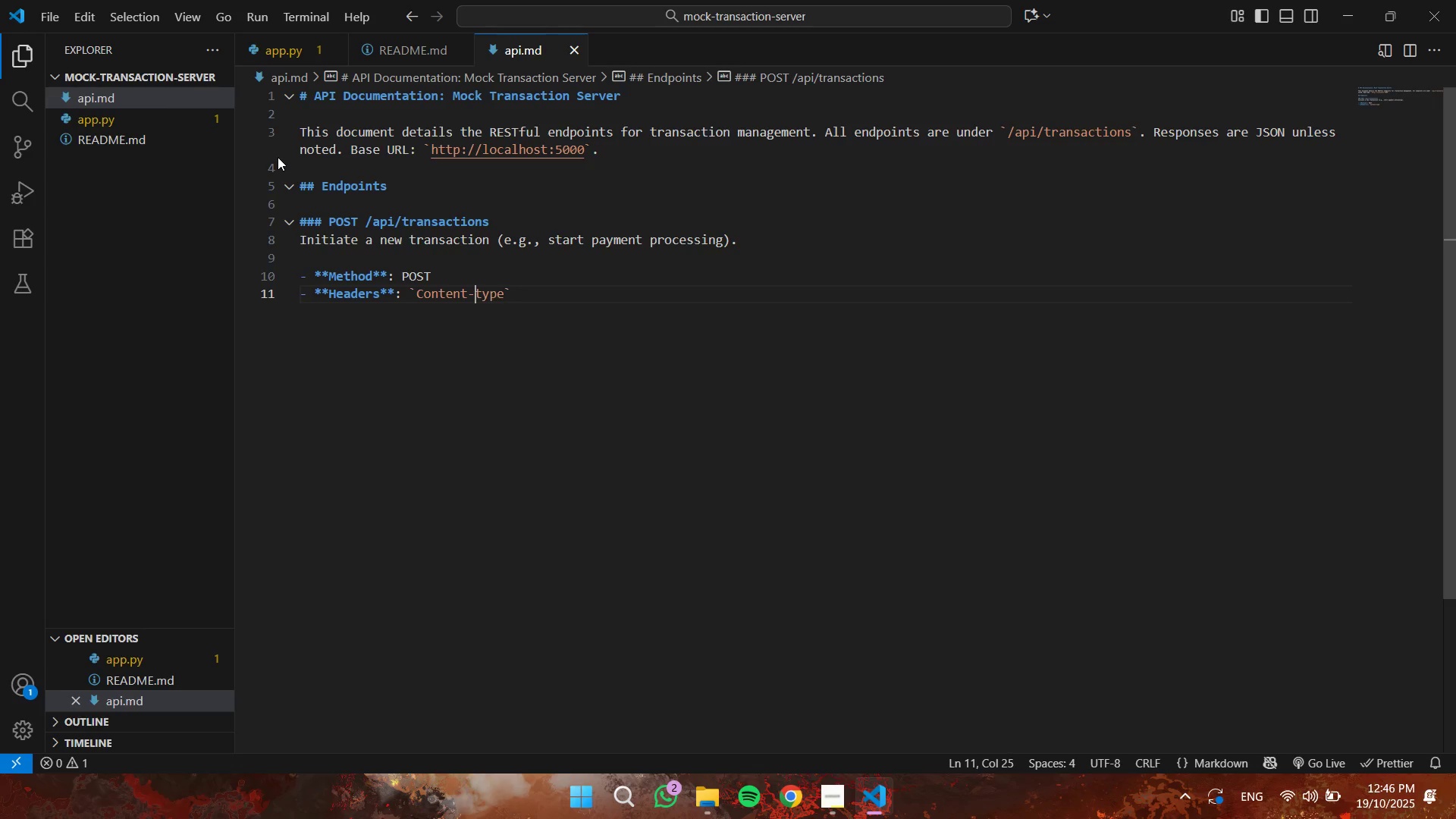 
key(Control+ArrowLeft)
 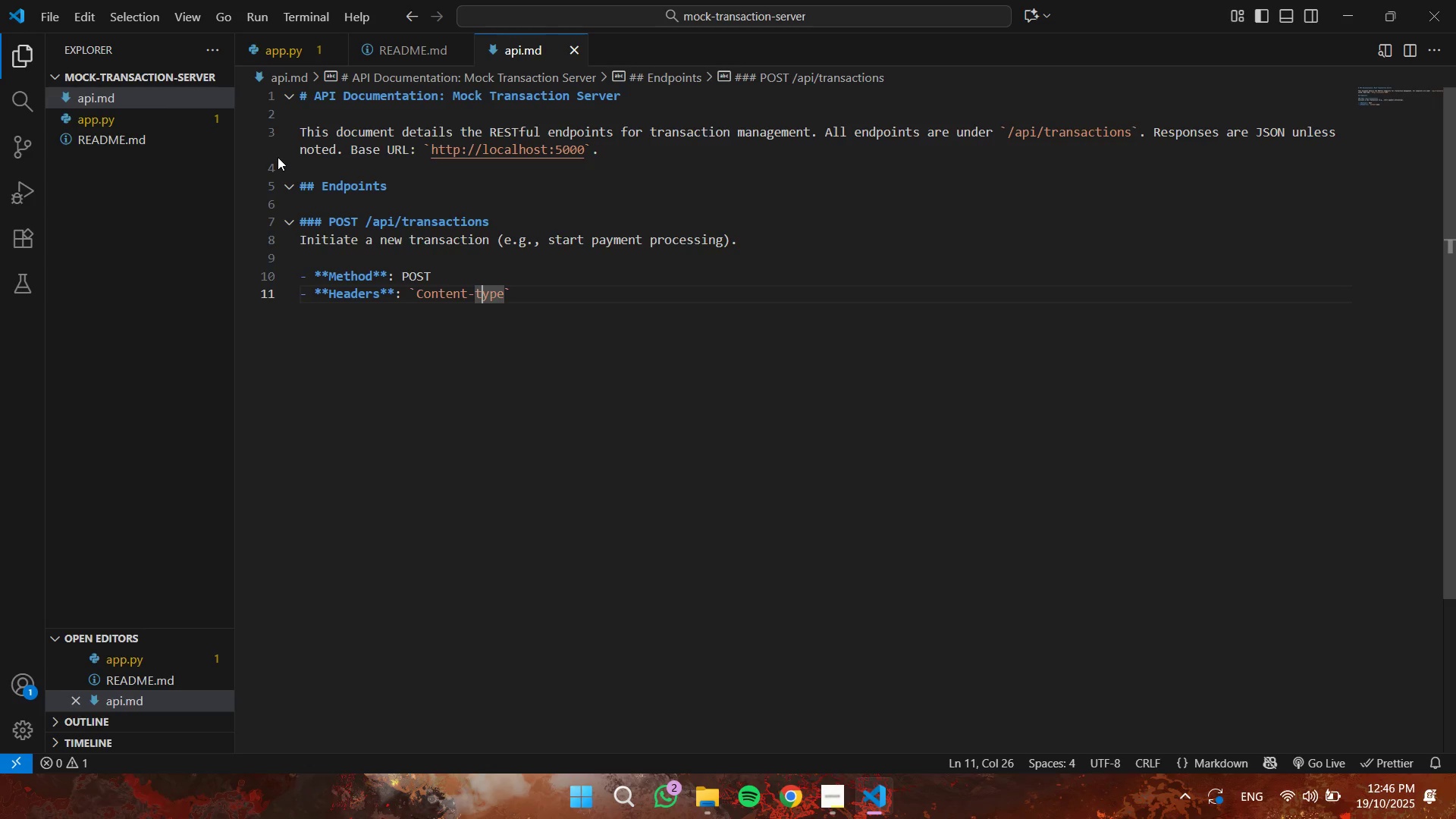 
key(ArrowRight)
 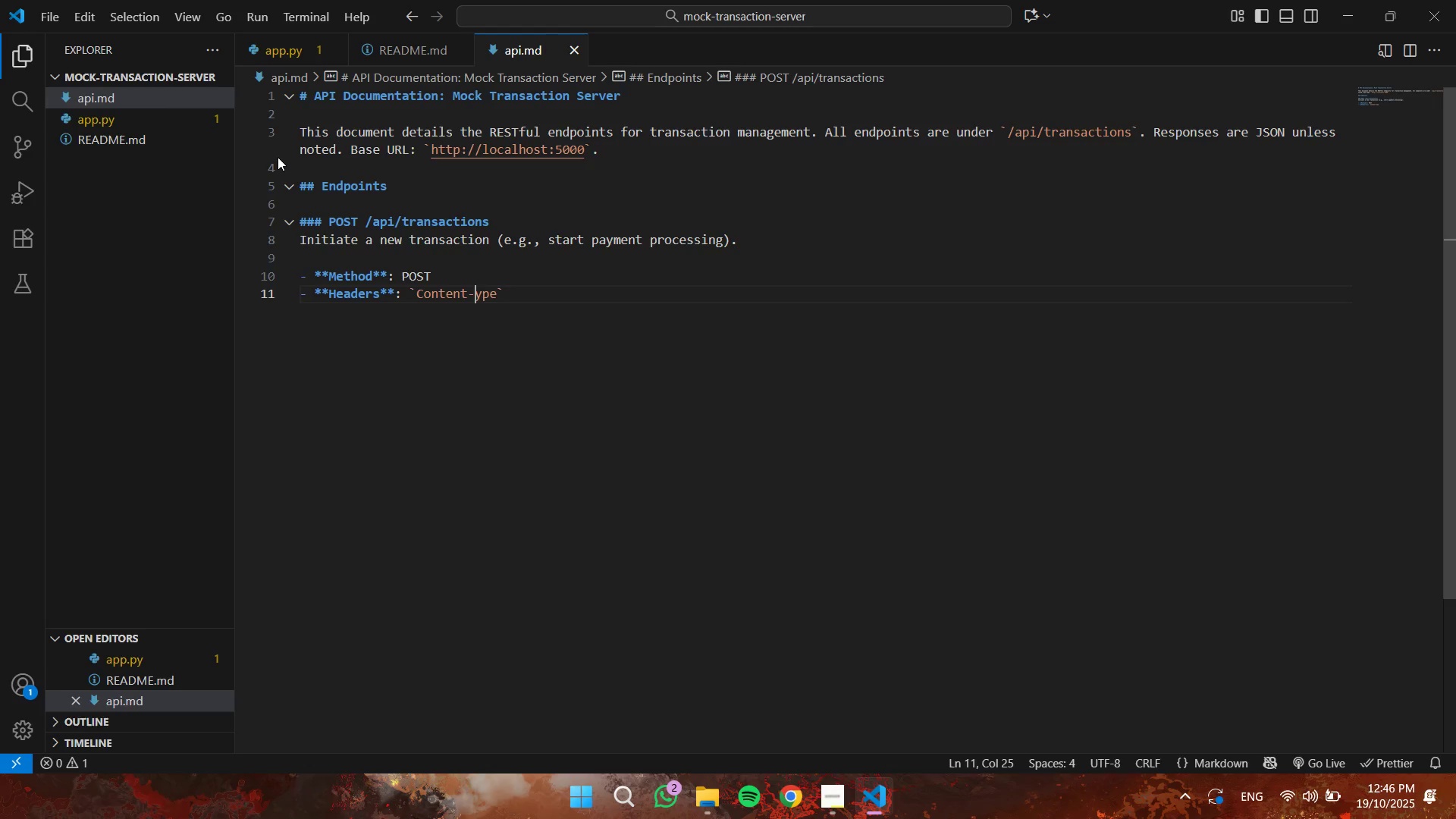 
key(Backspace)
 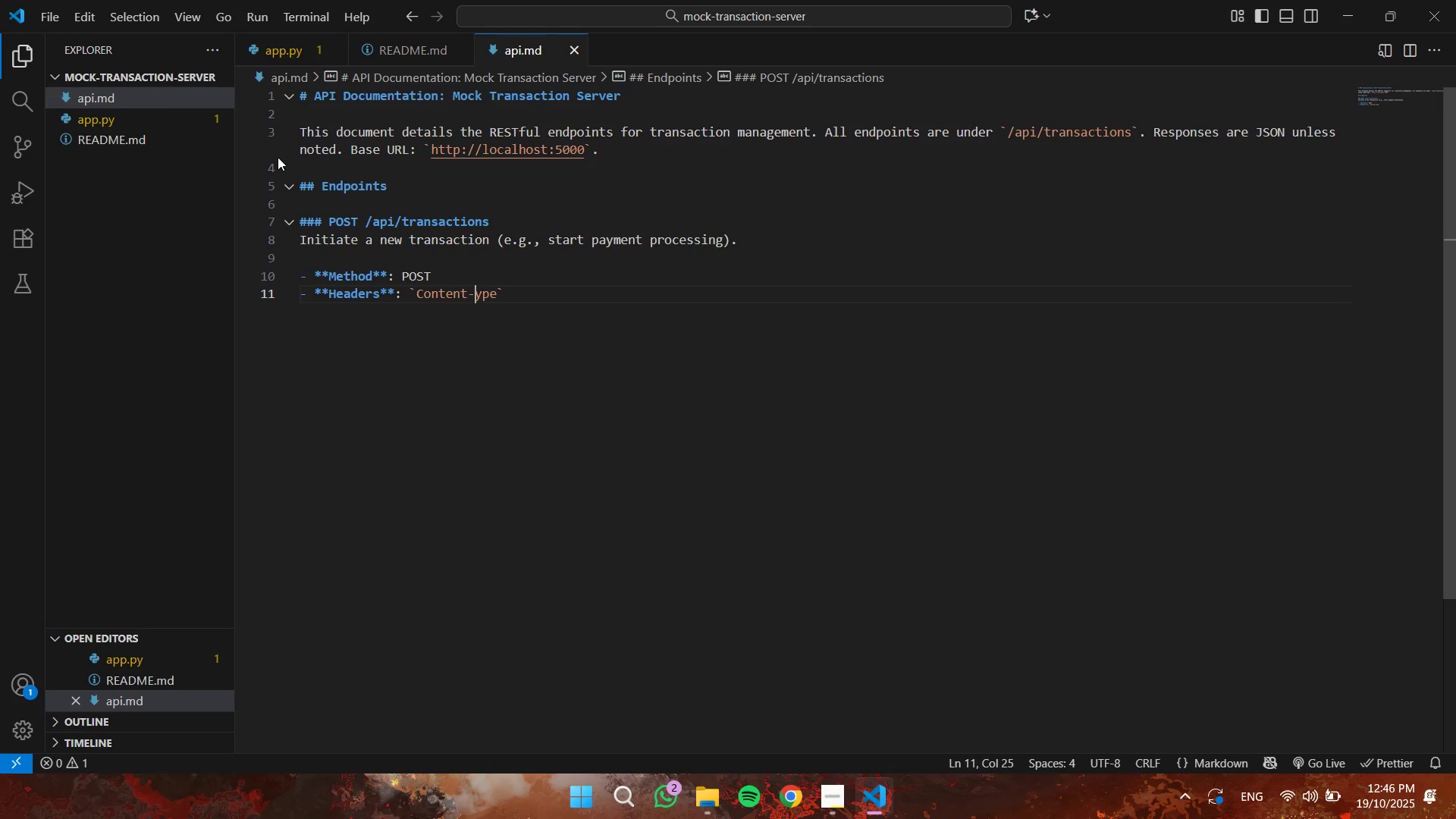 
key(Shift+T)
 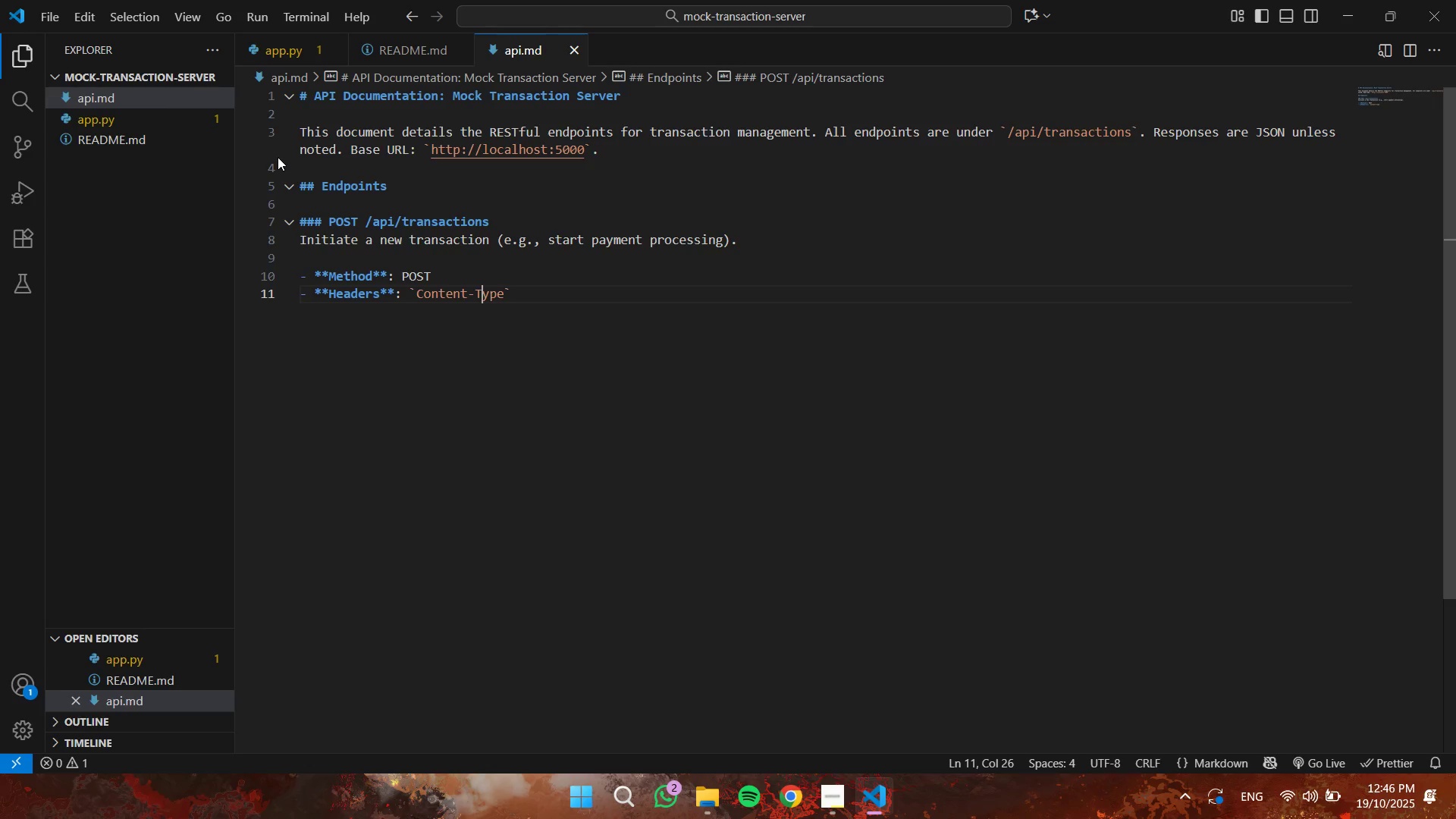 
key(Control+ArrowRight)
 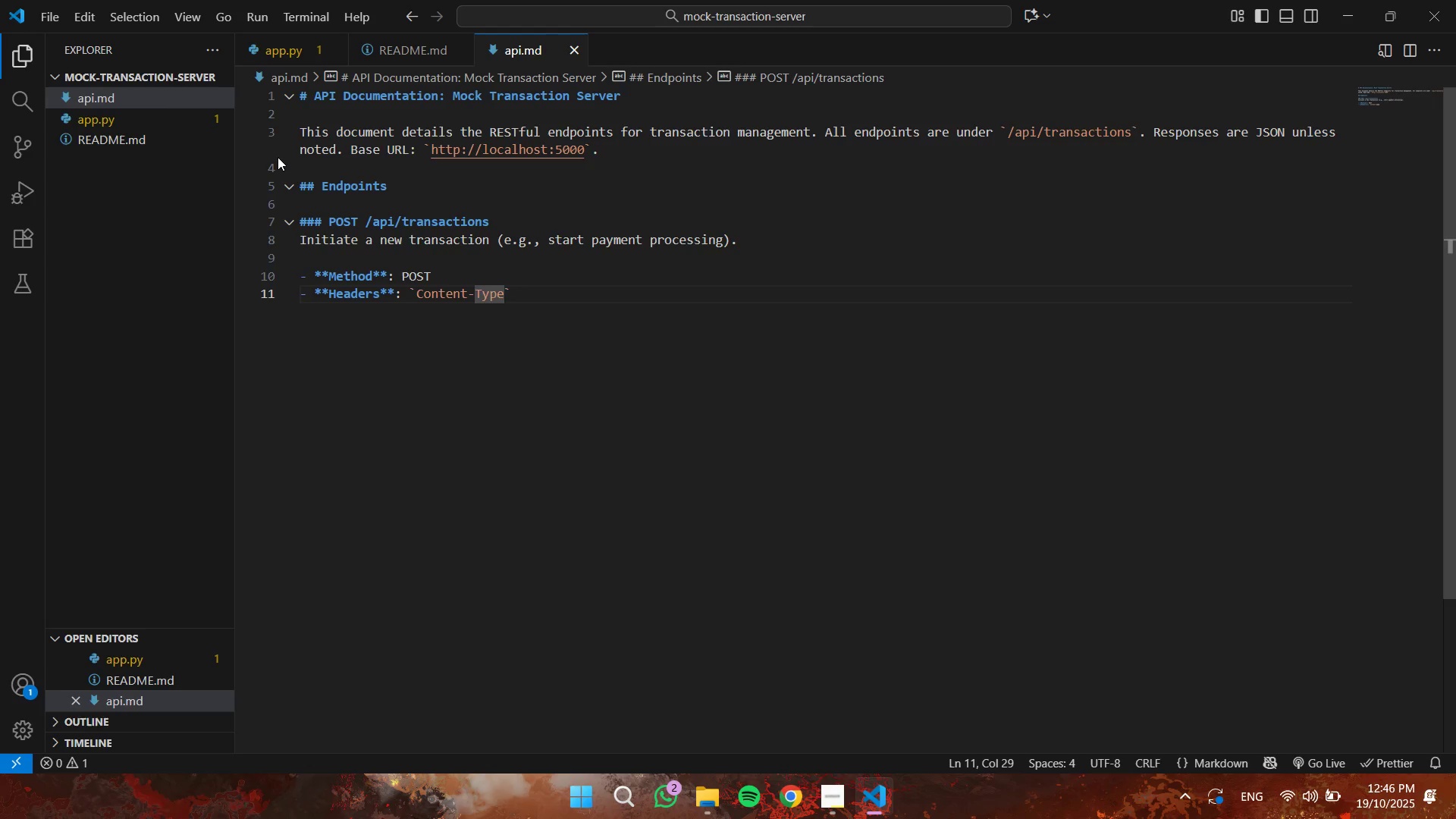 
type(: application/json)
 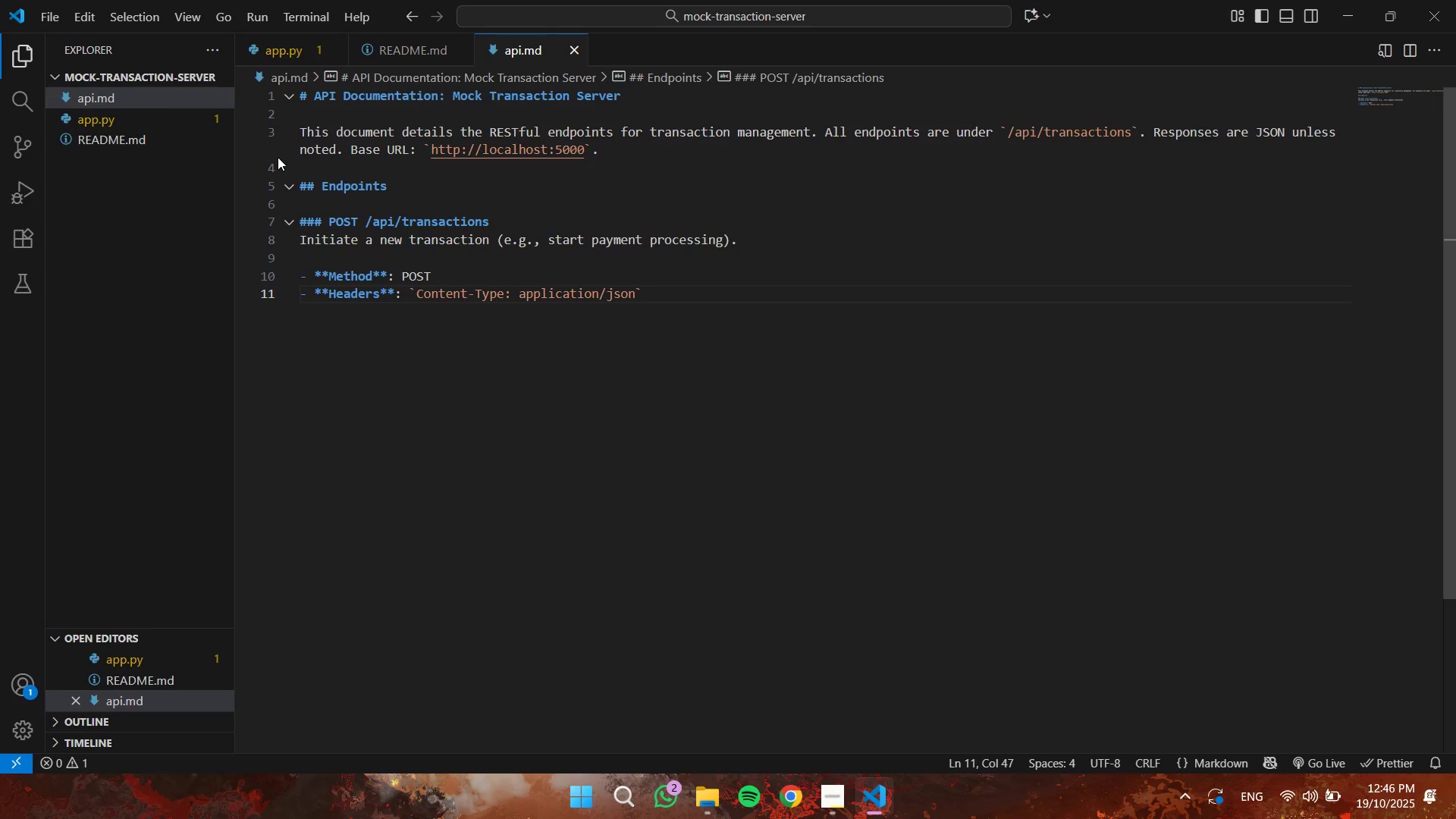 
key(ArrowRight)
 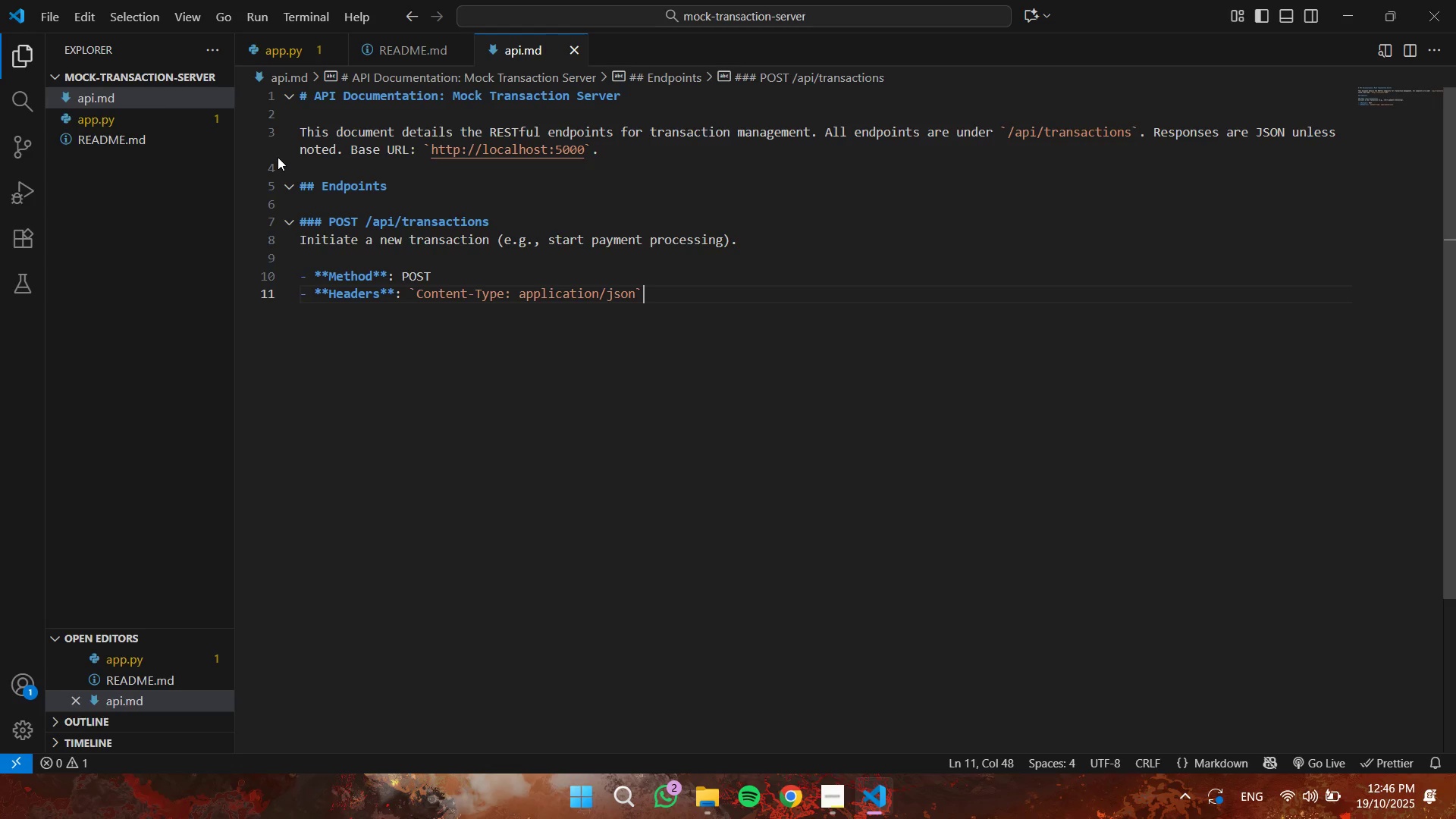 
key(Enter)
 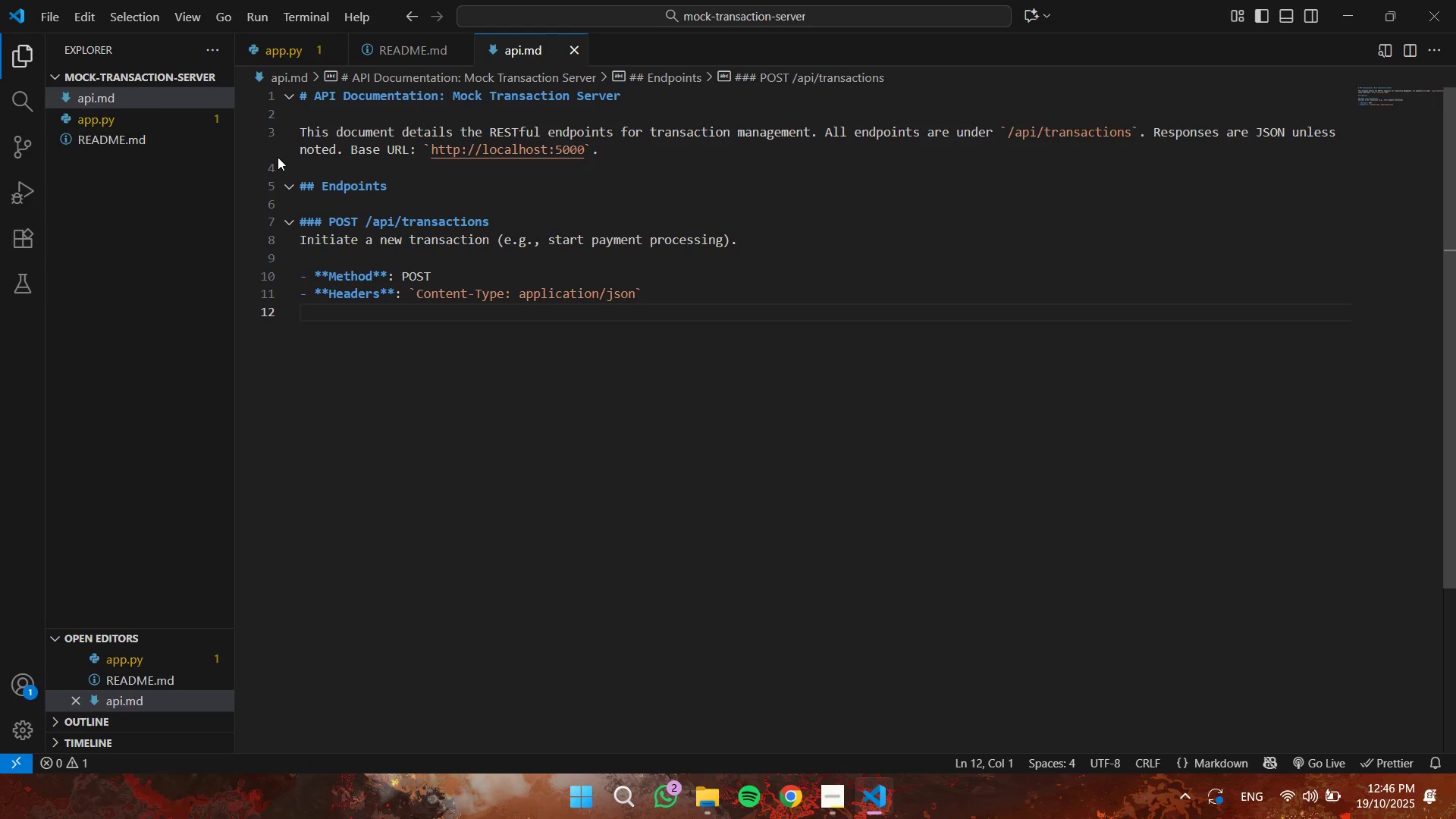 
type(- **Request Body** (JSON)
 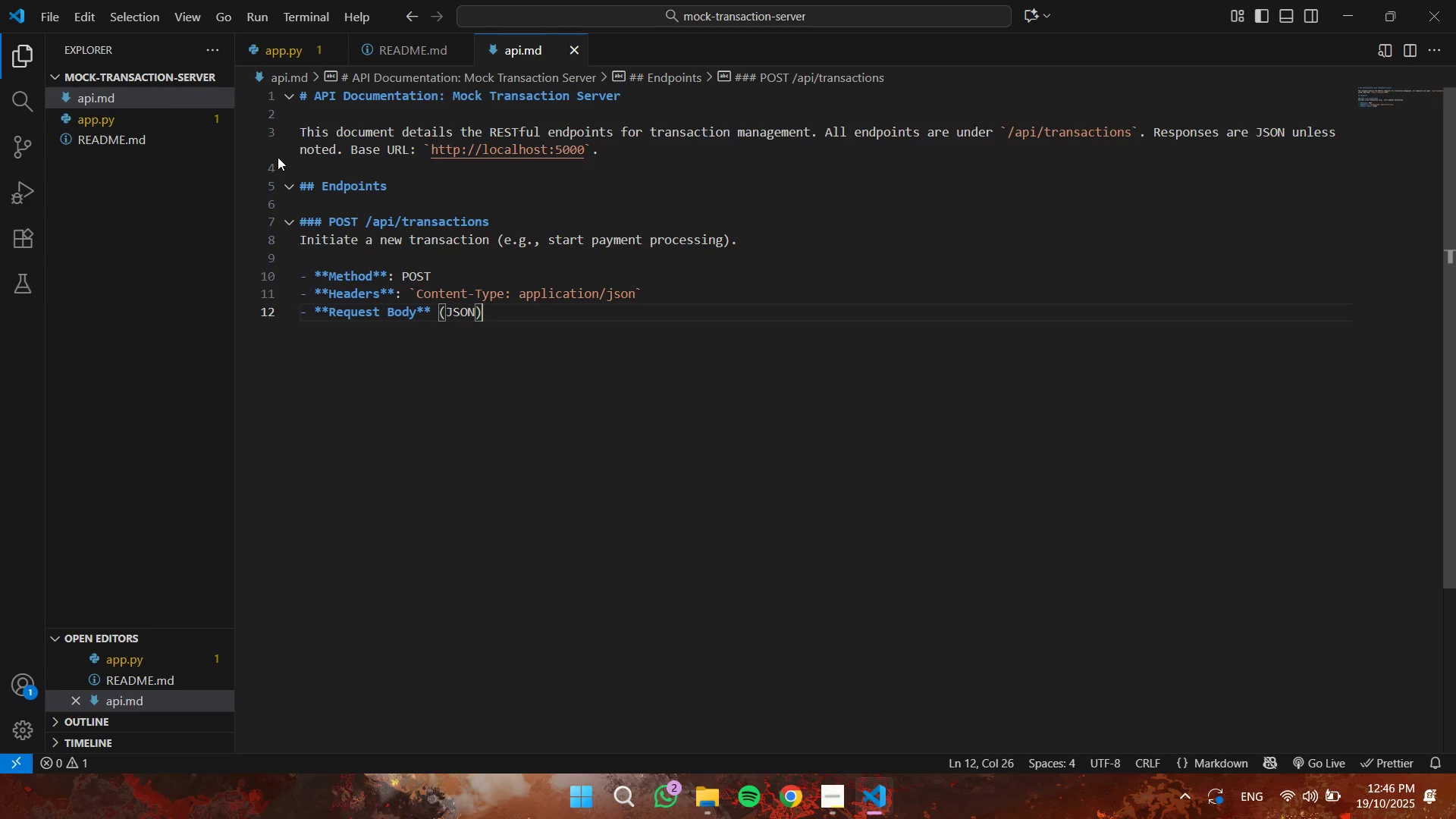 
 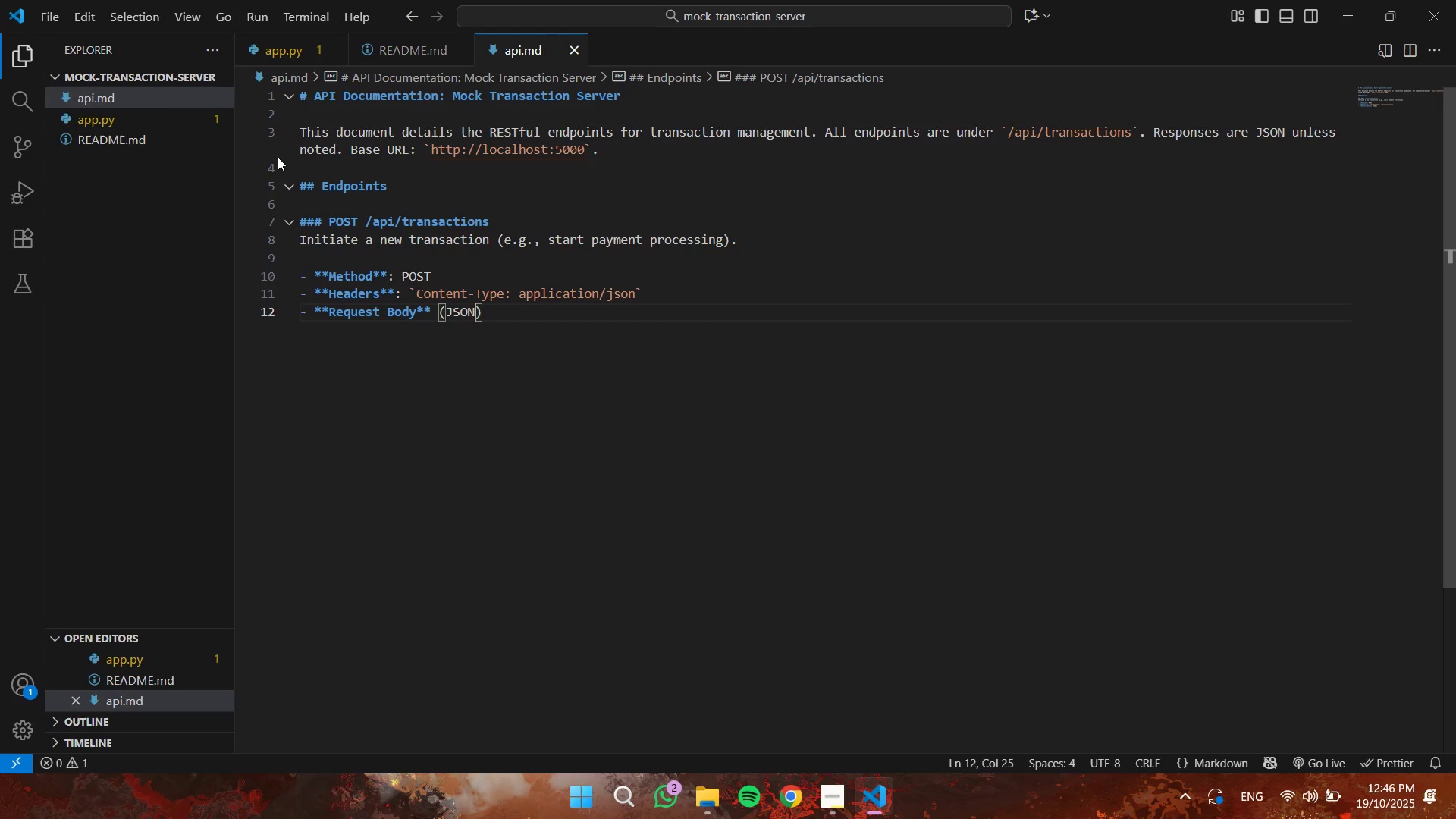 
key(ArrowRight)
 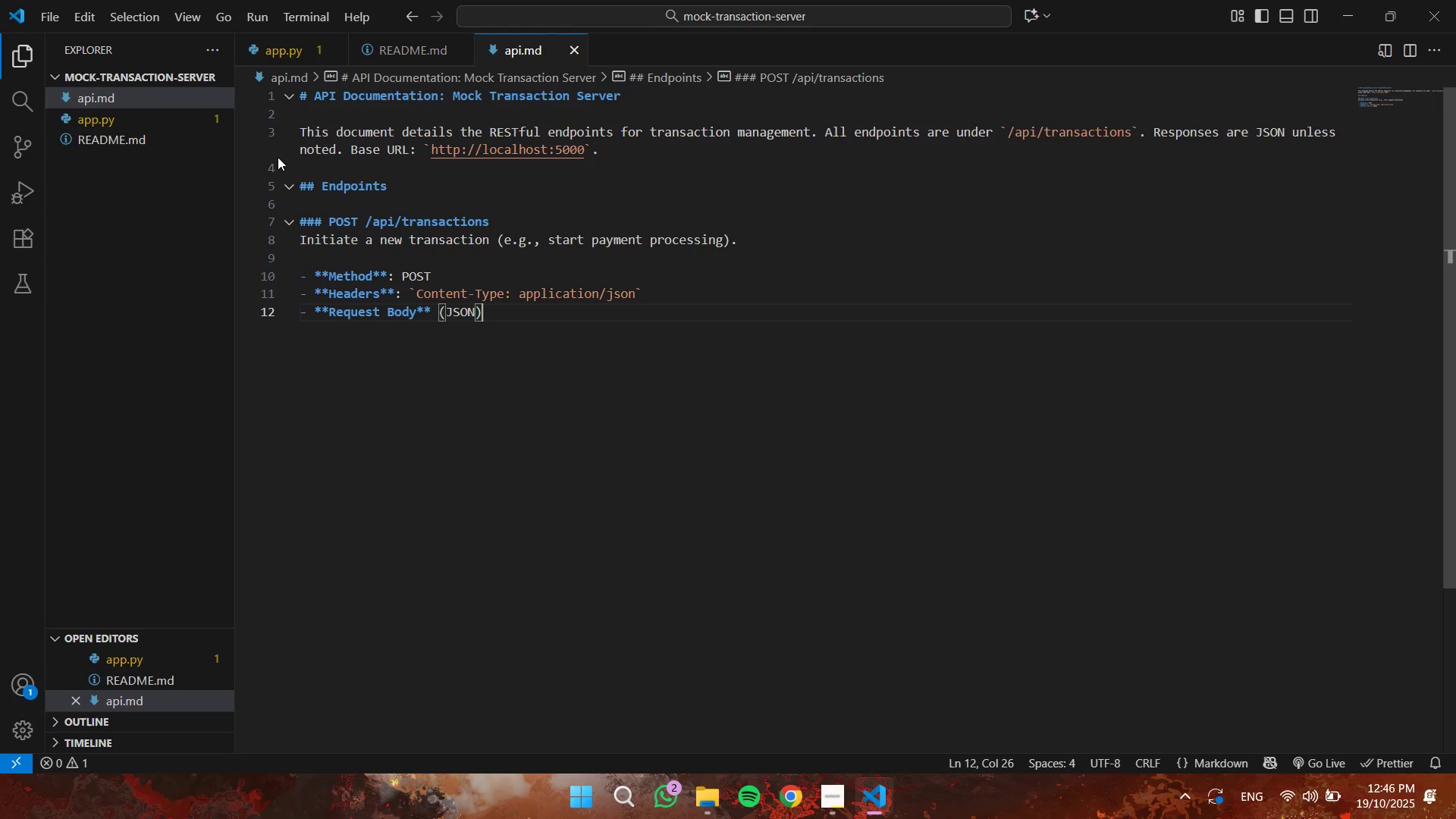 
key(CapsLock)
 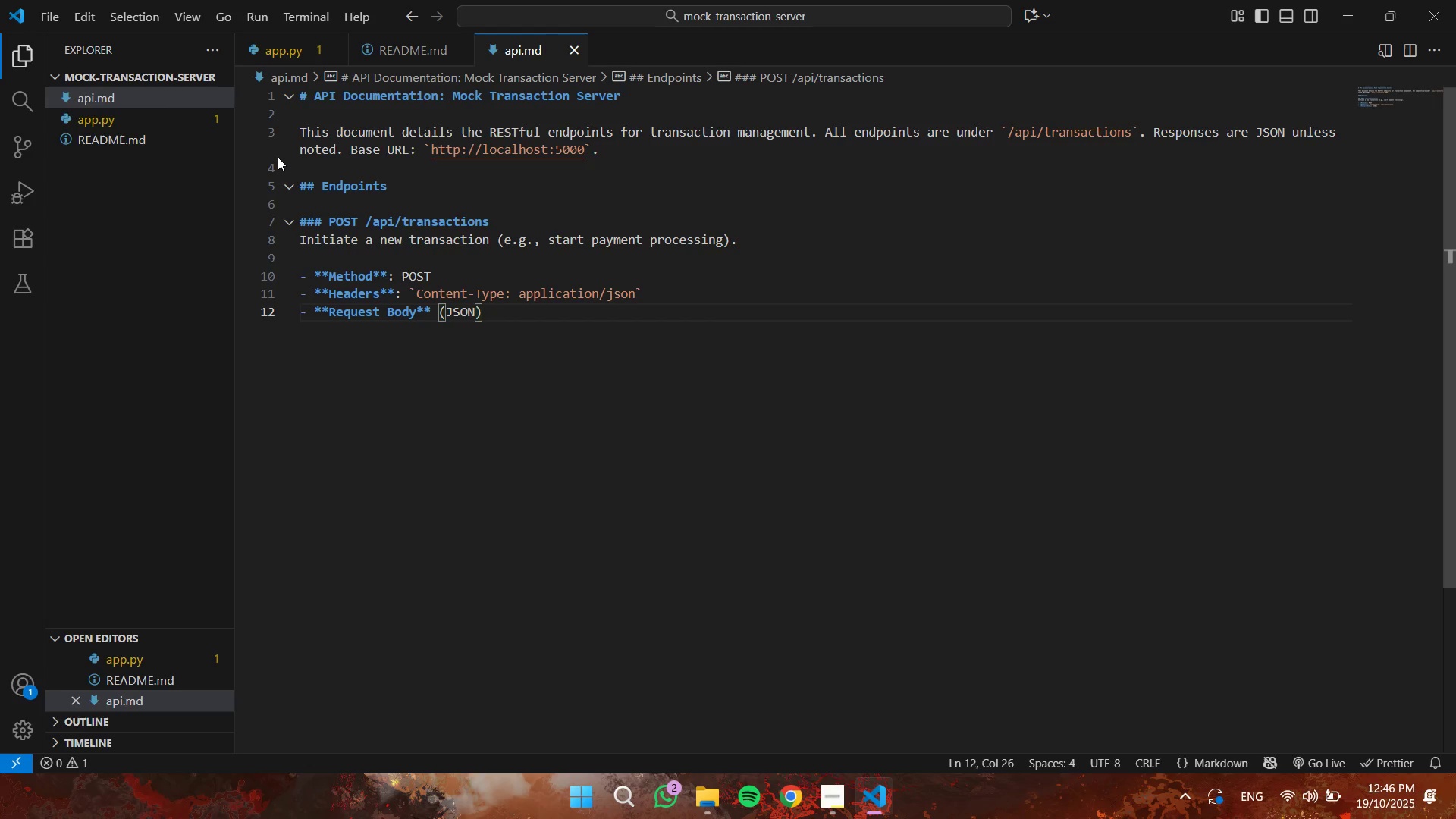 
key(Shift+Semicolon)
 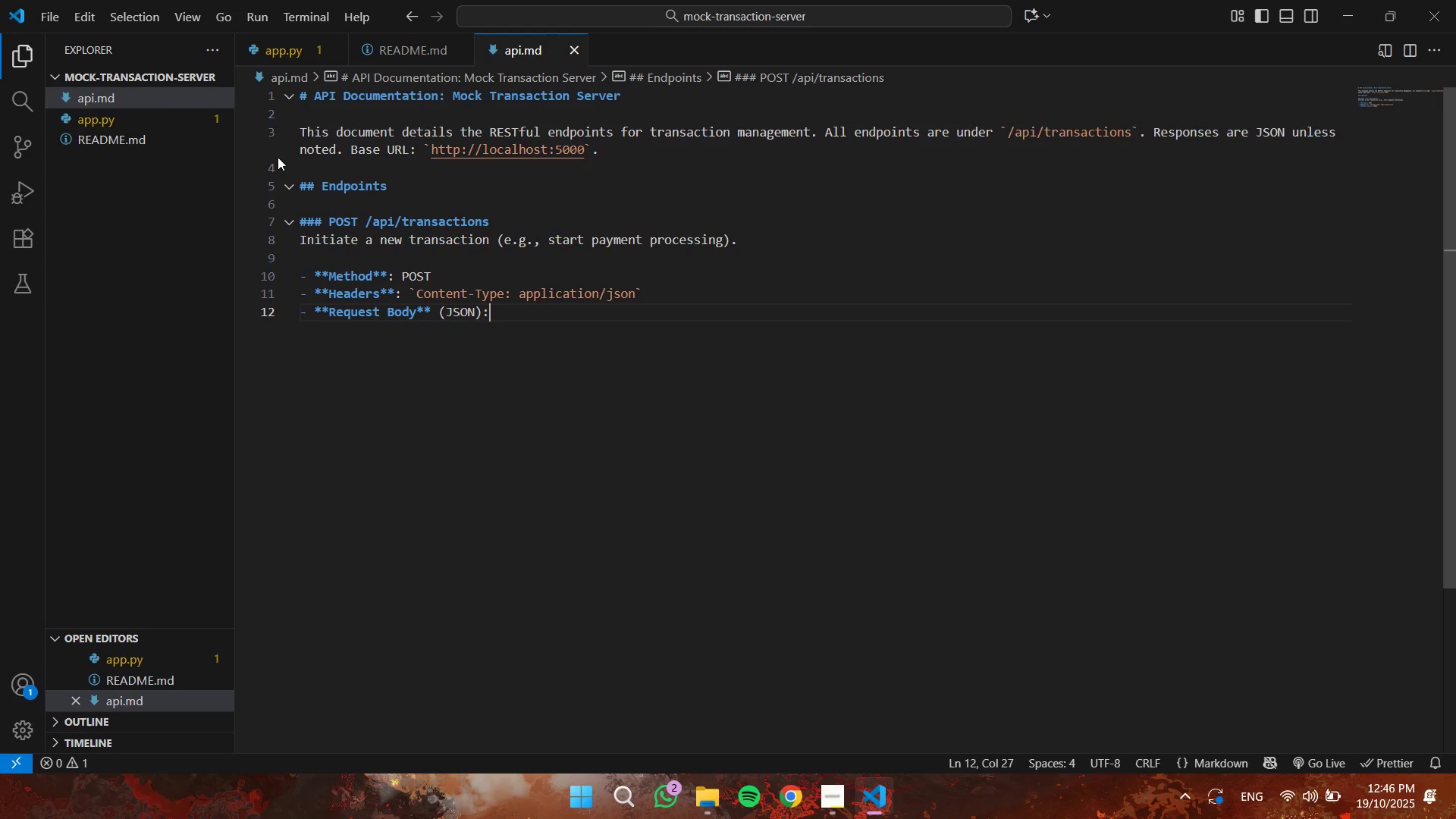 
key(Space)
 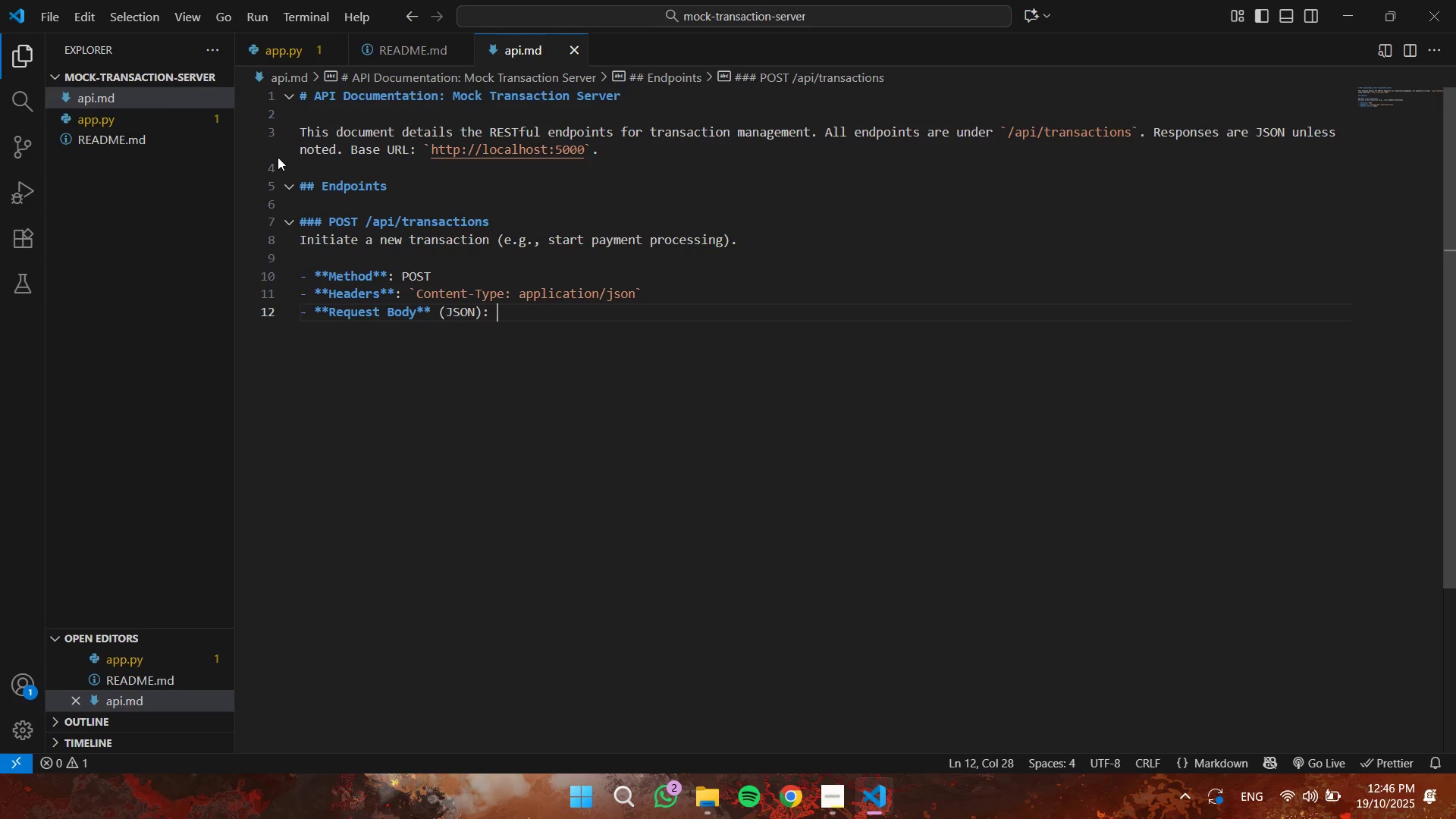 
wait(5.1)
 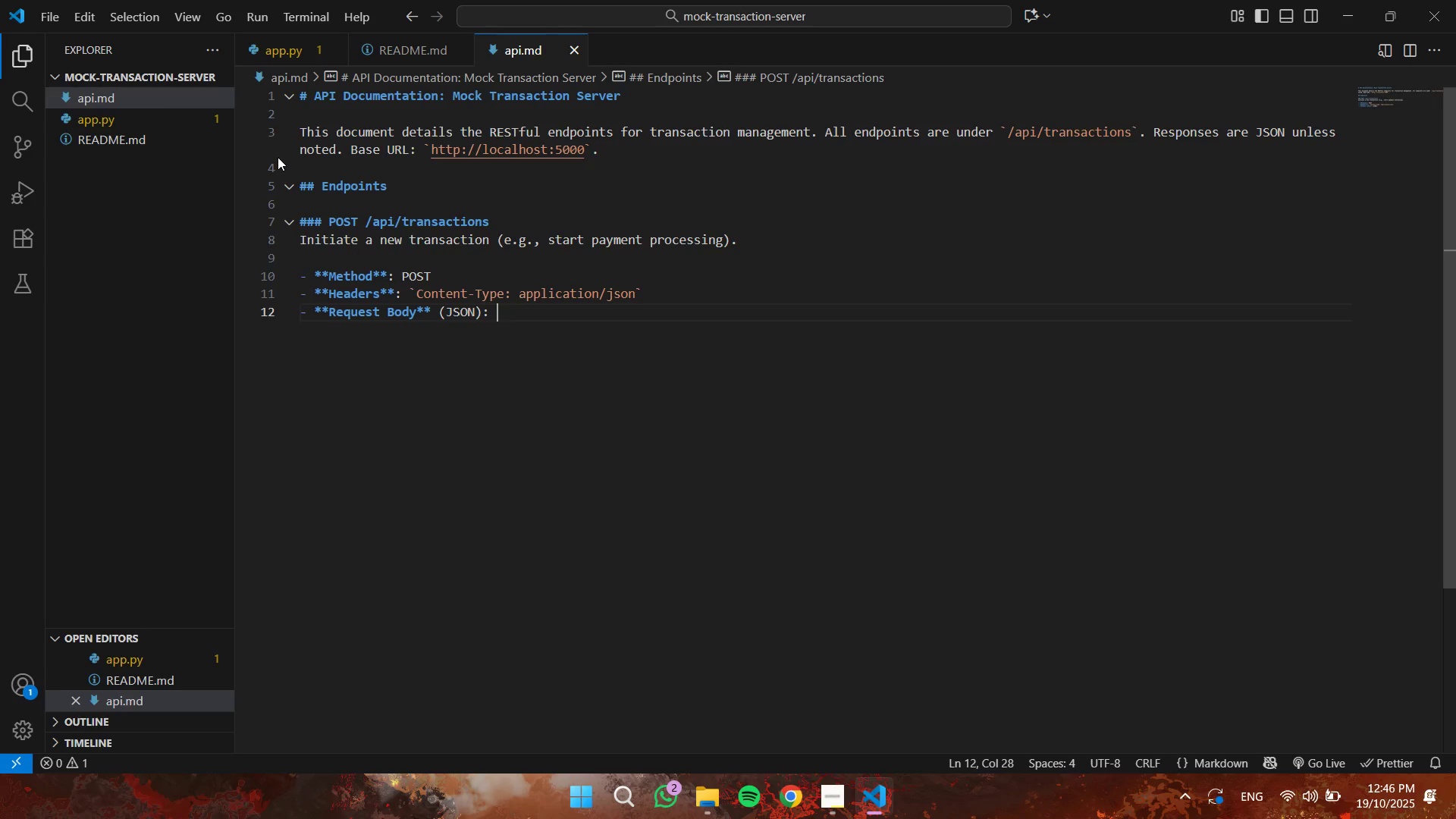 
key(Backquote)
 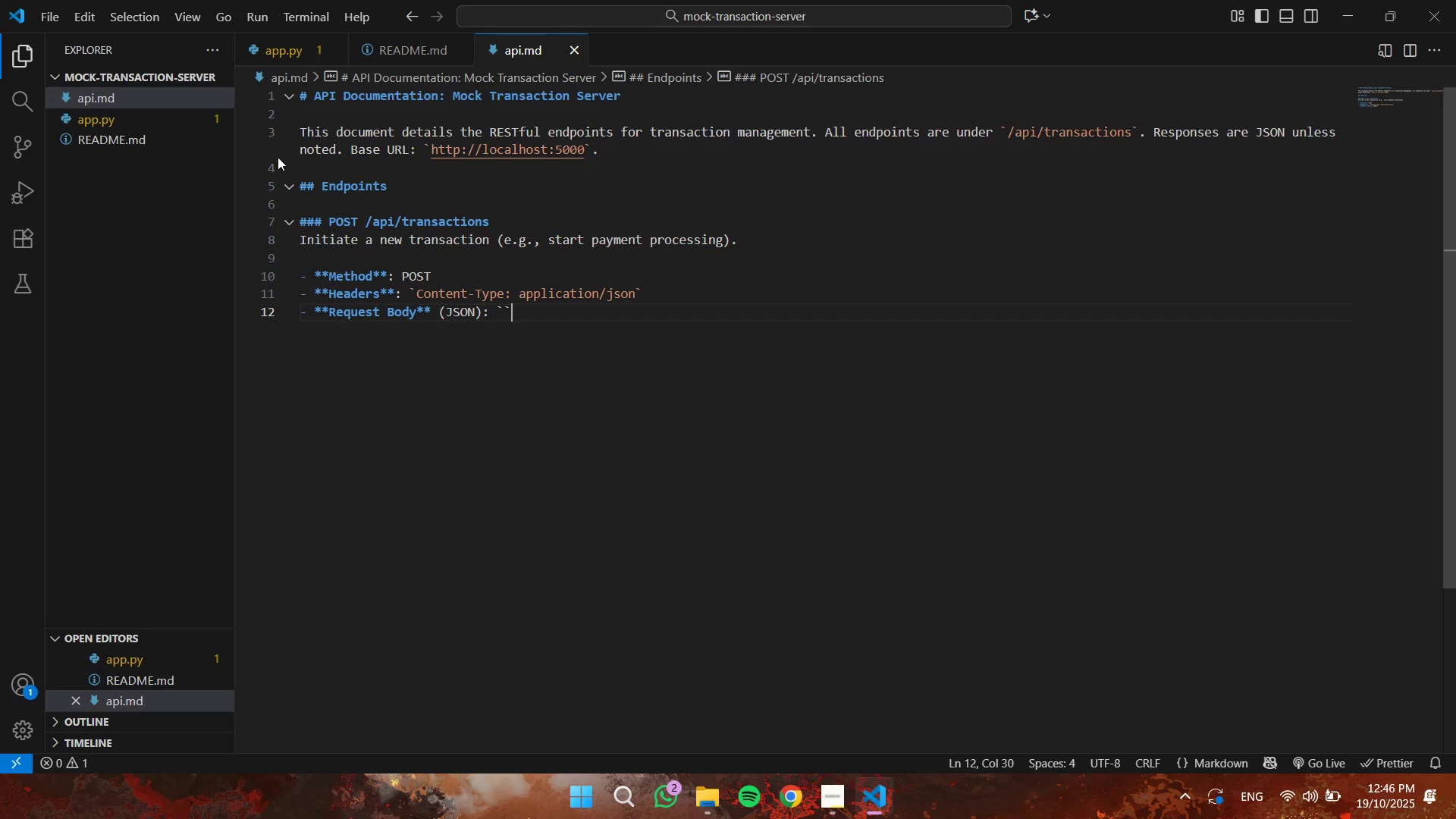 
key(Backquote)
 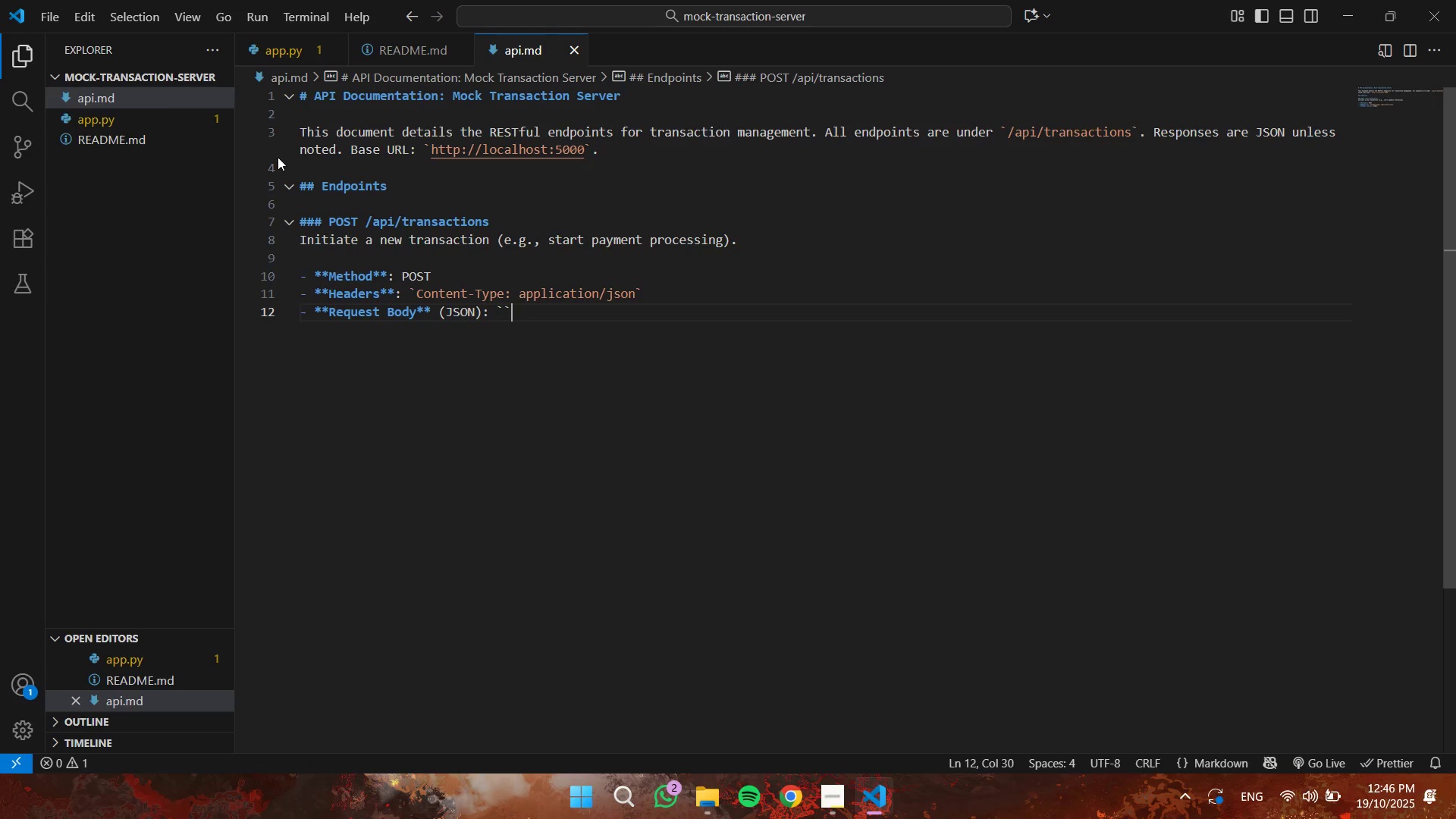 
key(ArrowLeft)
 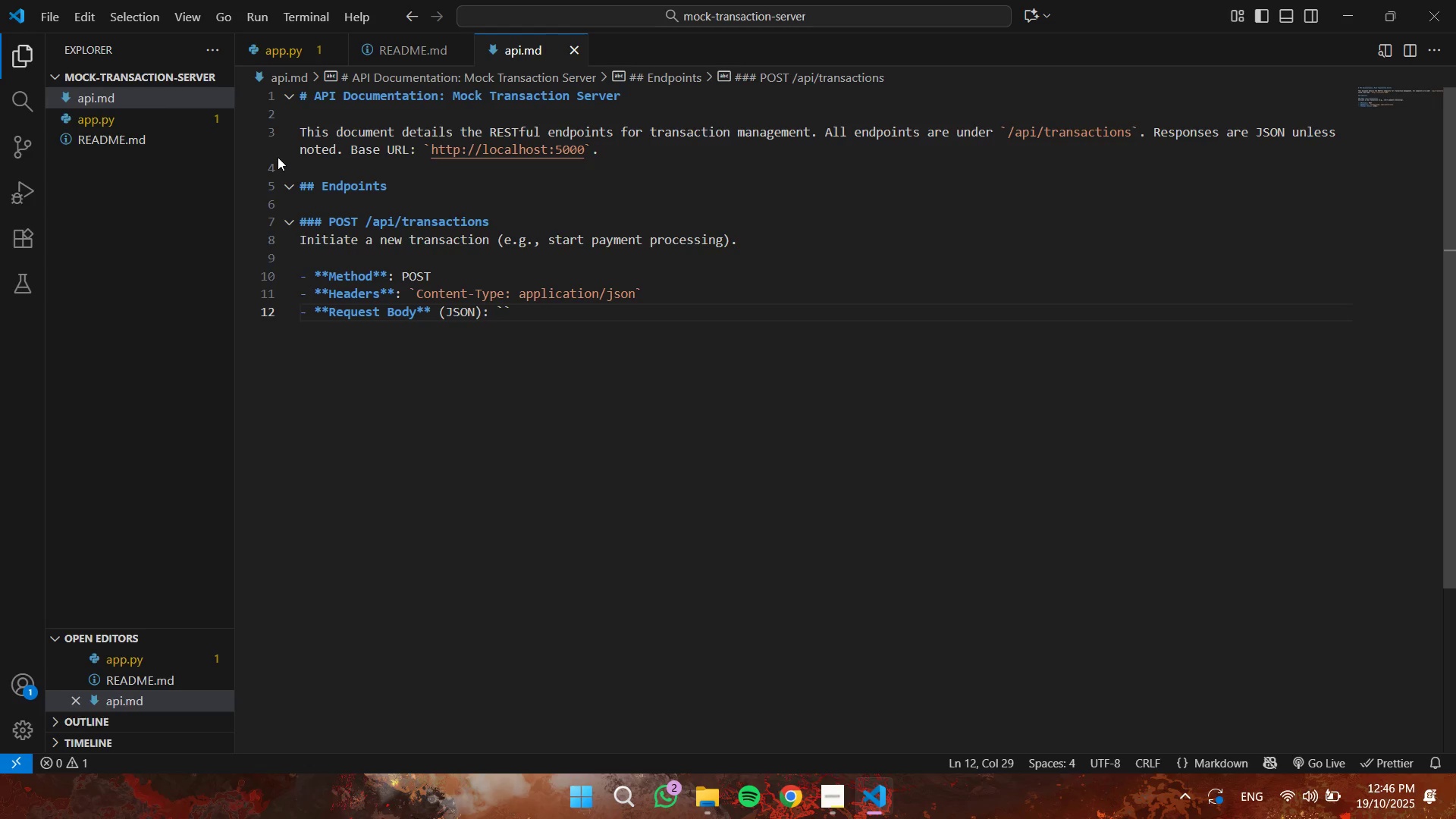 
key(Shift+BracketLeft)
 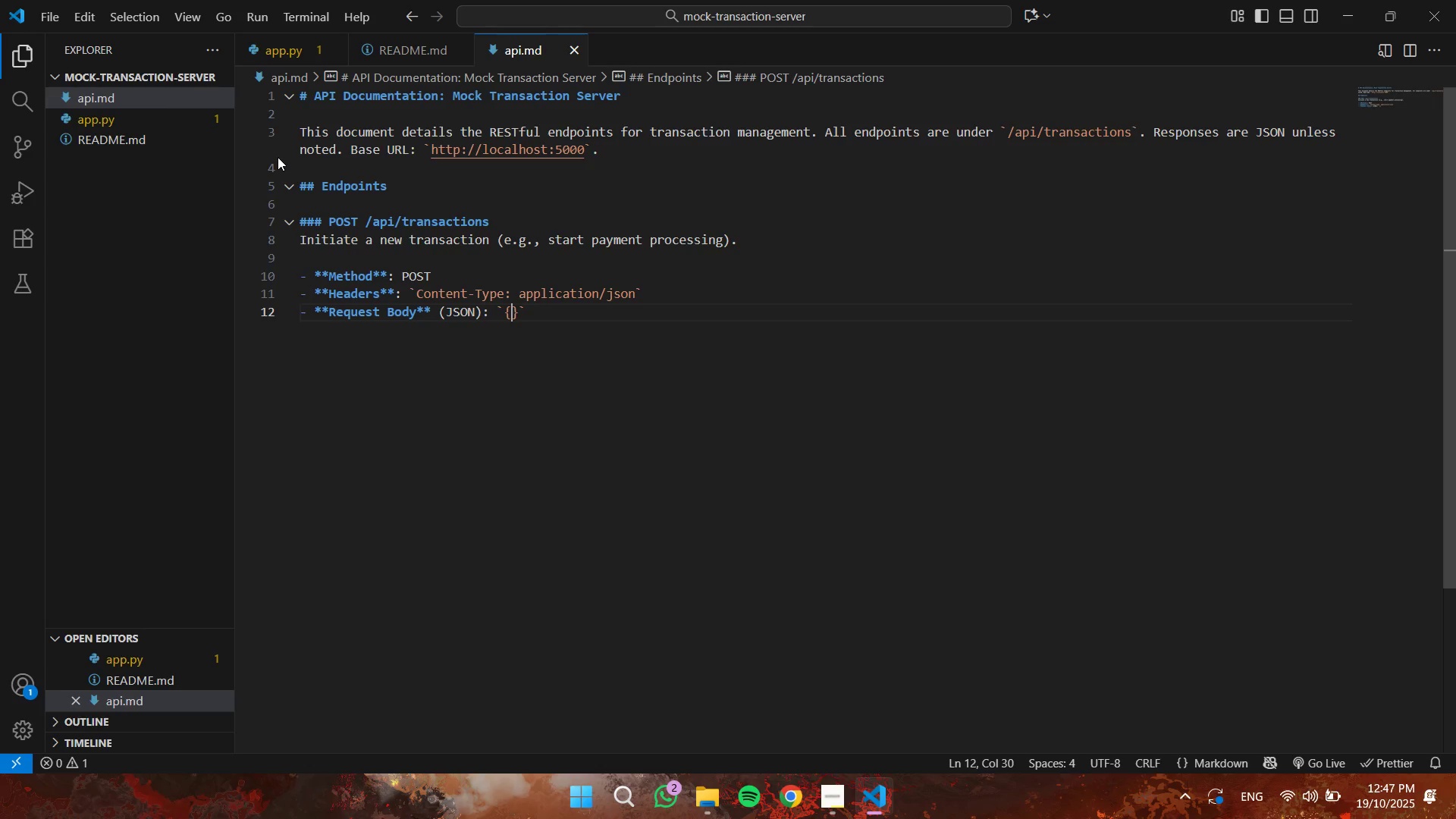 
key(Shift+Quote)
 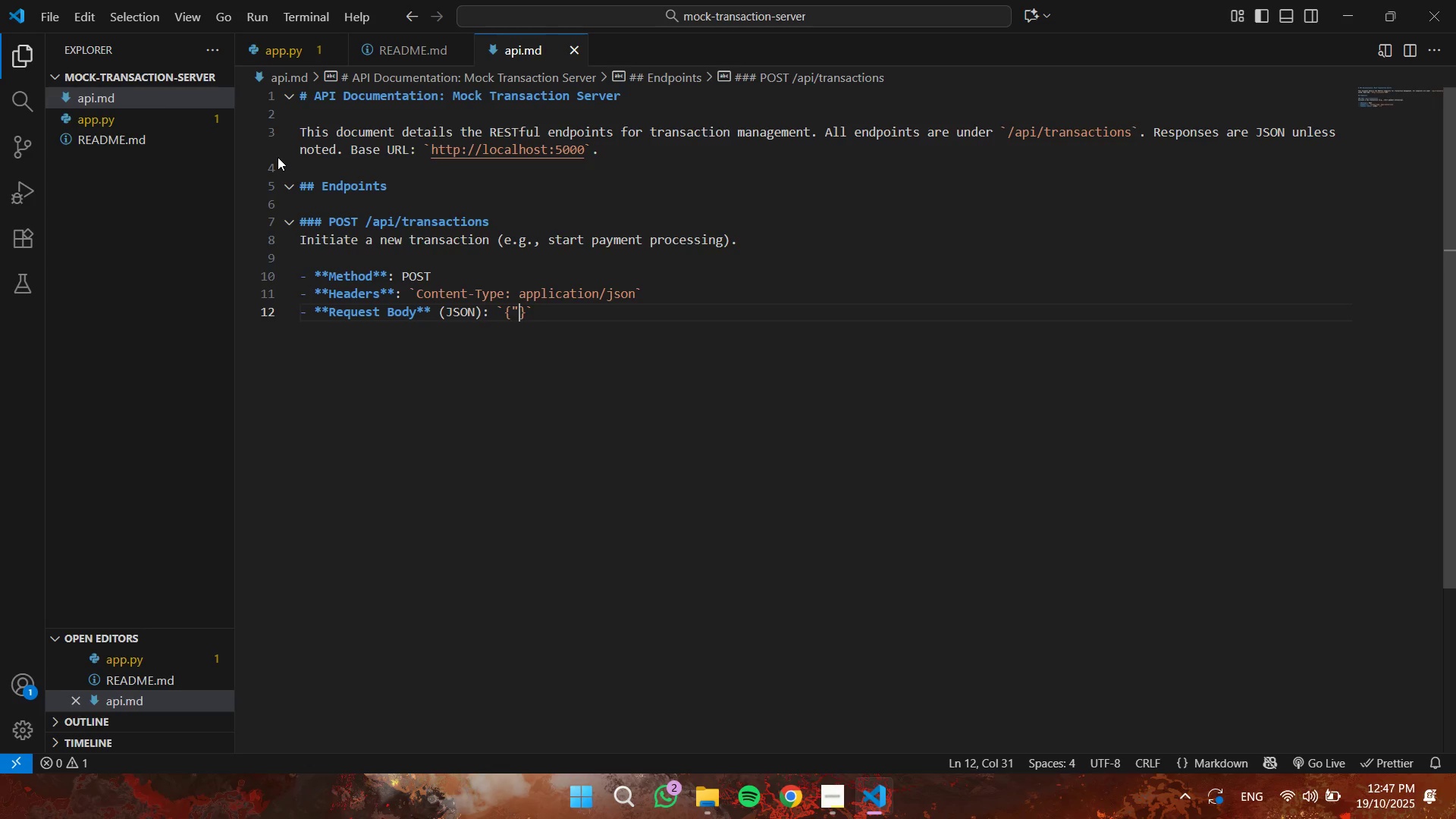 
key(Shift+Quote)
 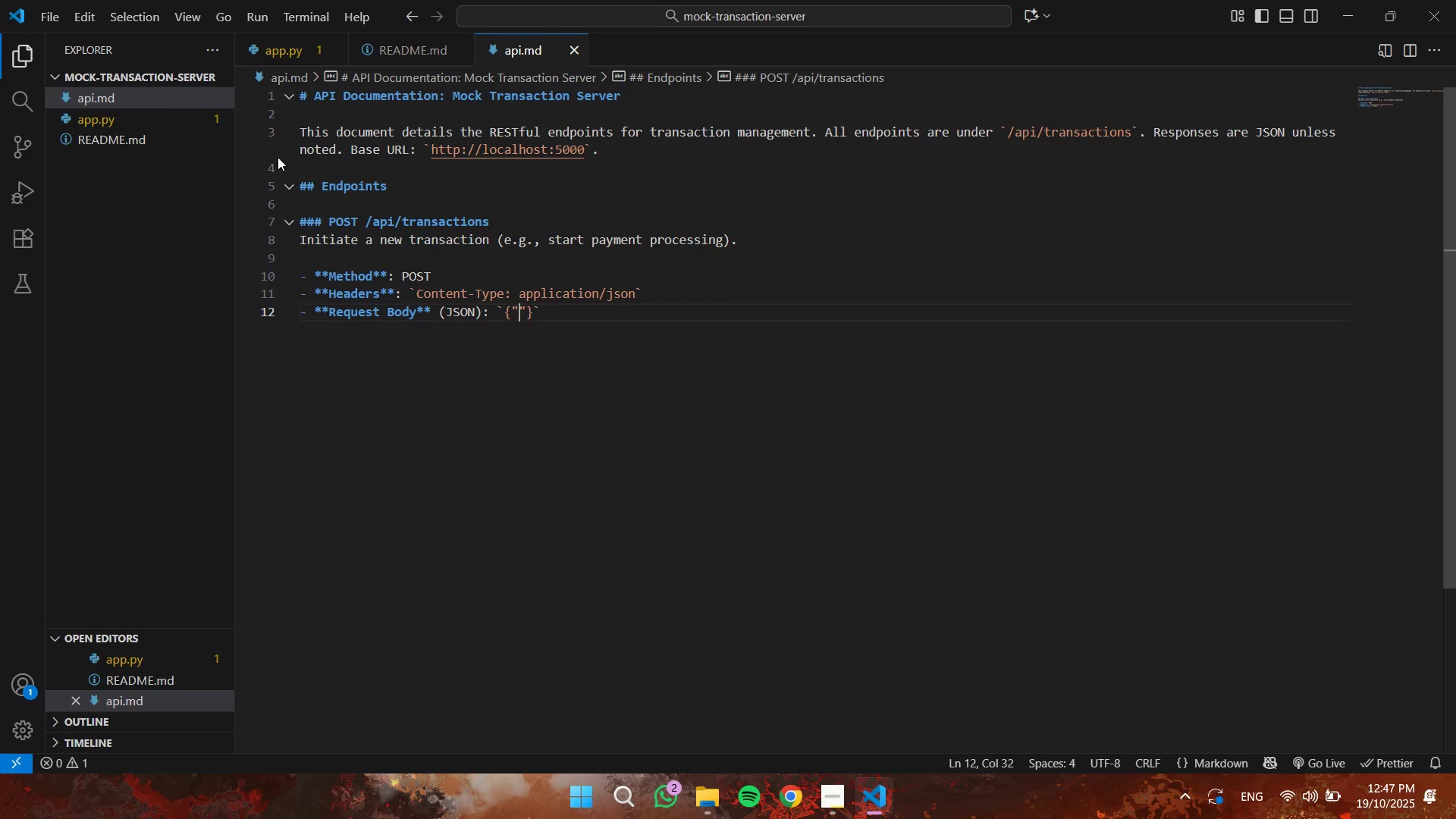 
key(ArrowLeft)
 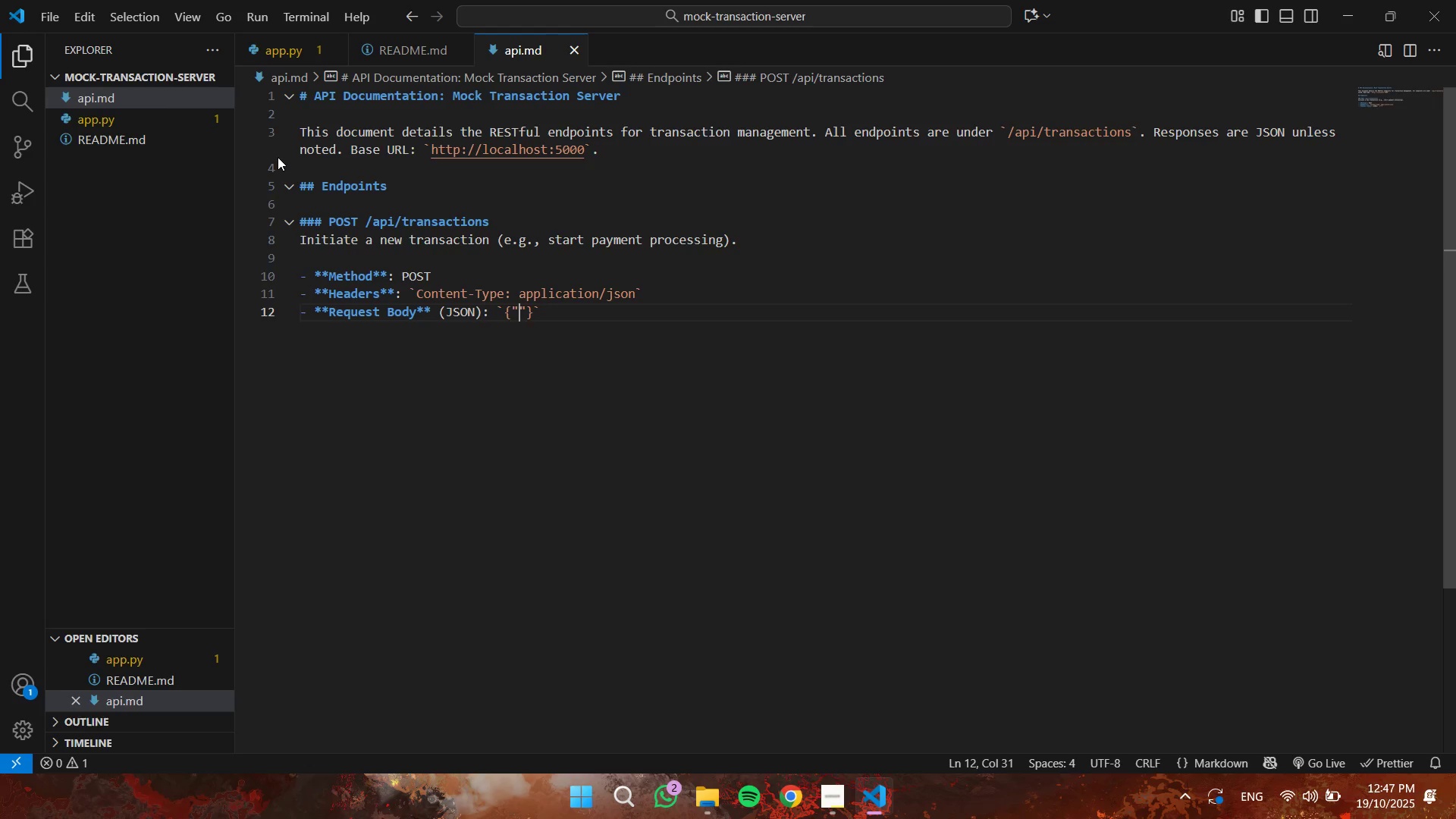 
type(amount)
 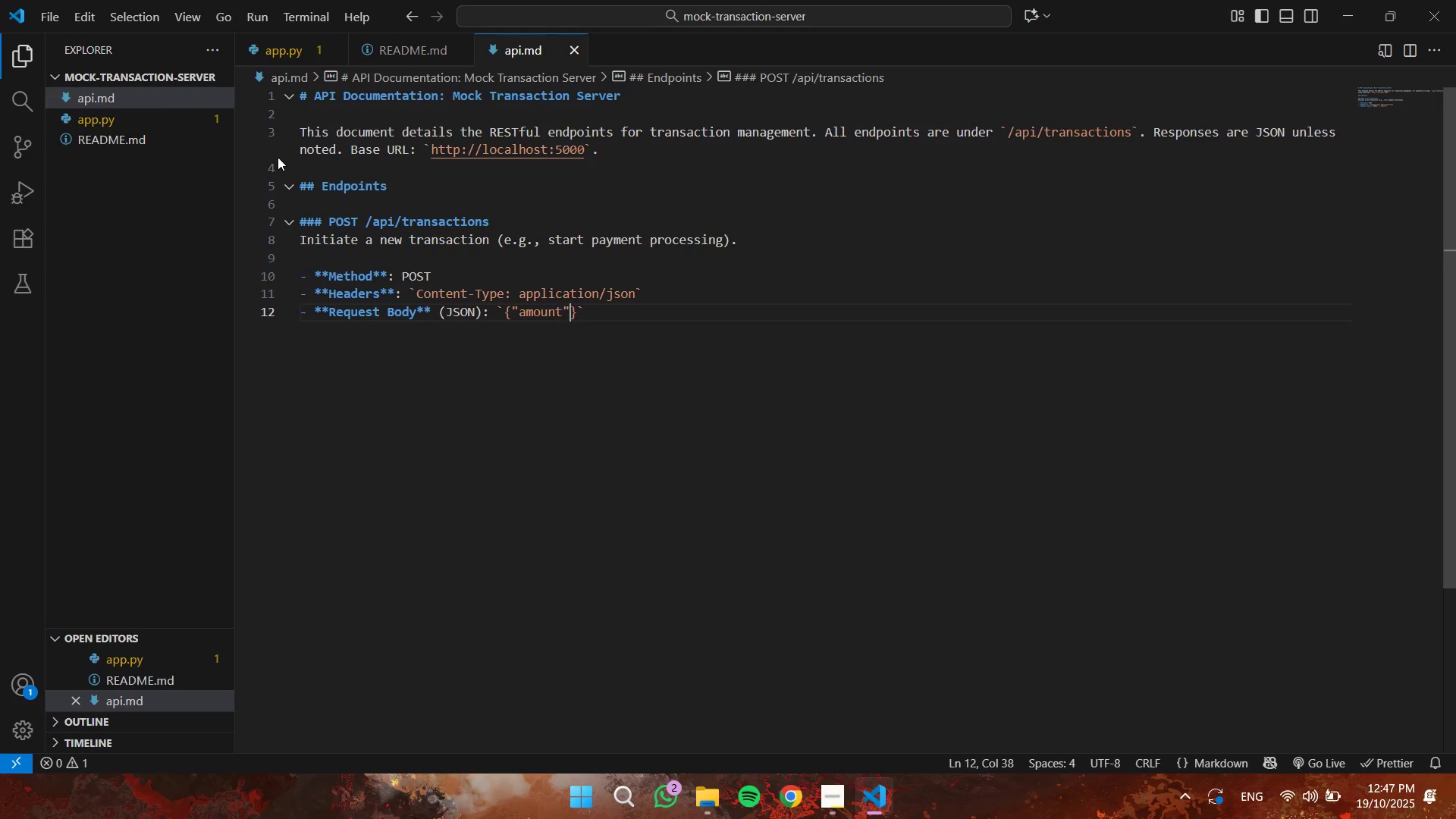 
key(ArrowRight)
 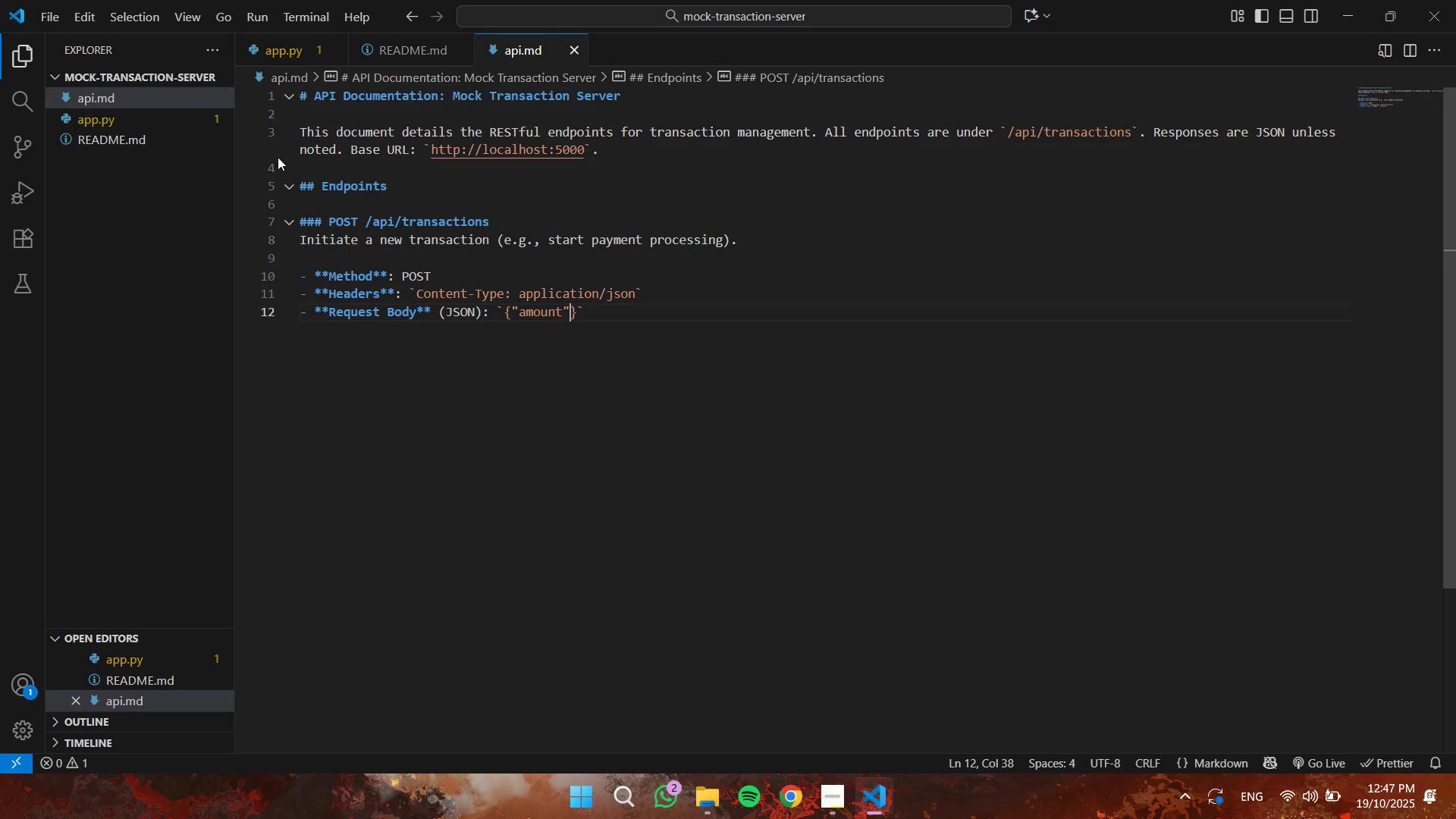 
key(Shift+Semicolon)
 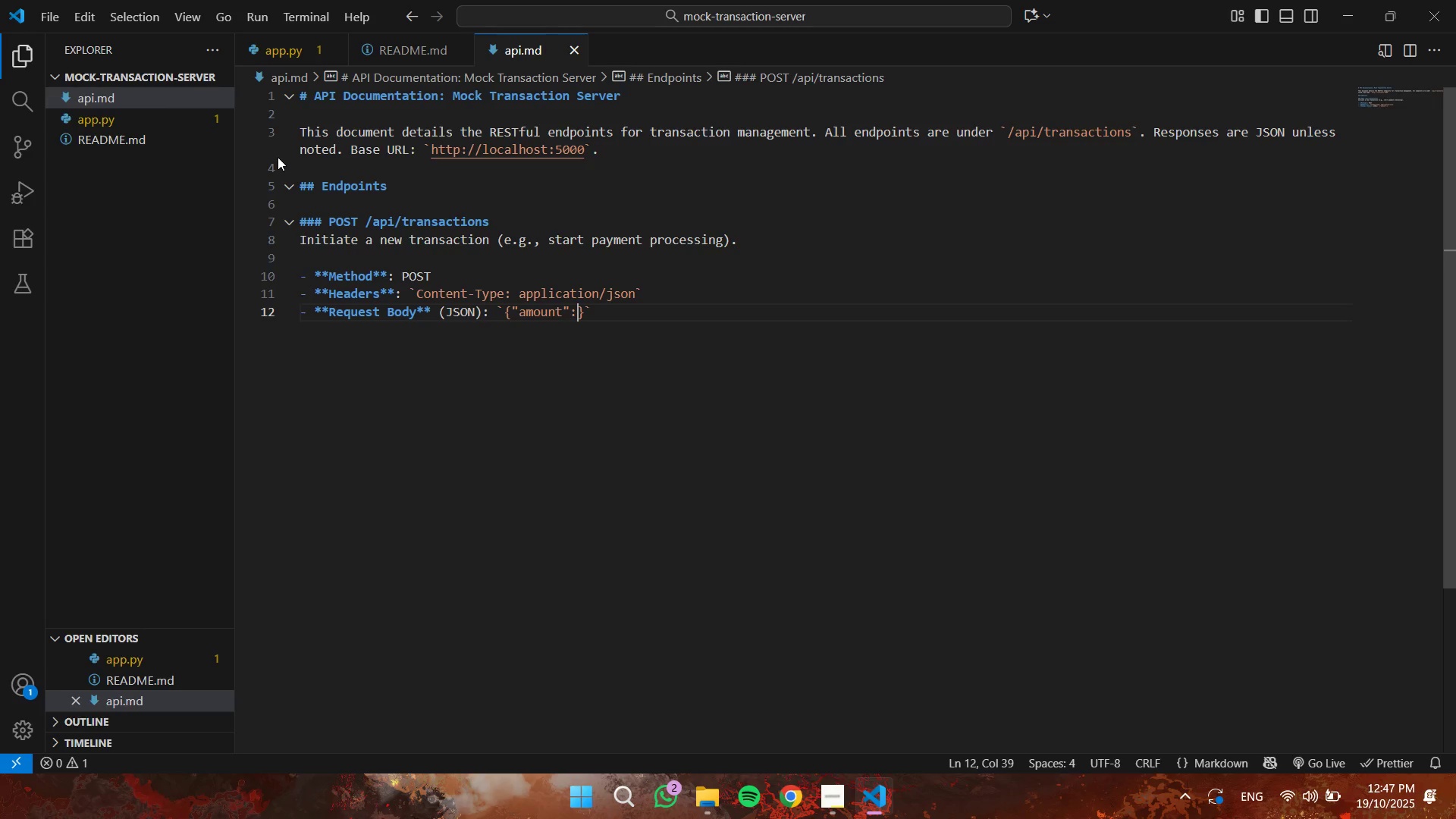 
key(Space)
 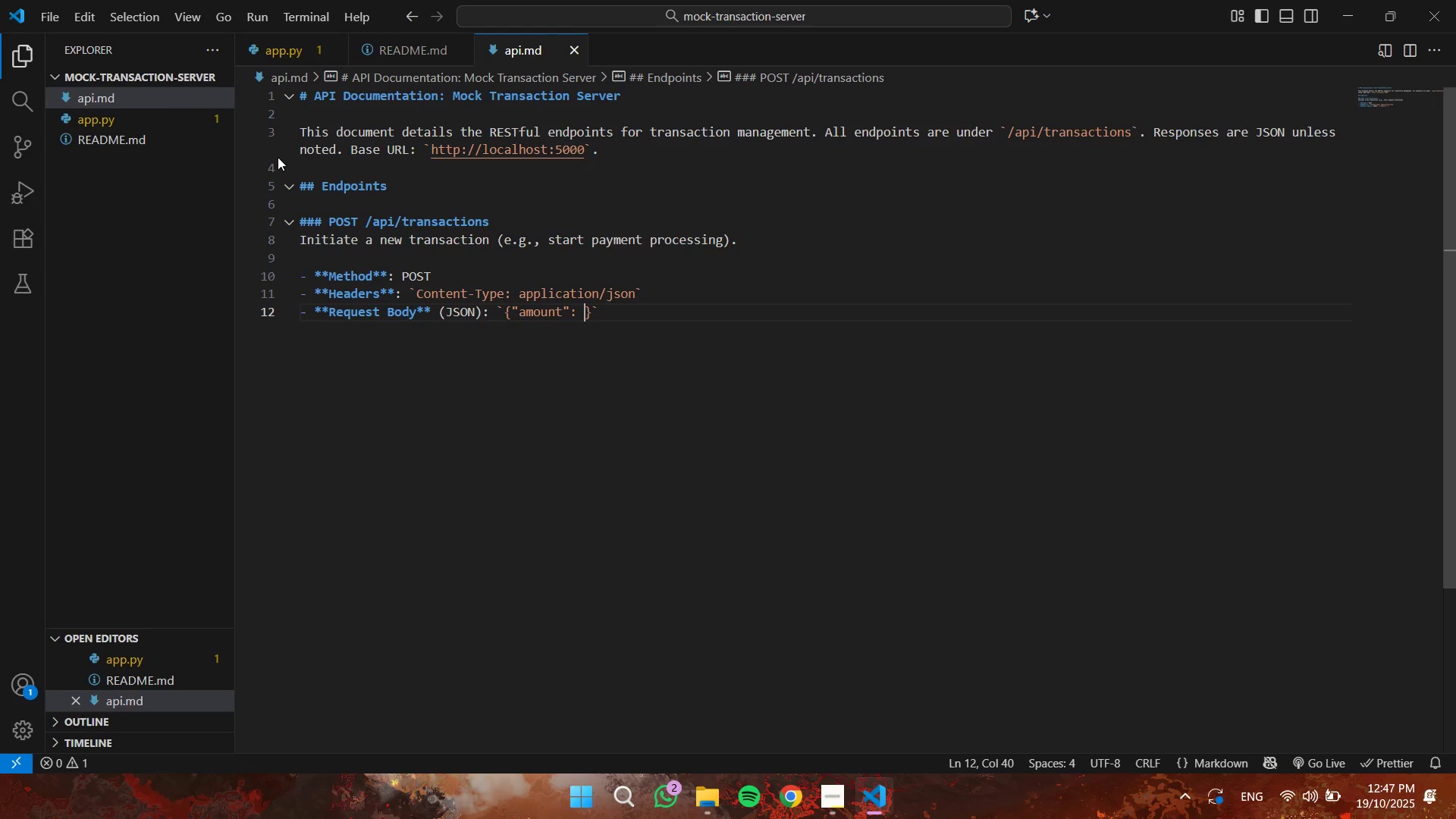 
key(Shift+Comma)
 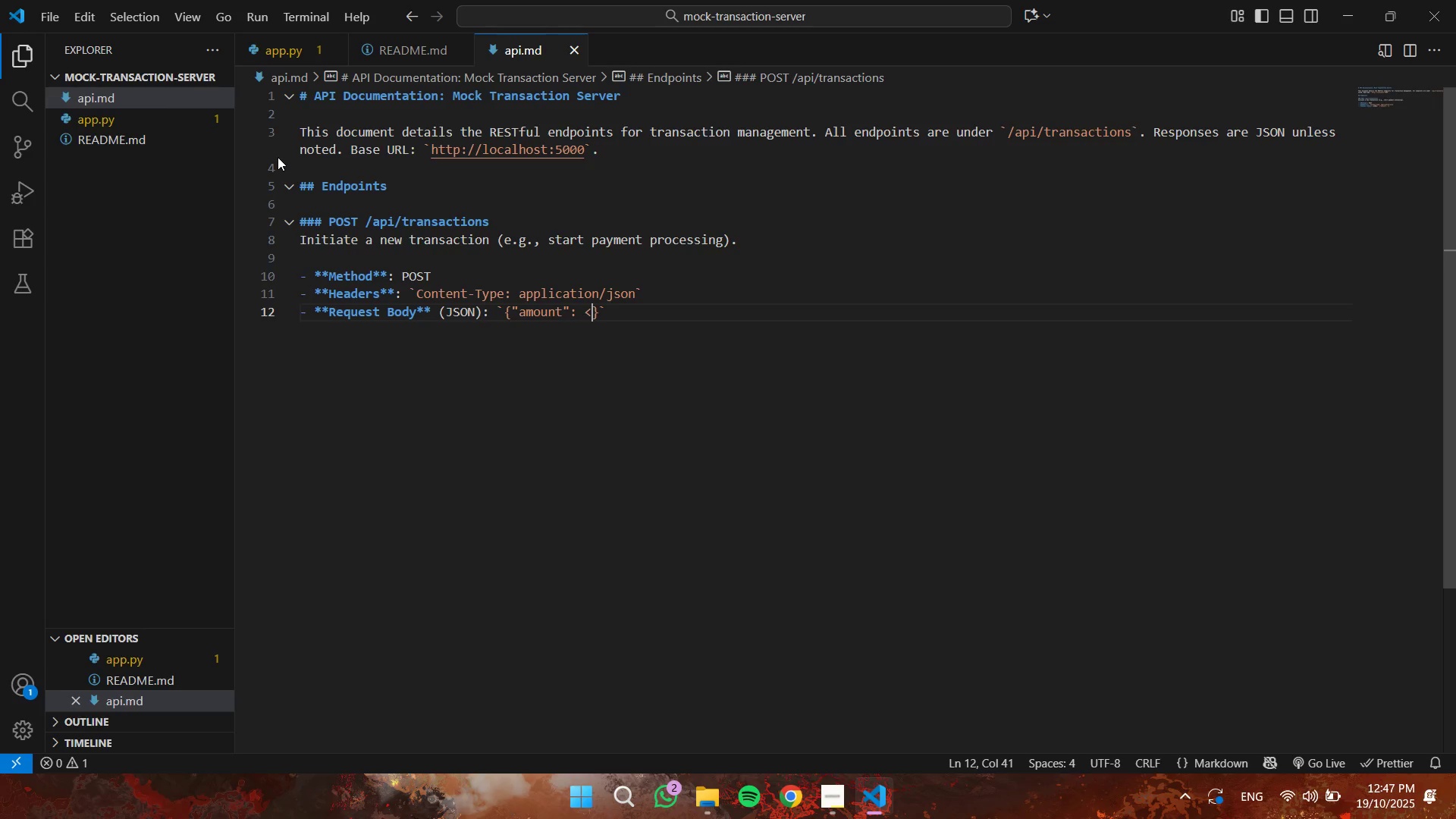 
key(Shift+Period)
 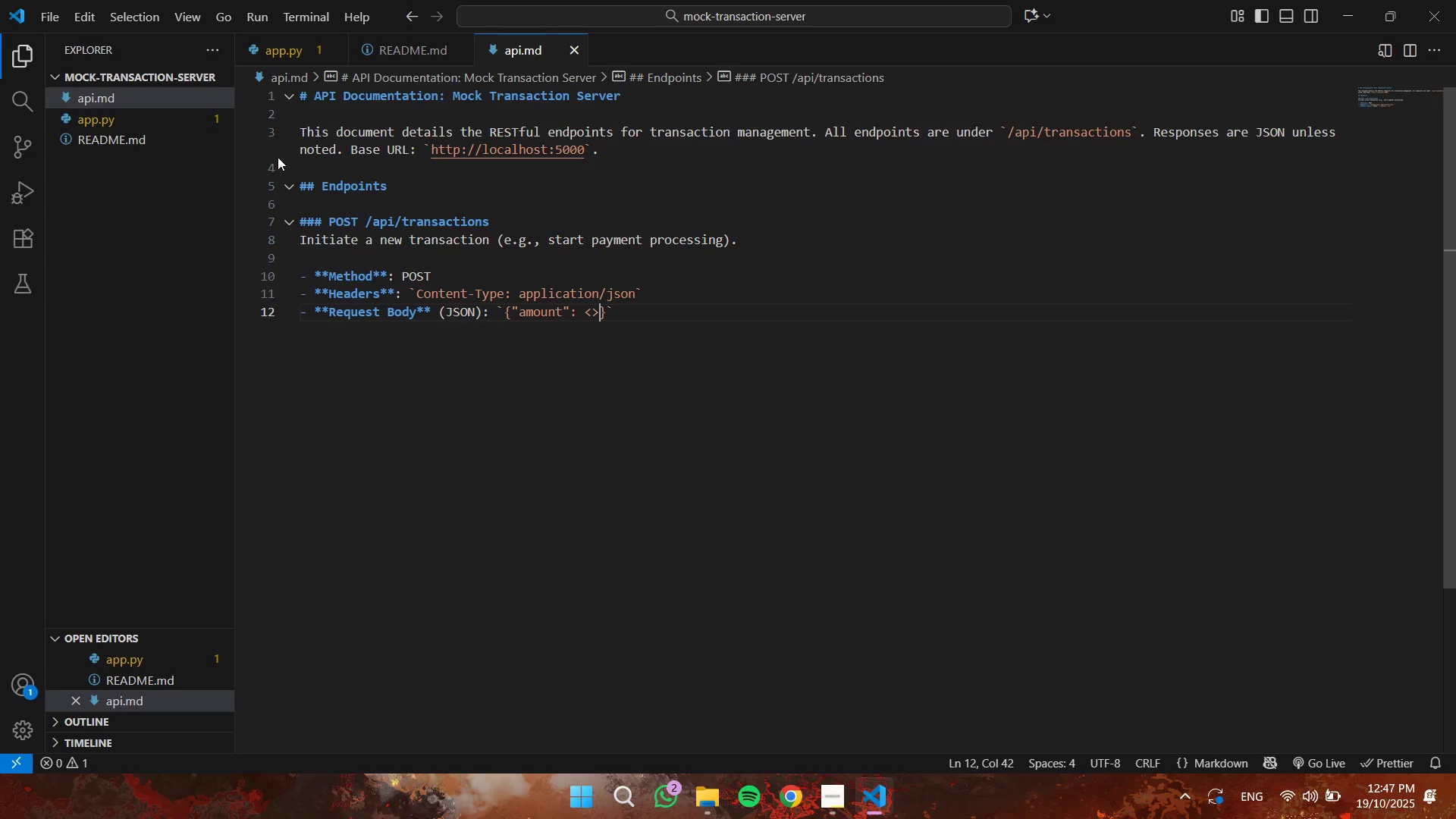 
key(ArrowLeft)
 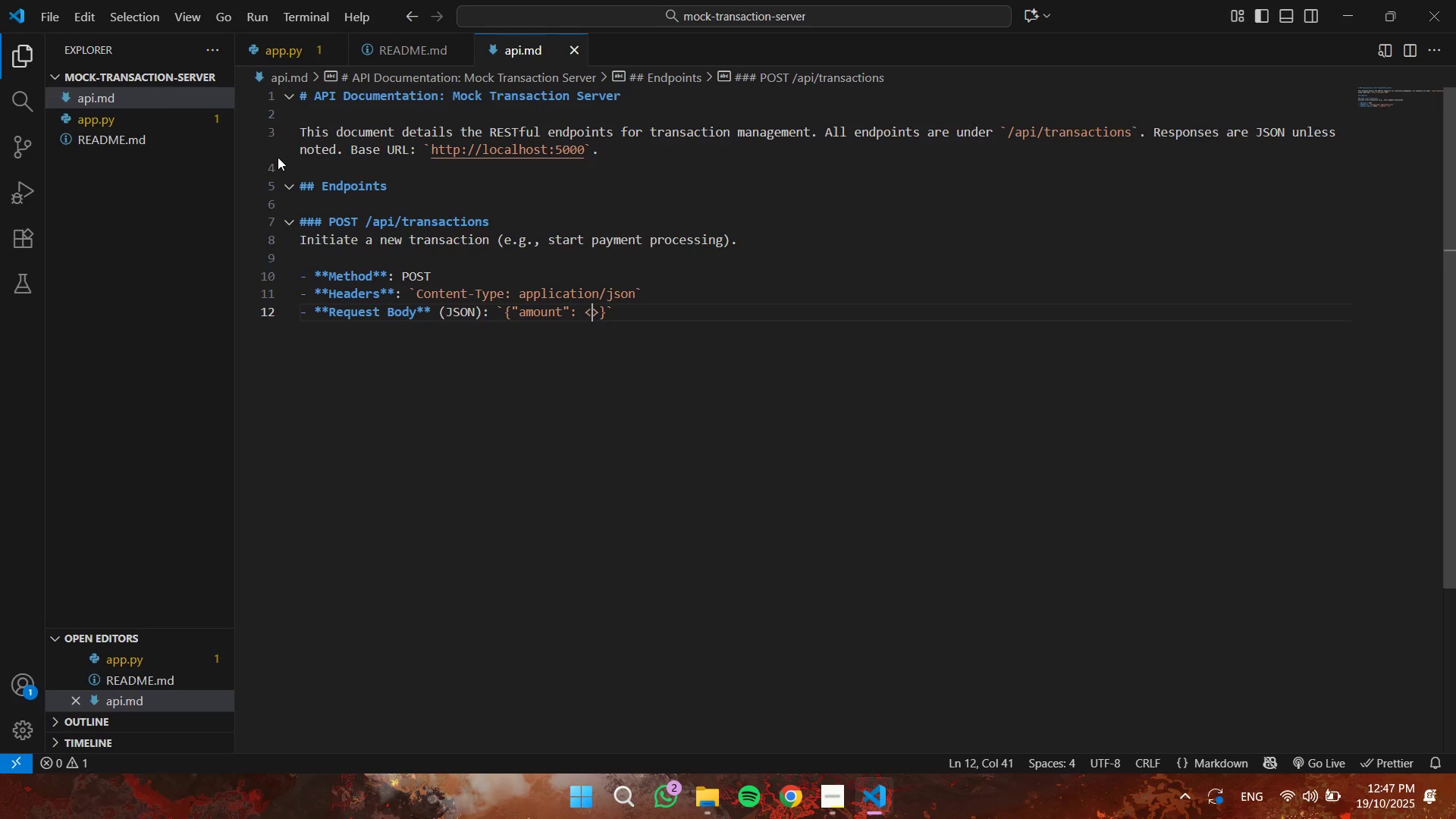 
type(number)
 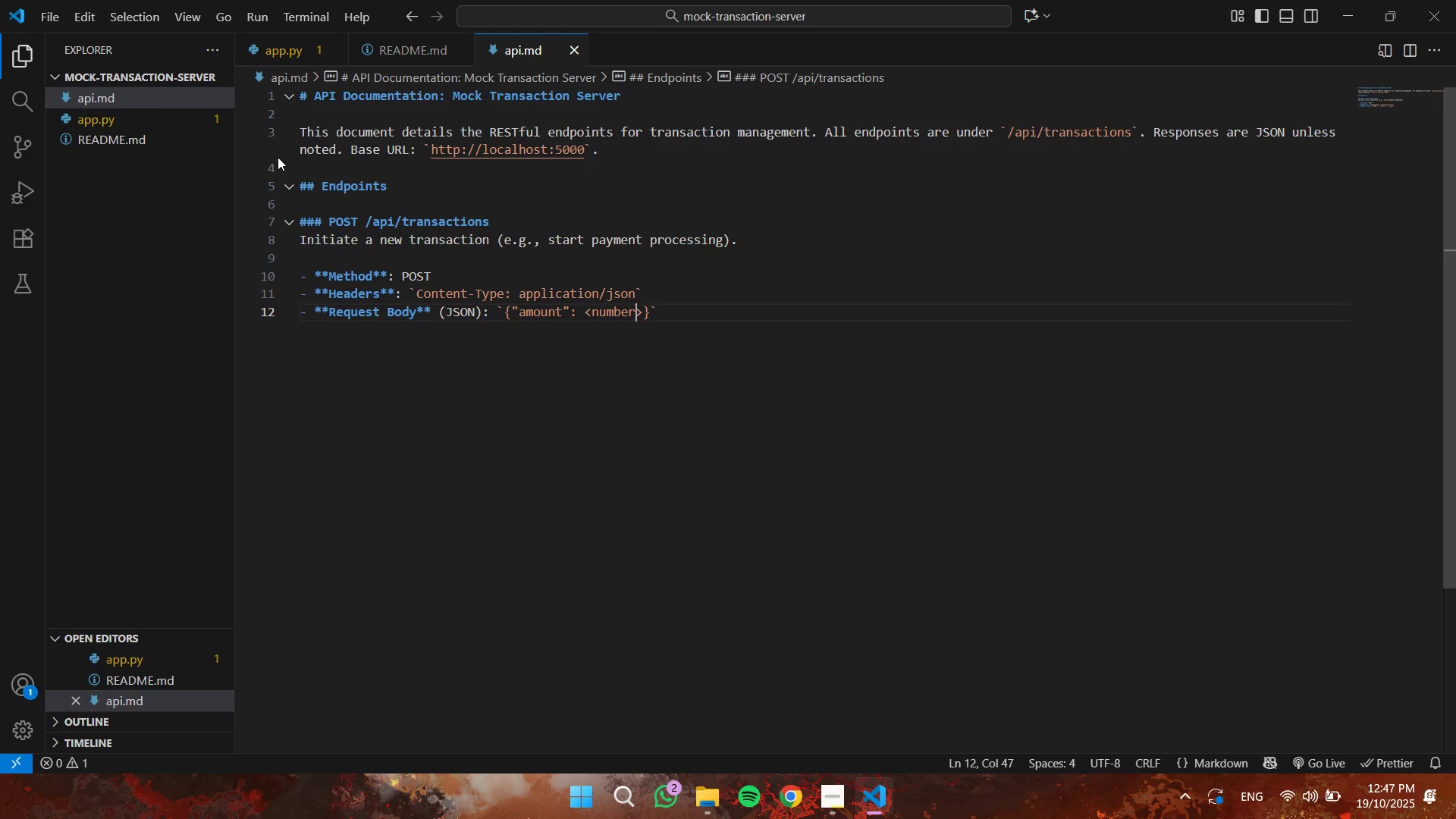 
key(ArrowRight)
 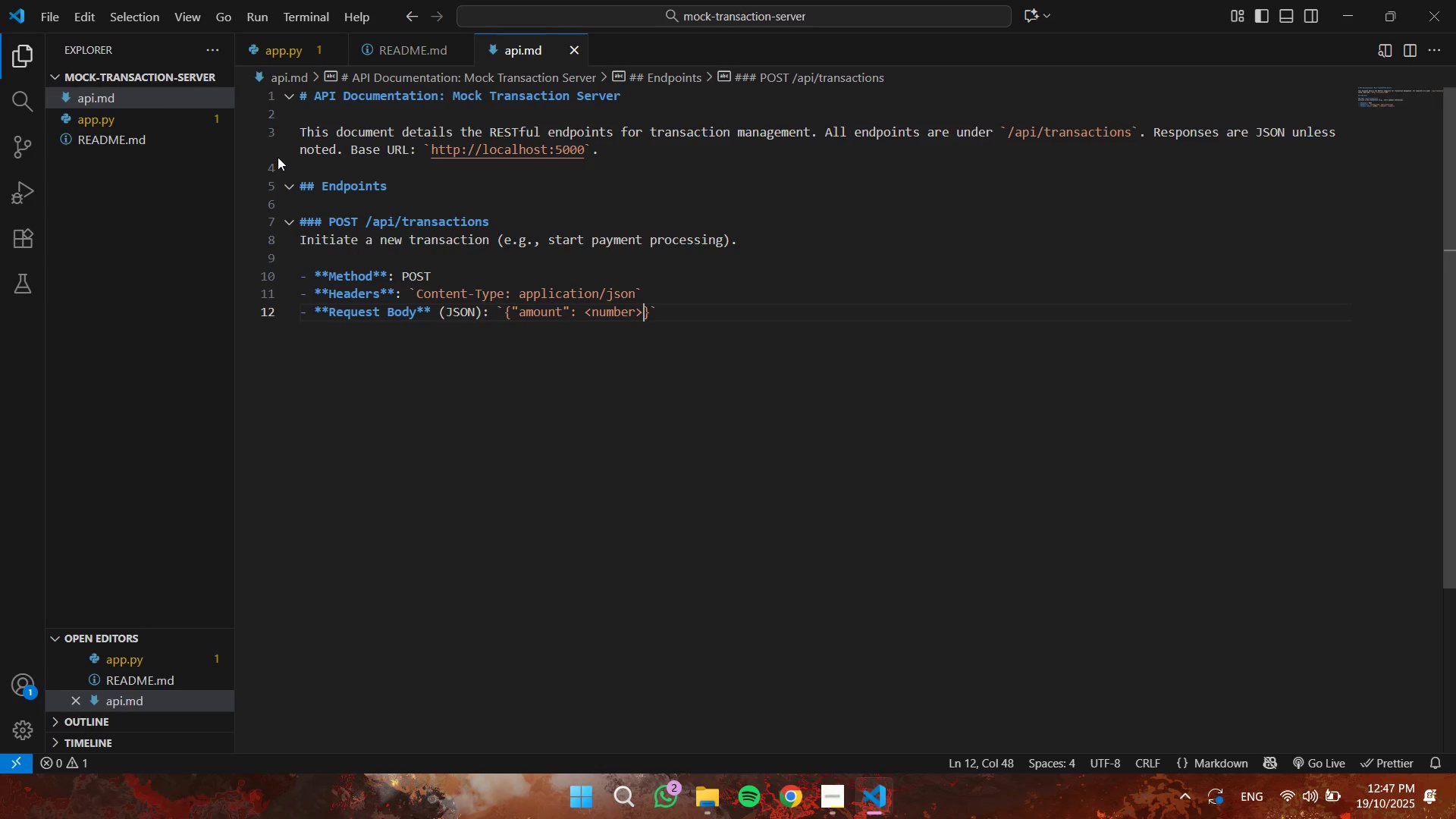 
key(ArrowRight)
 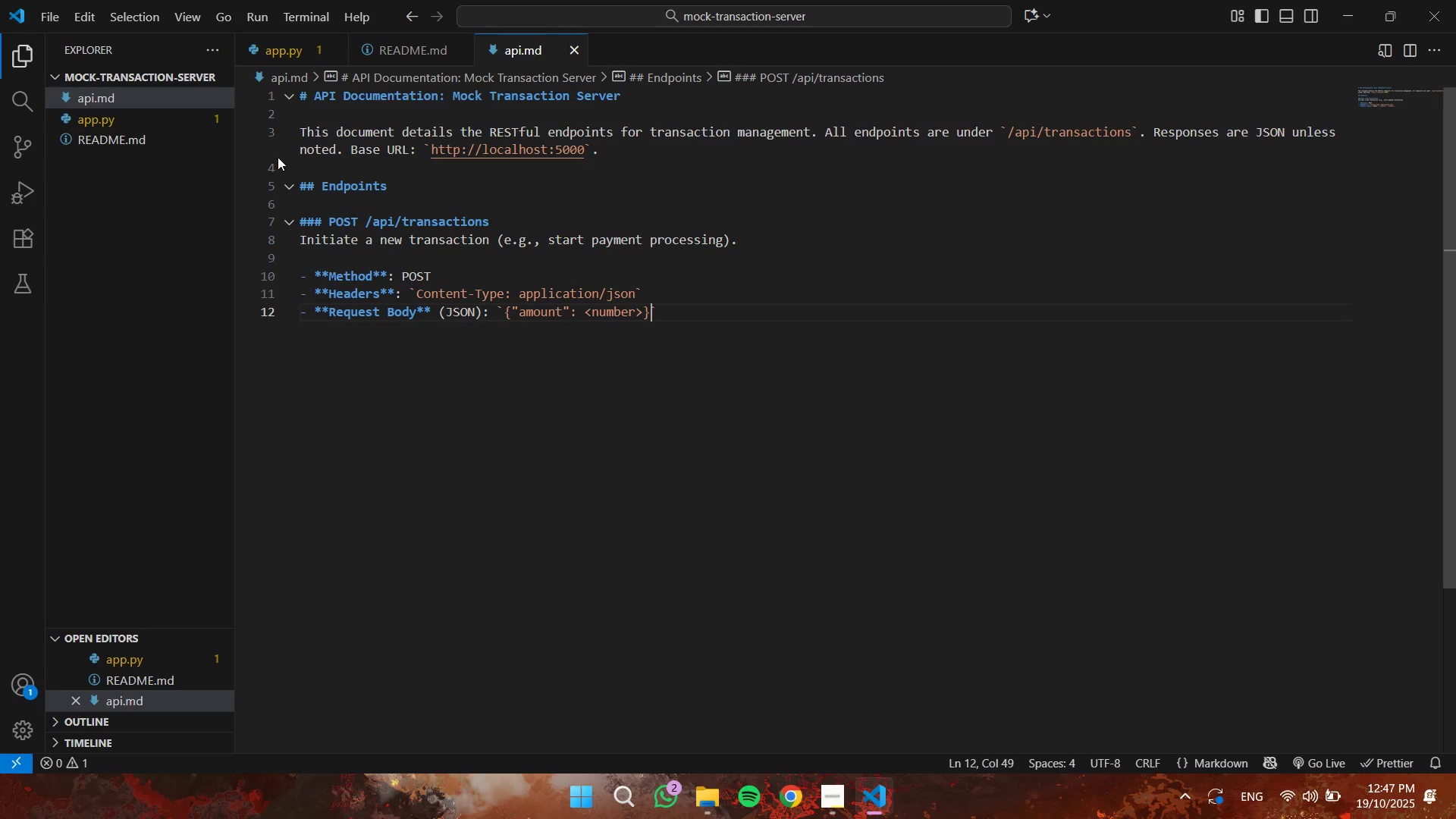 
key(ArrowRight)
 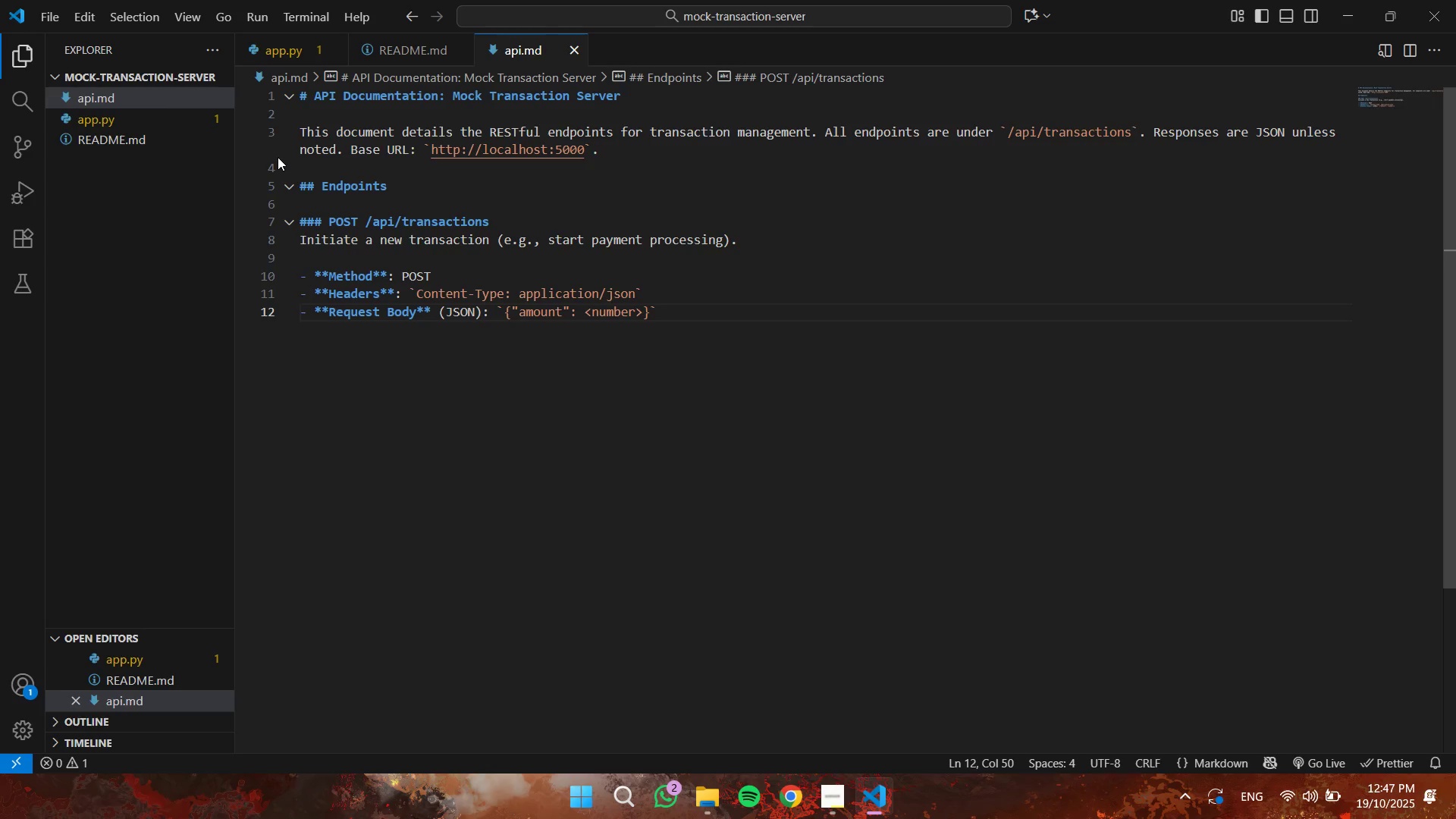 
key(Enter)
 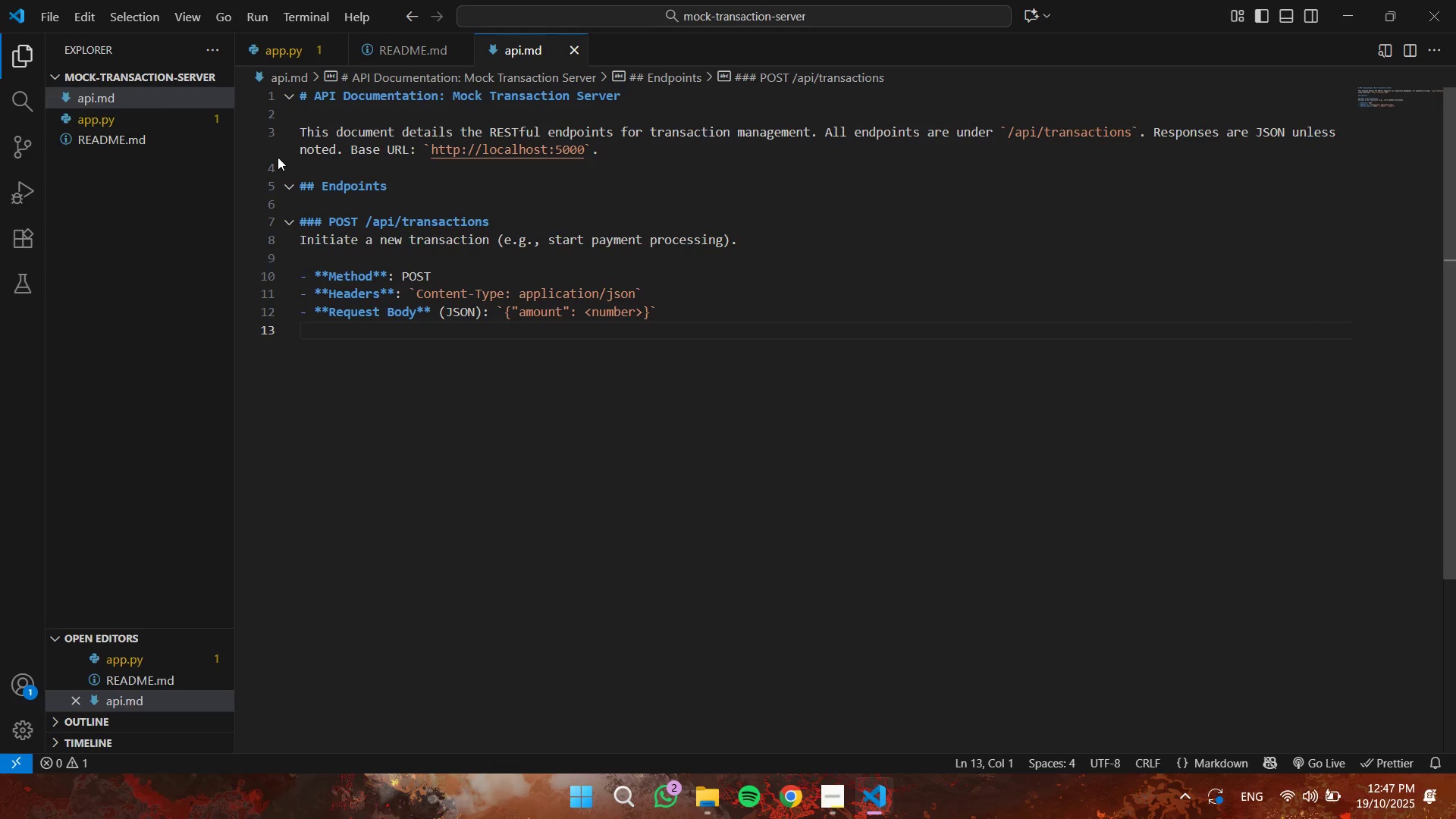 
type((required; positive number)
 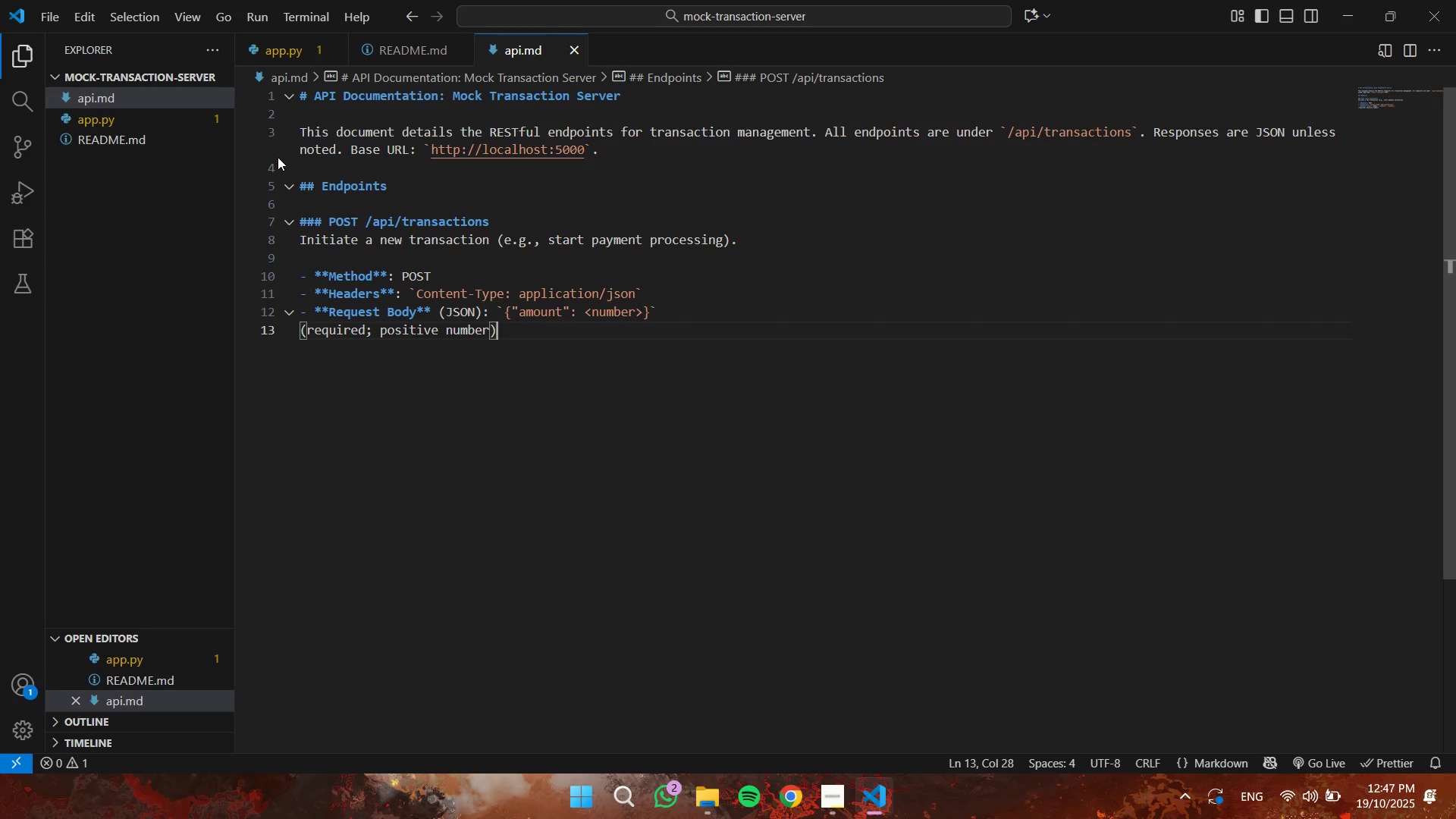 
key(ArrowRight)
 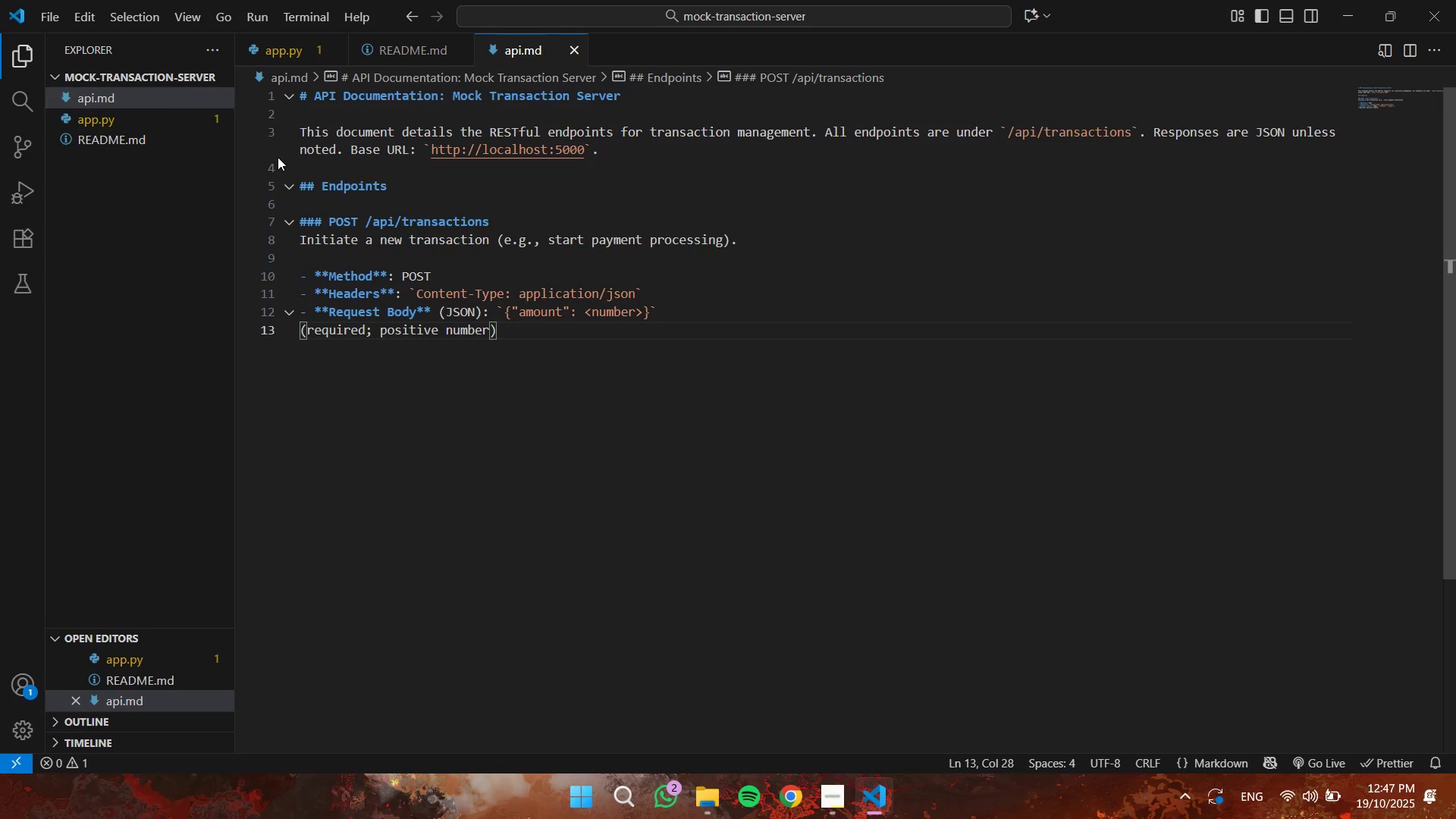 
key(Enter)
 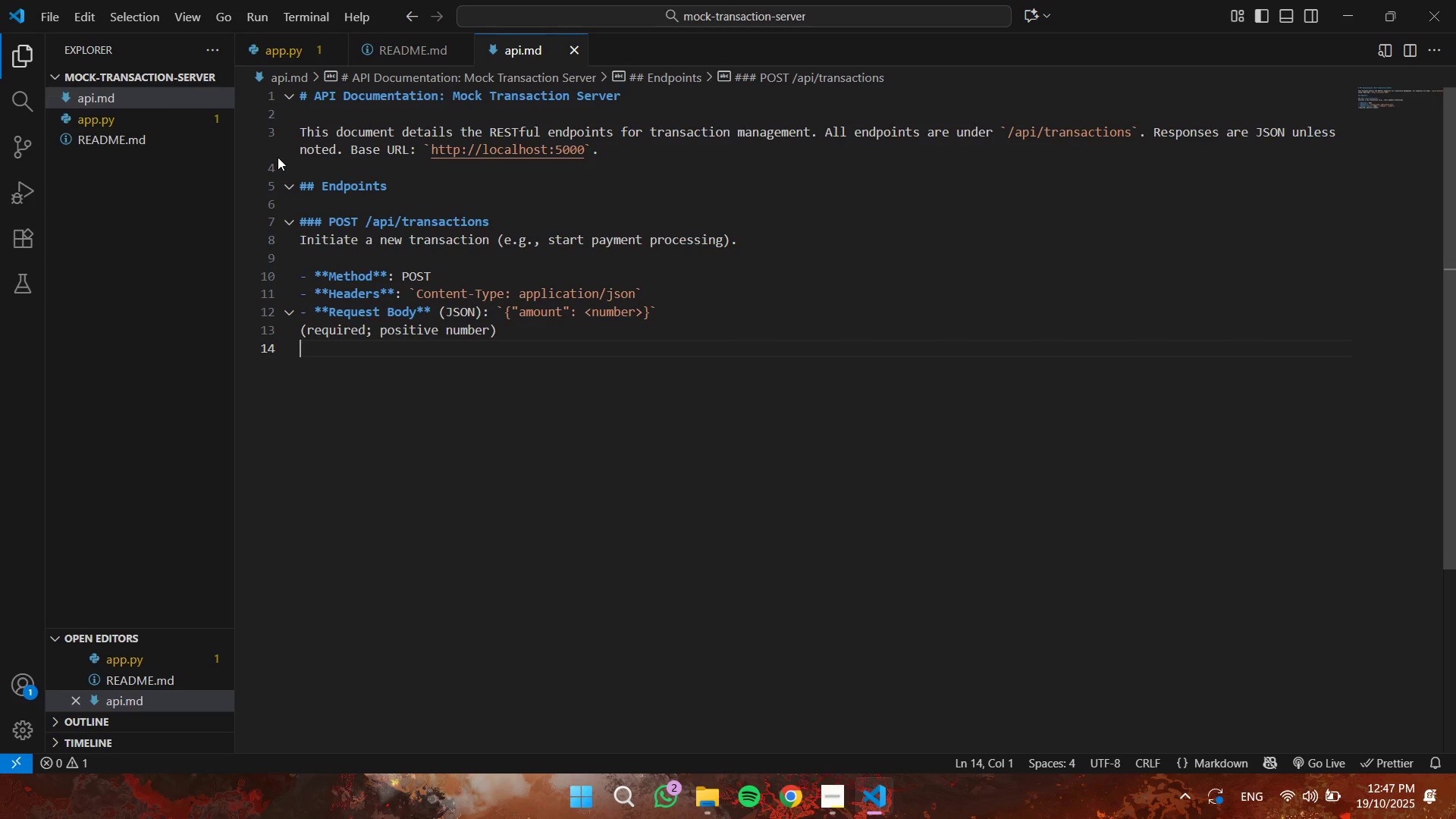 
key(NumpadSubtract)
 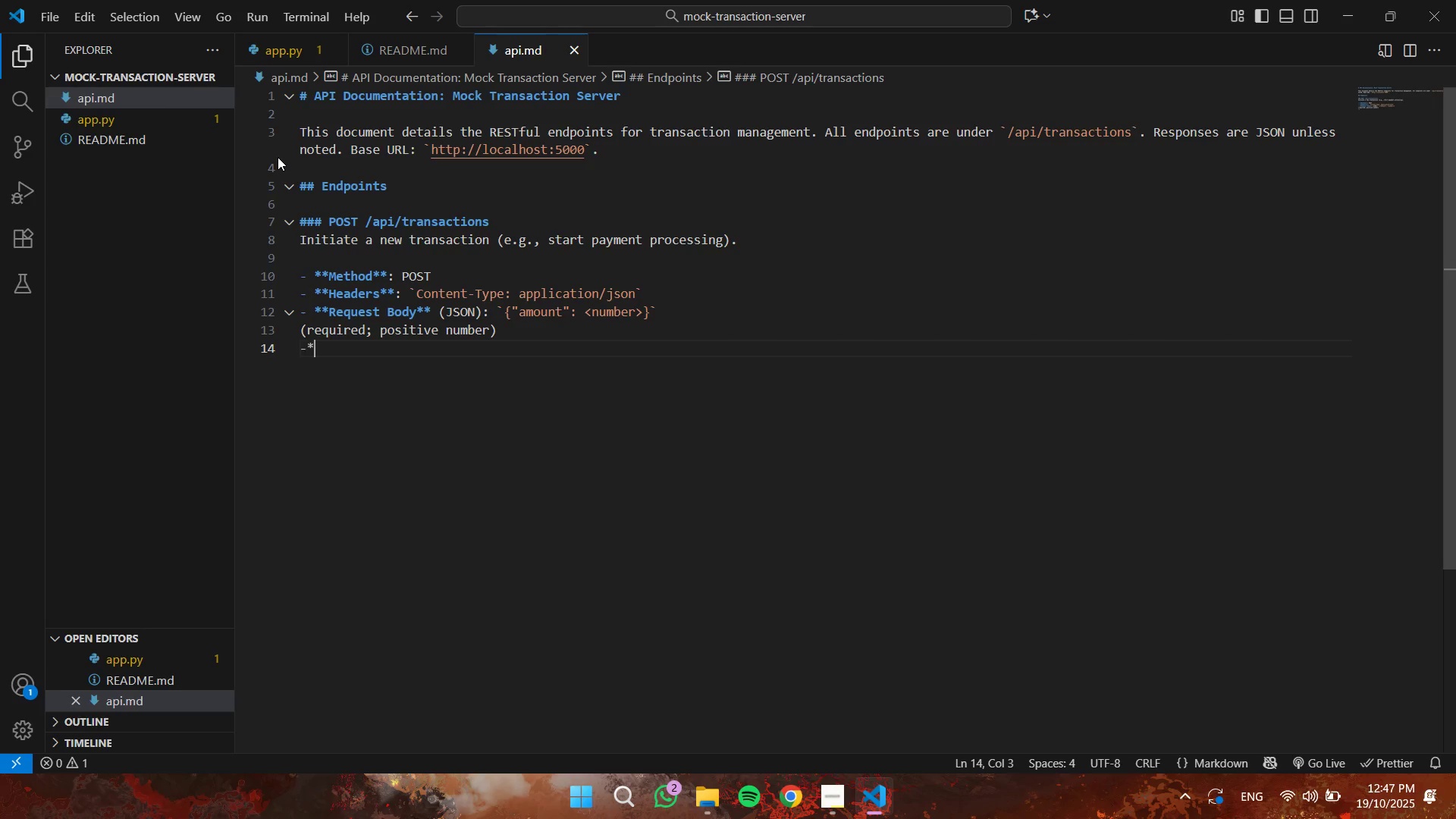 
key(NumpadMultiply)
 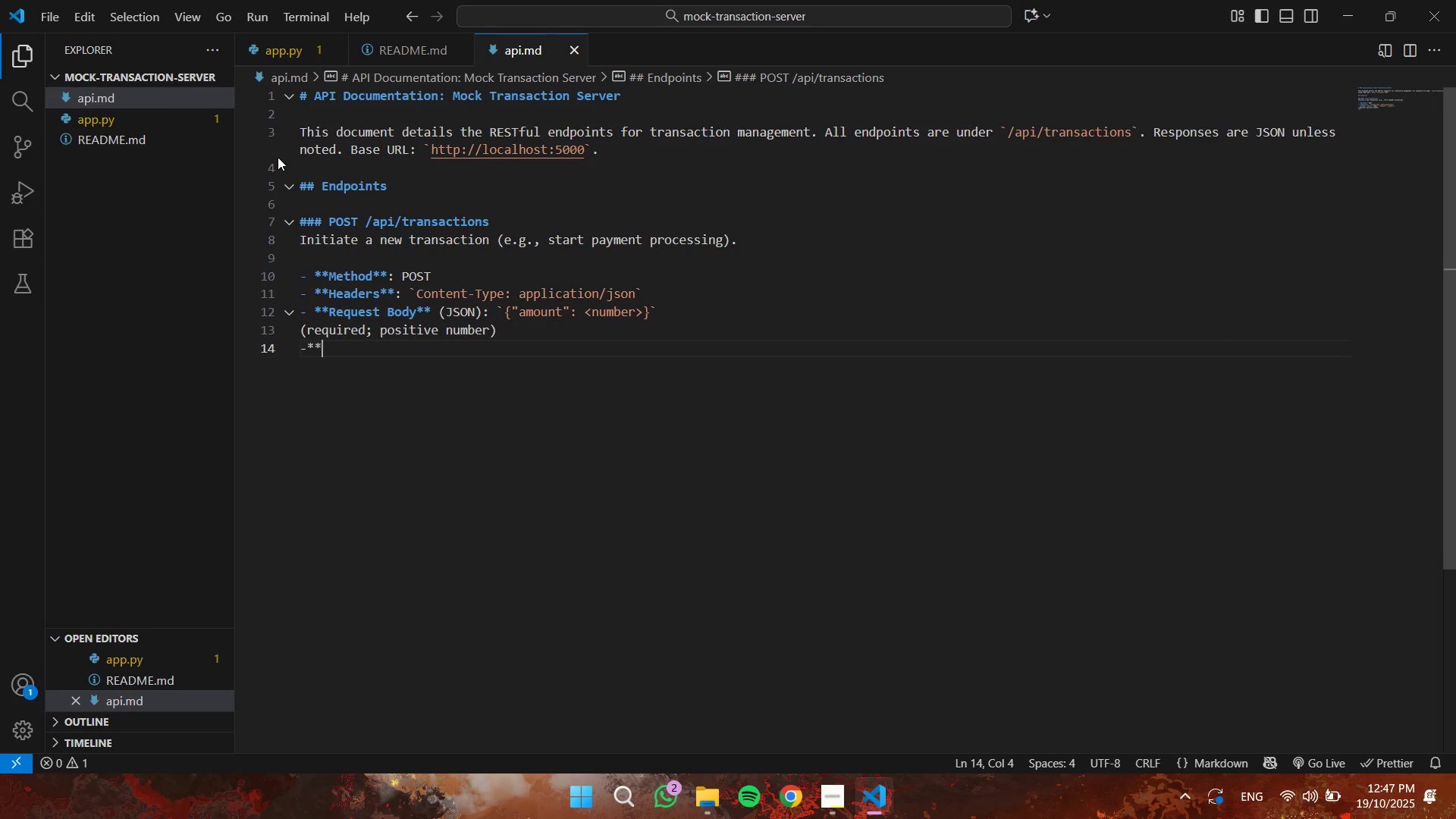 
key(NumpadMultiply)
 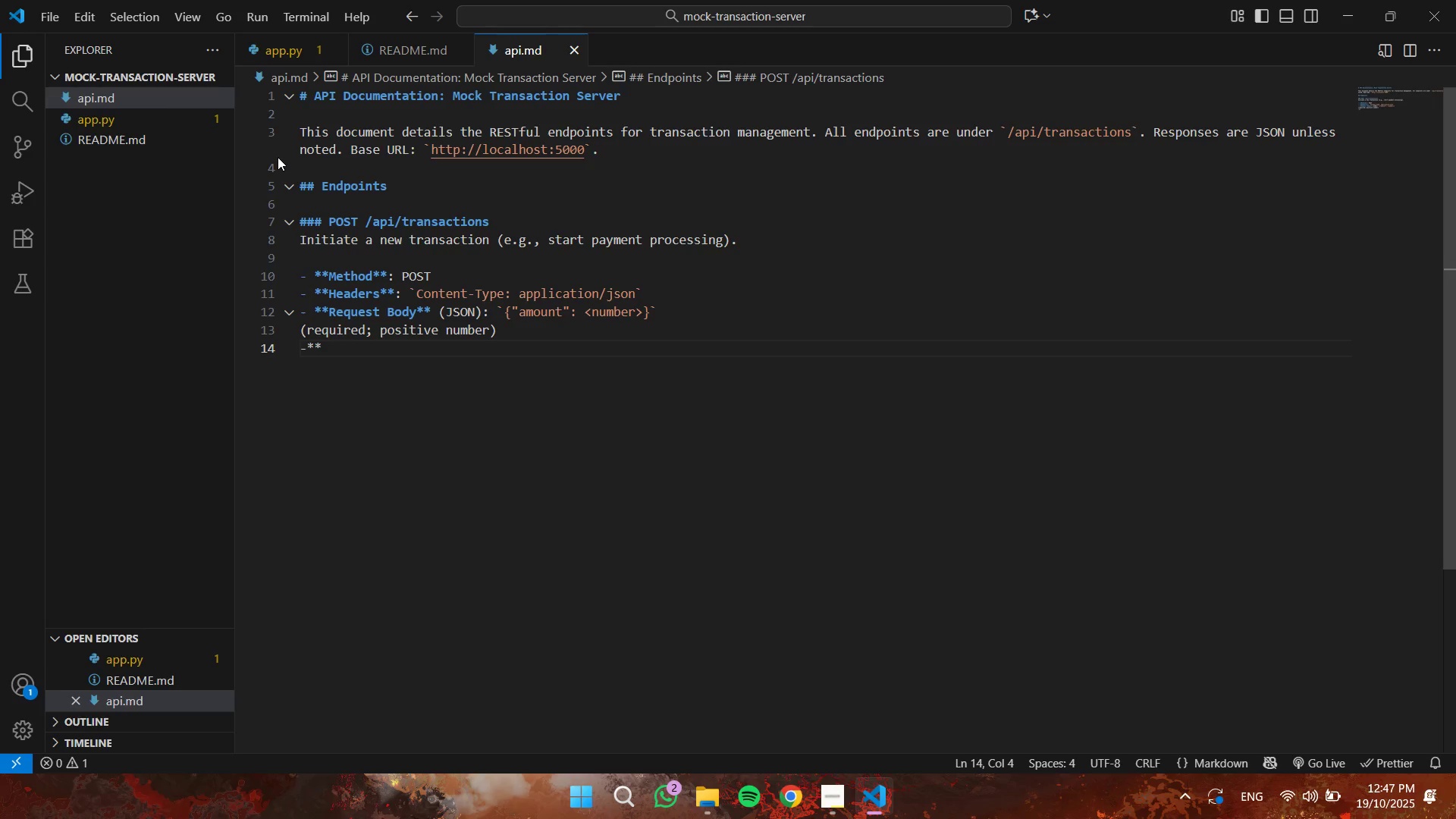 
key(Backspace)
 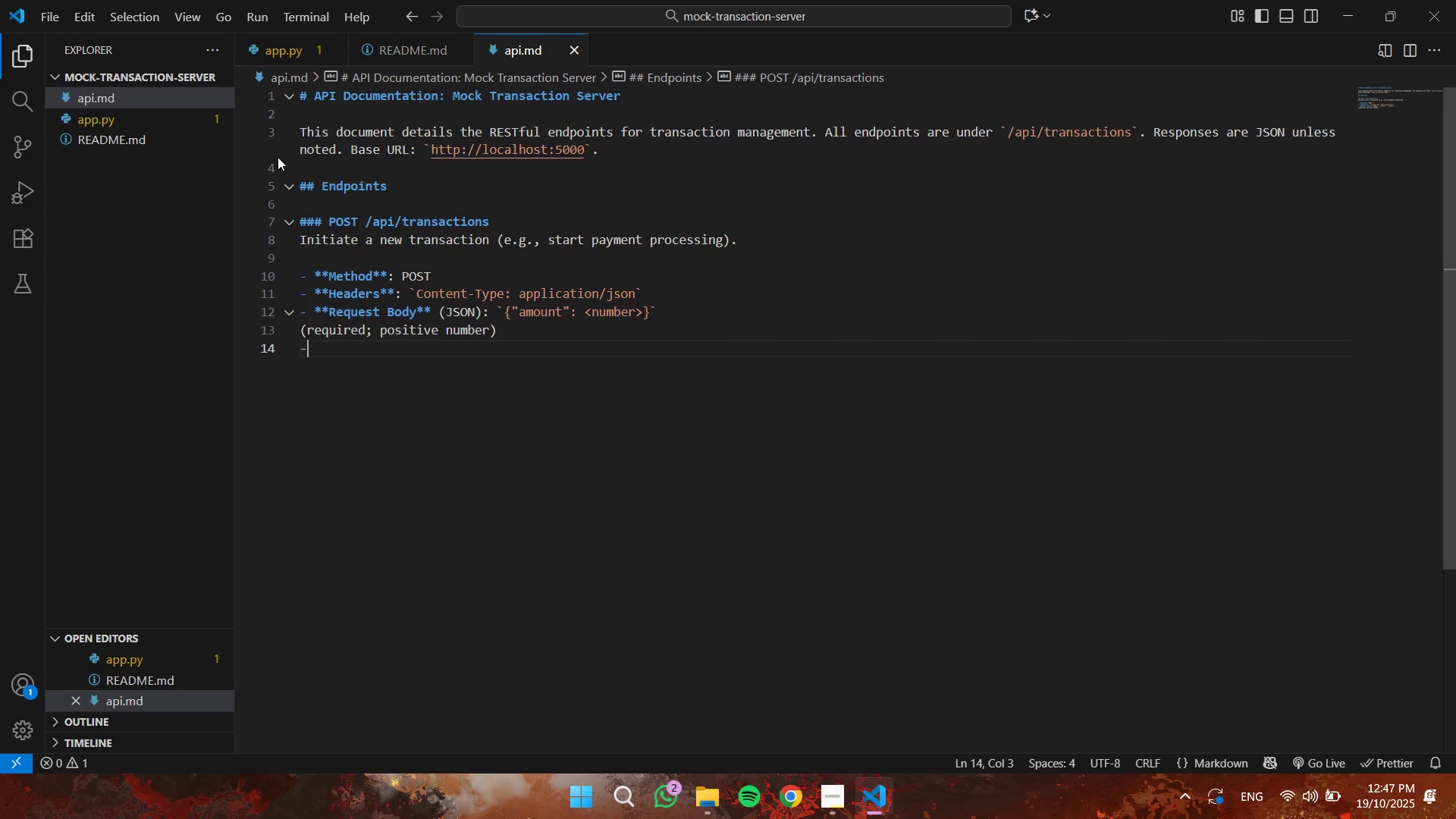 
key(Backspace)
 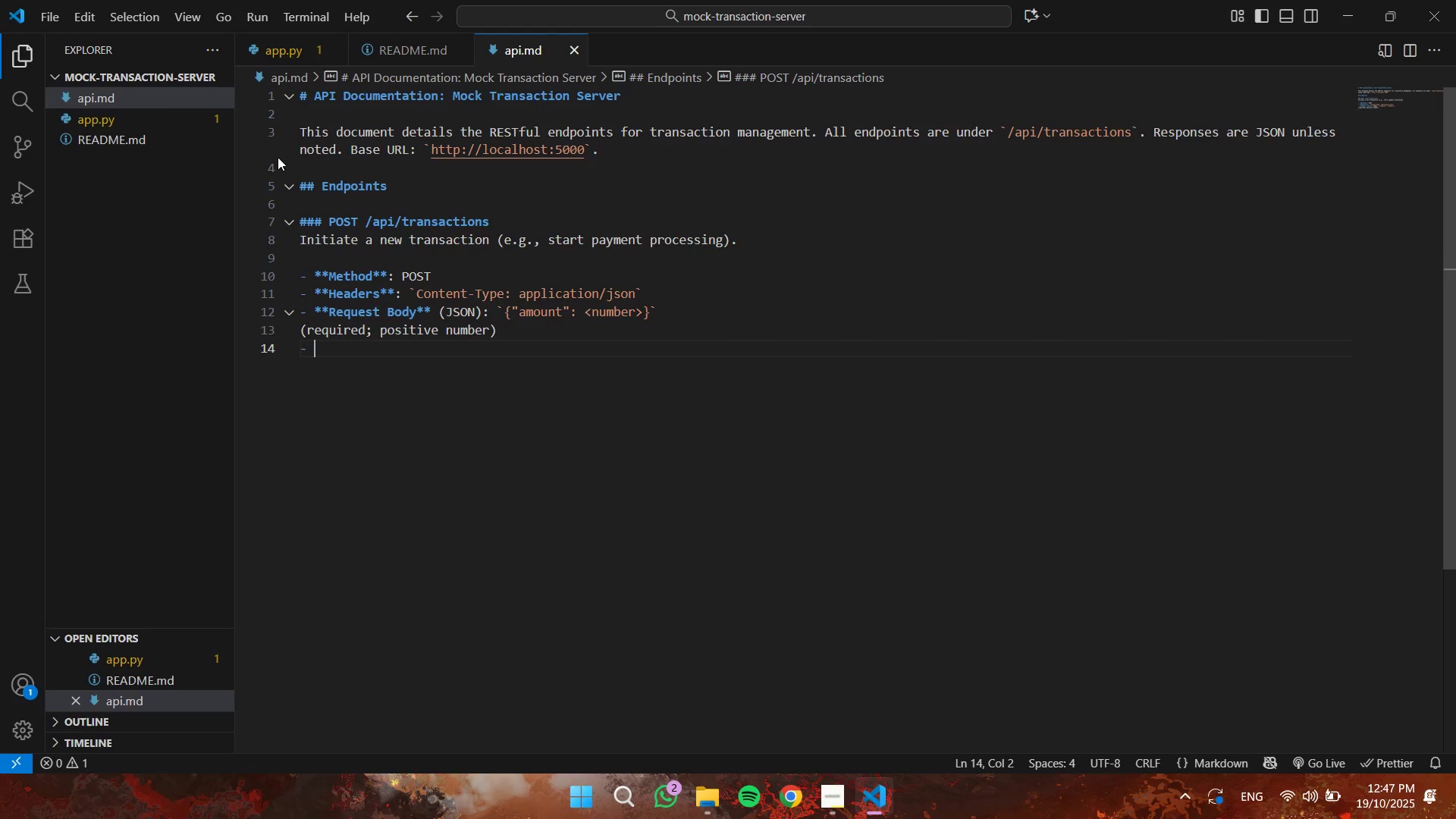 
key(Space)
 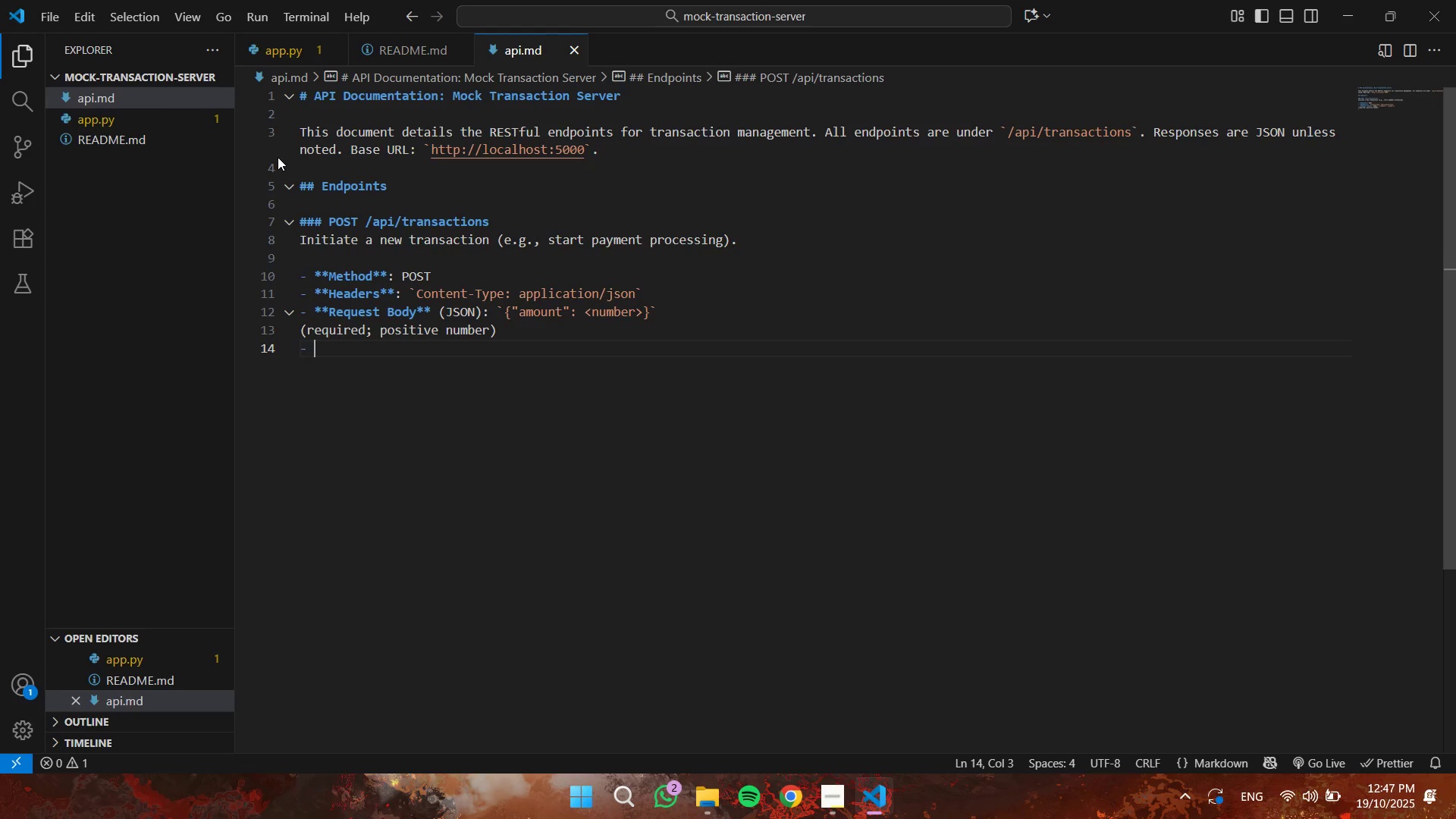 
key(NumpadMultiply)
 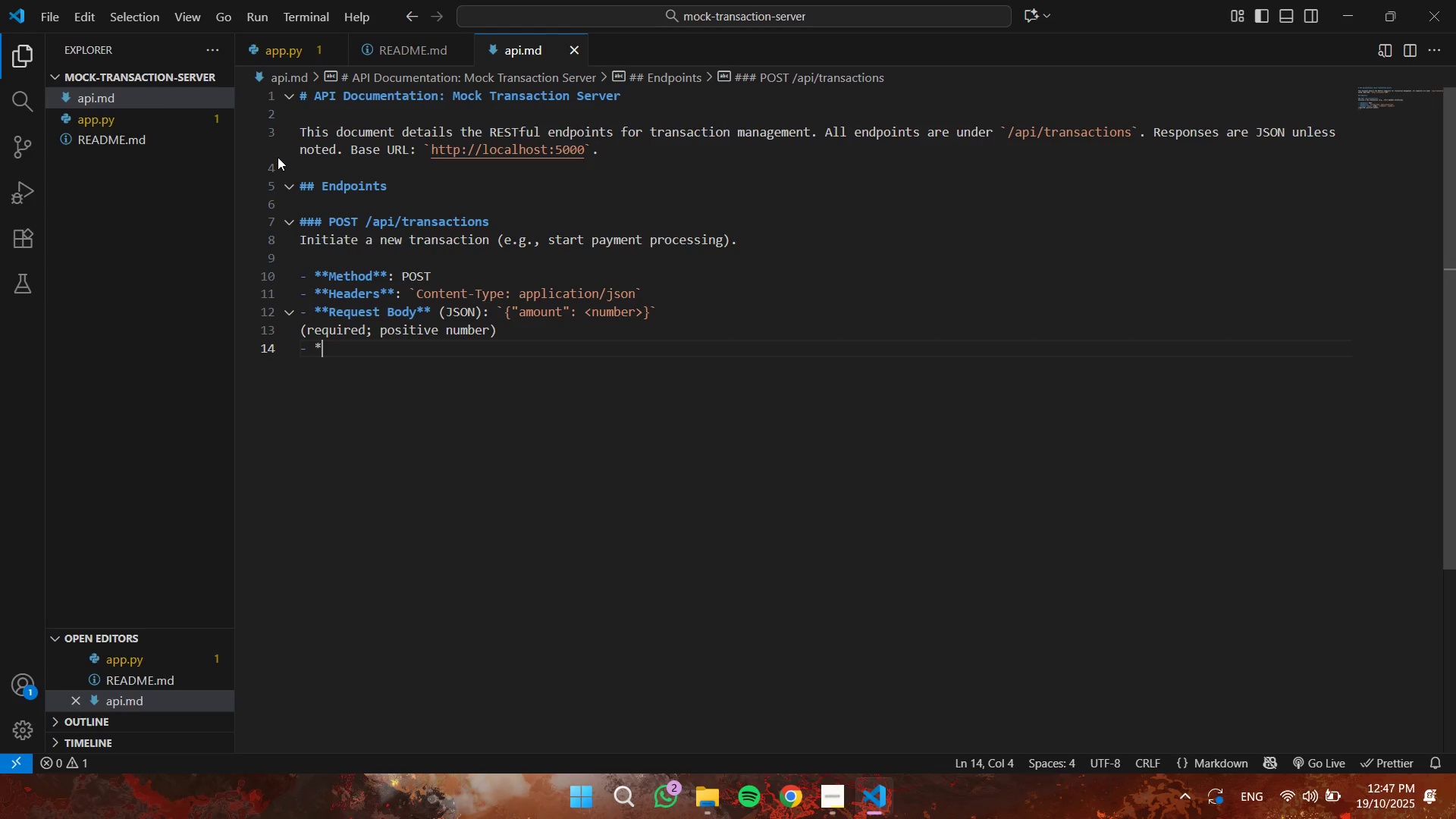 
key(NumpadMultiply)
 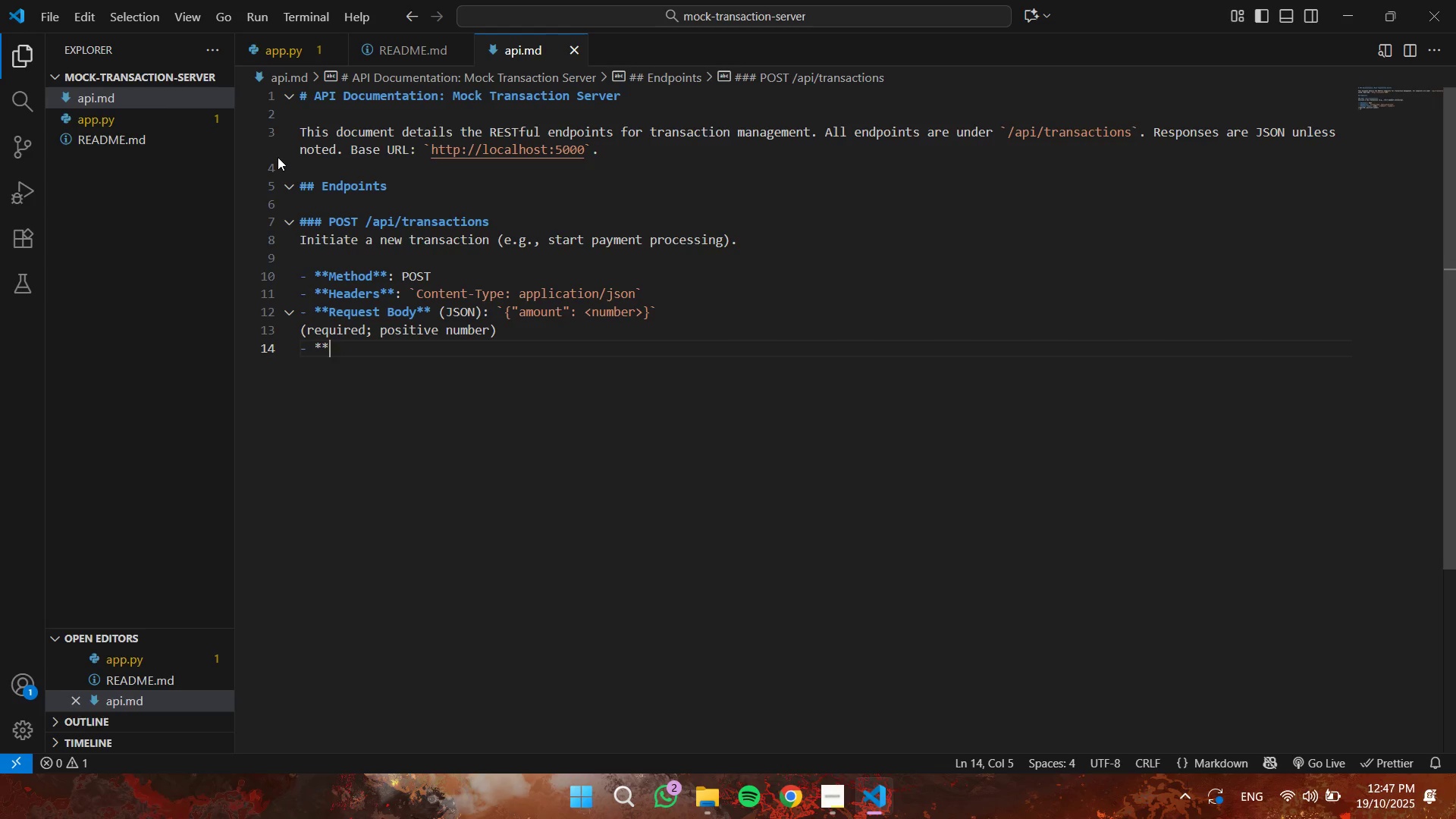 
key(NumpadMultiply)
 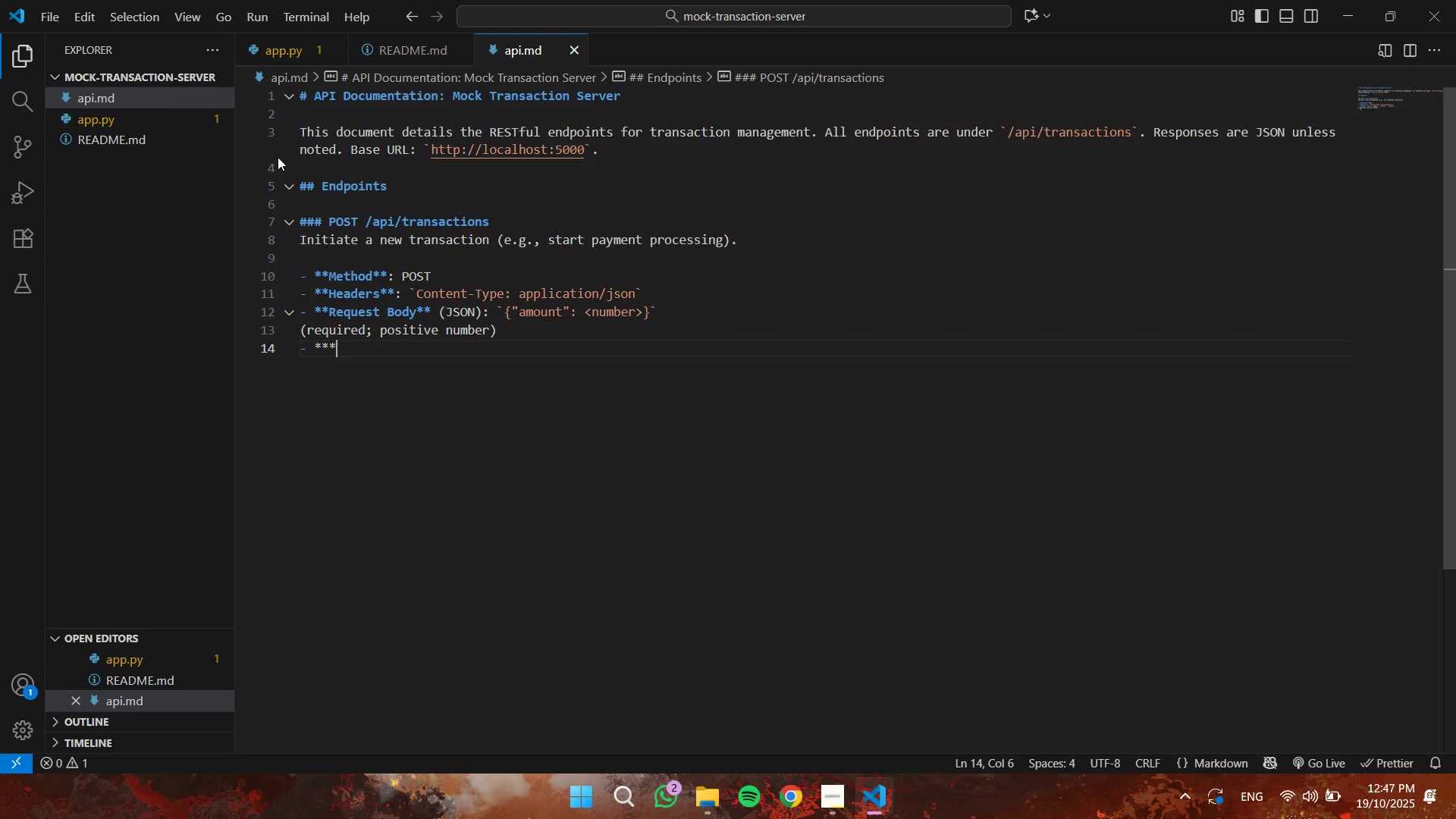 
key(NumpadMultiply)
 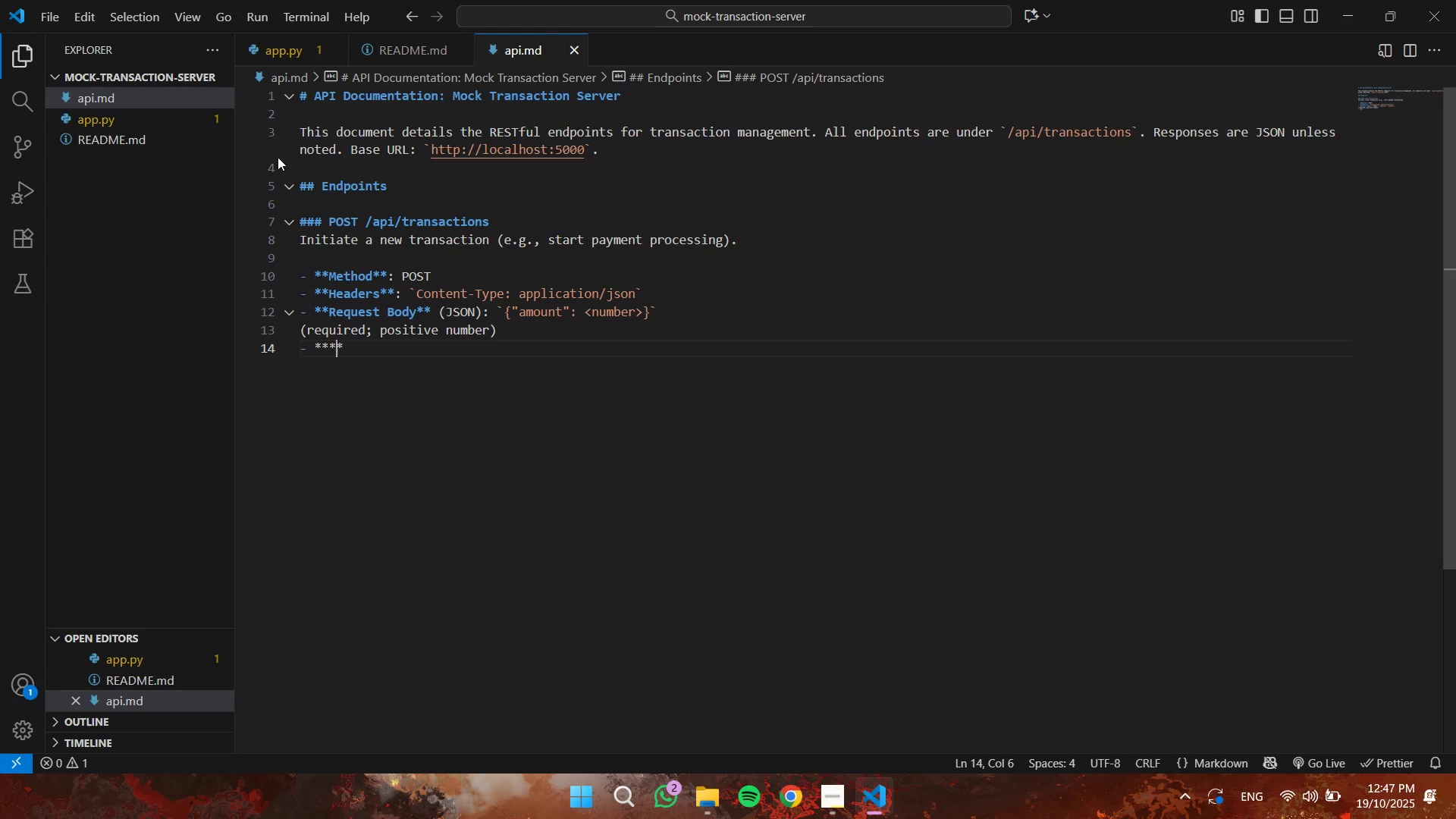 
key(ArrowLeft)
 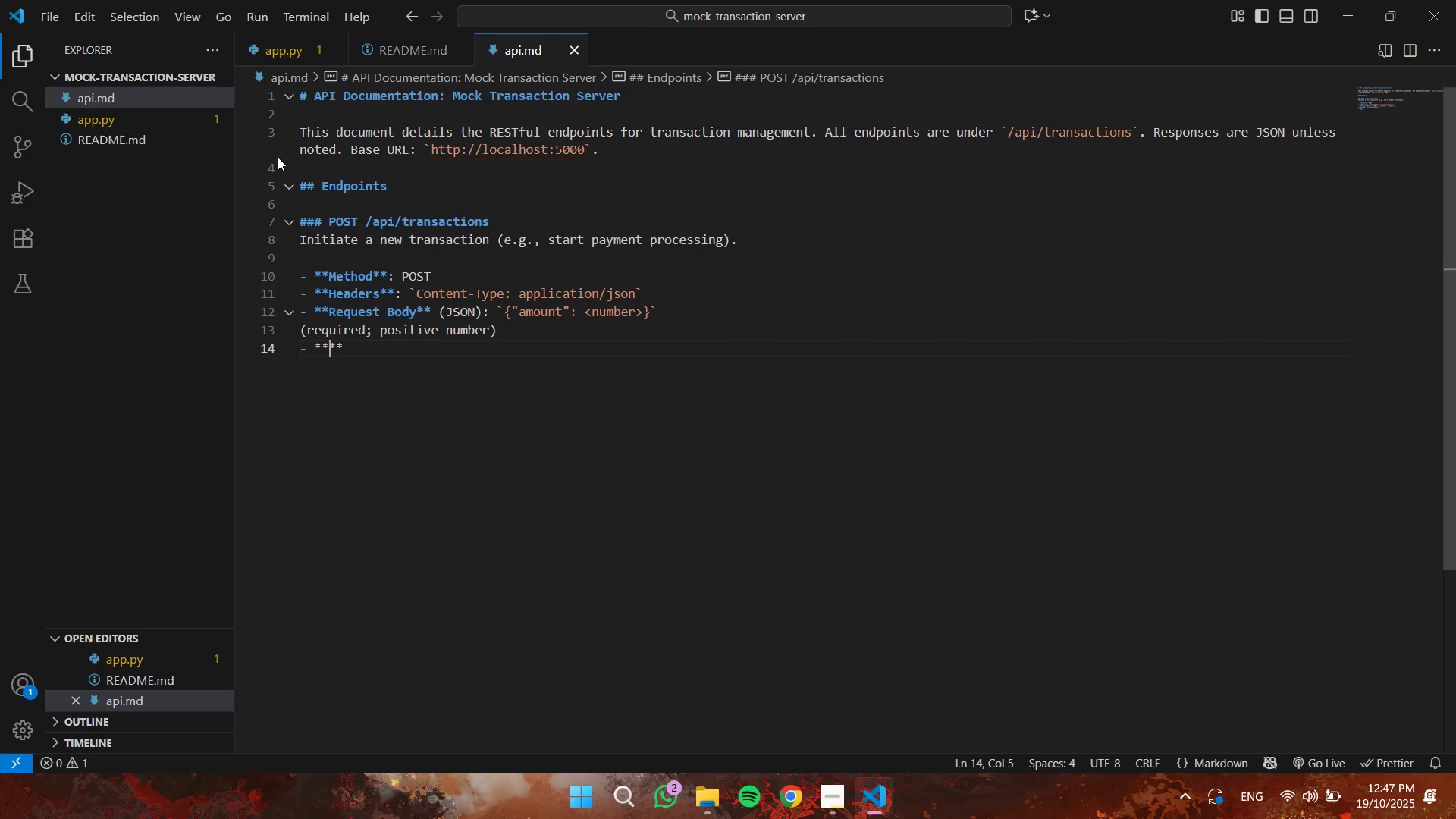 
key(ArrowLeft)
 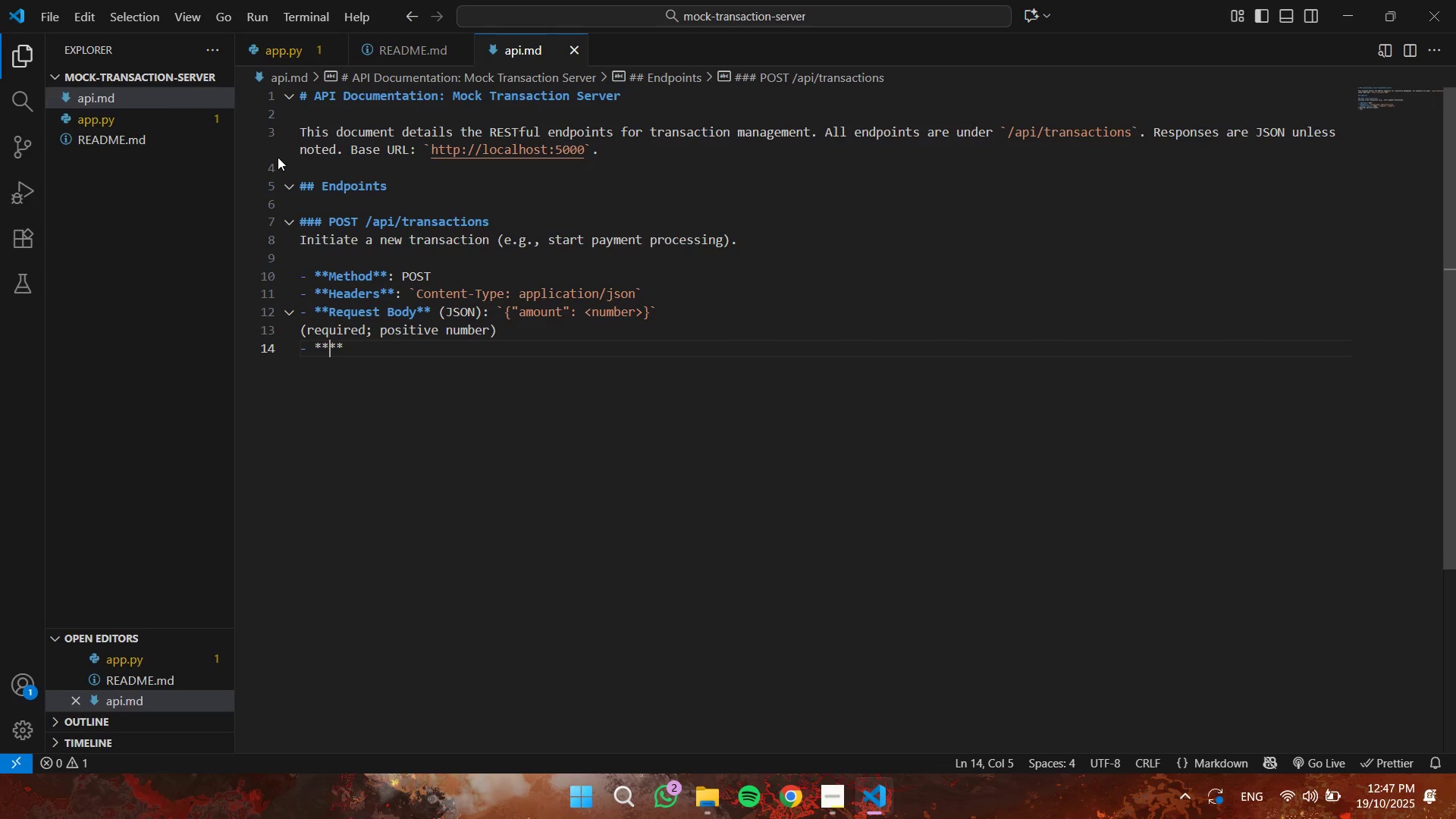 
type(Responses)
 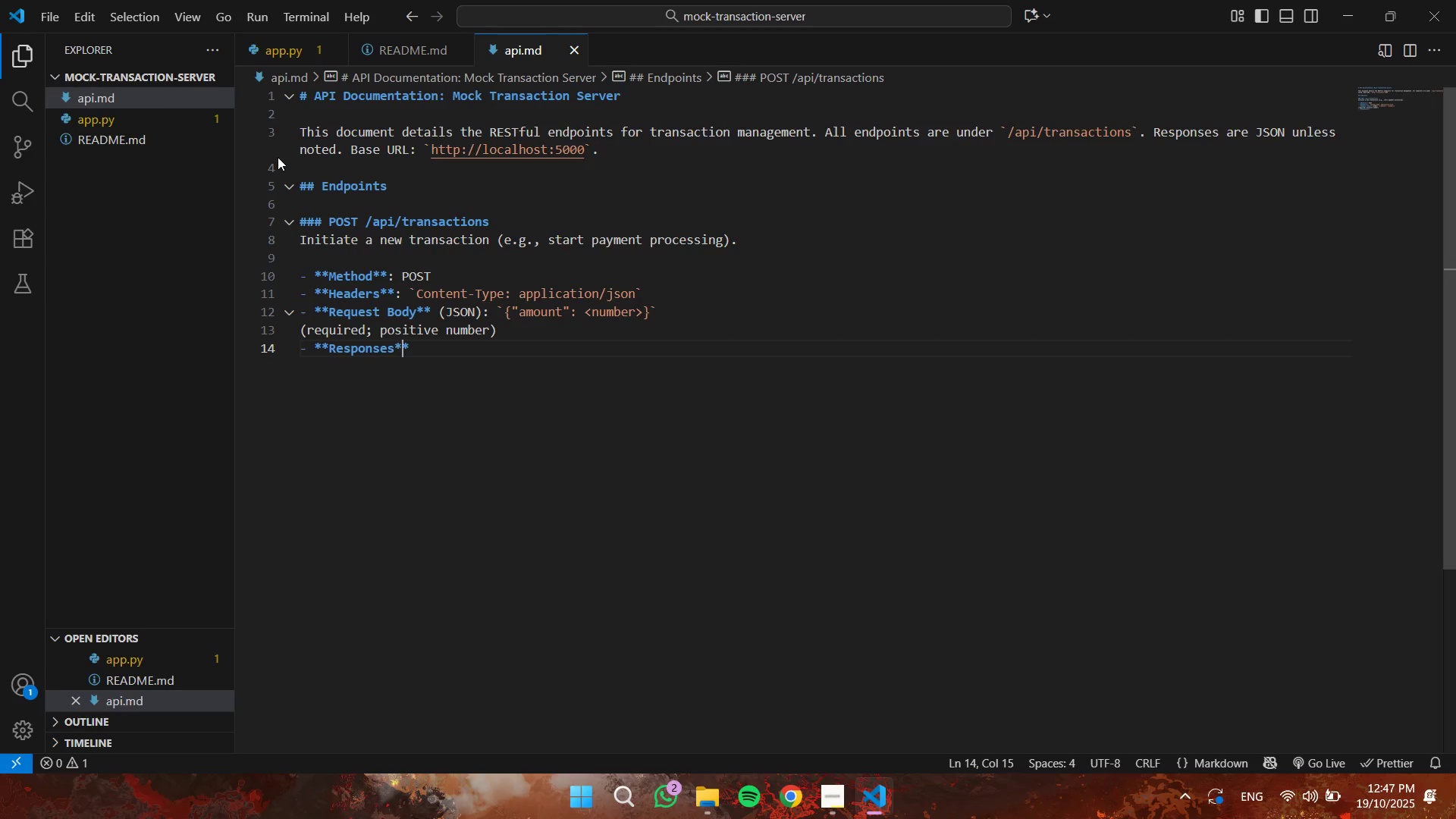 
key(ArrowRight)
 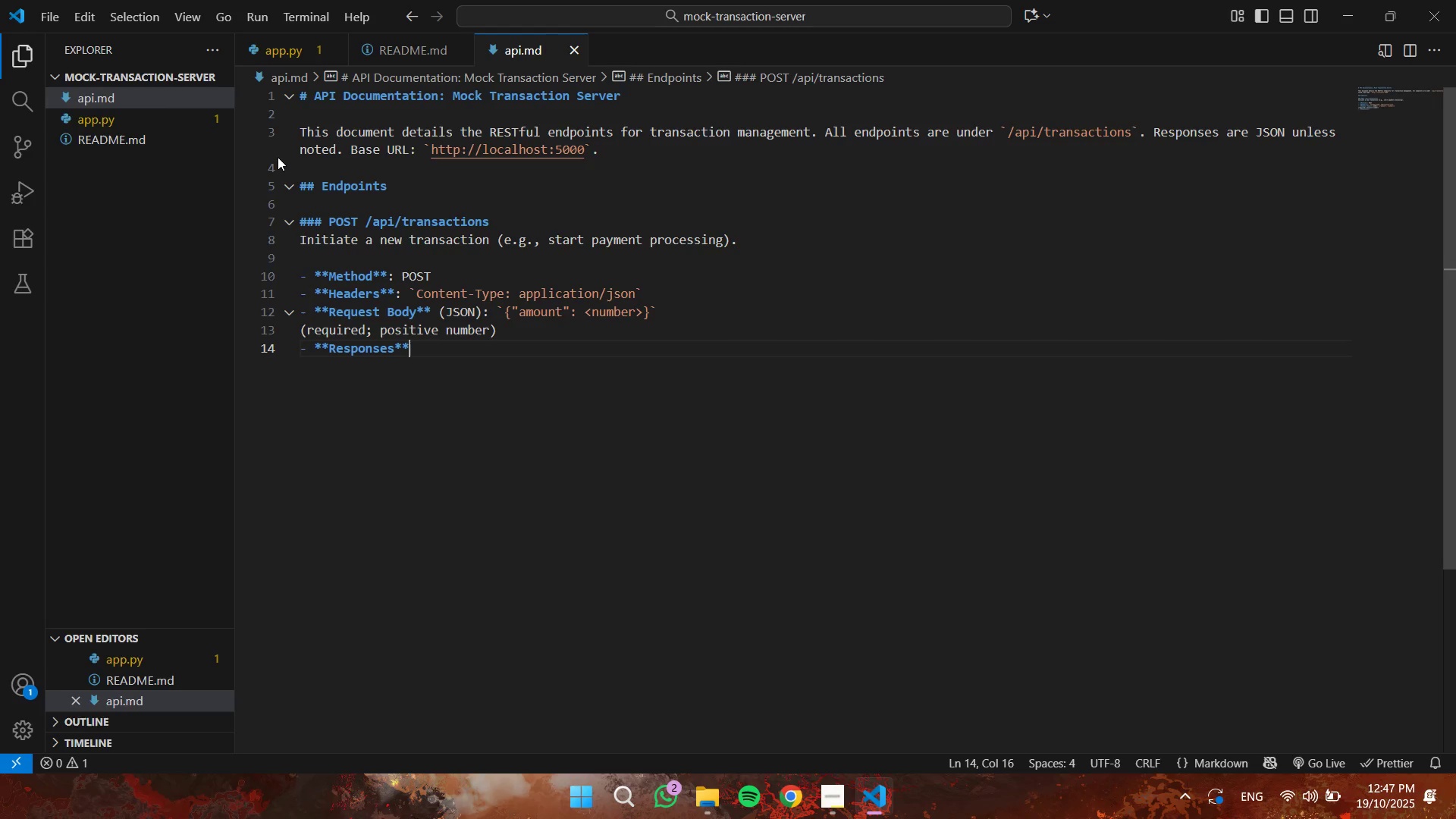 
key(ArrowRight)
 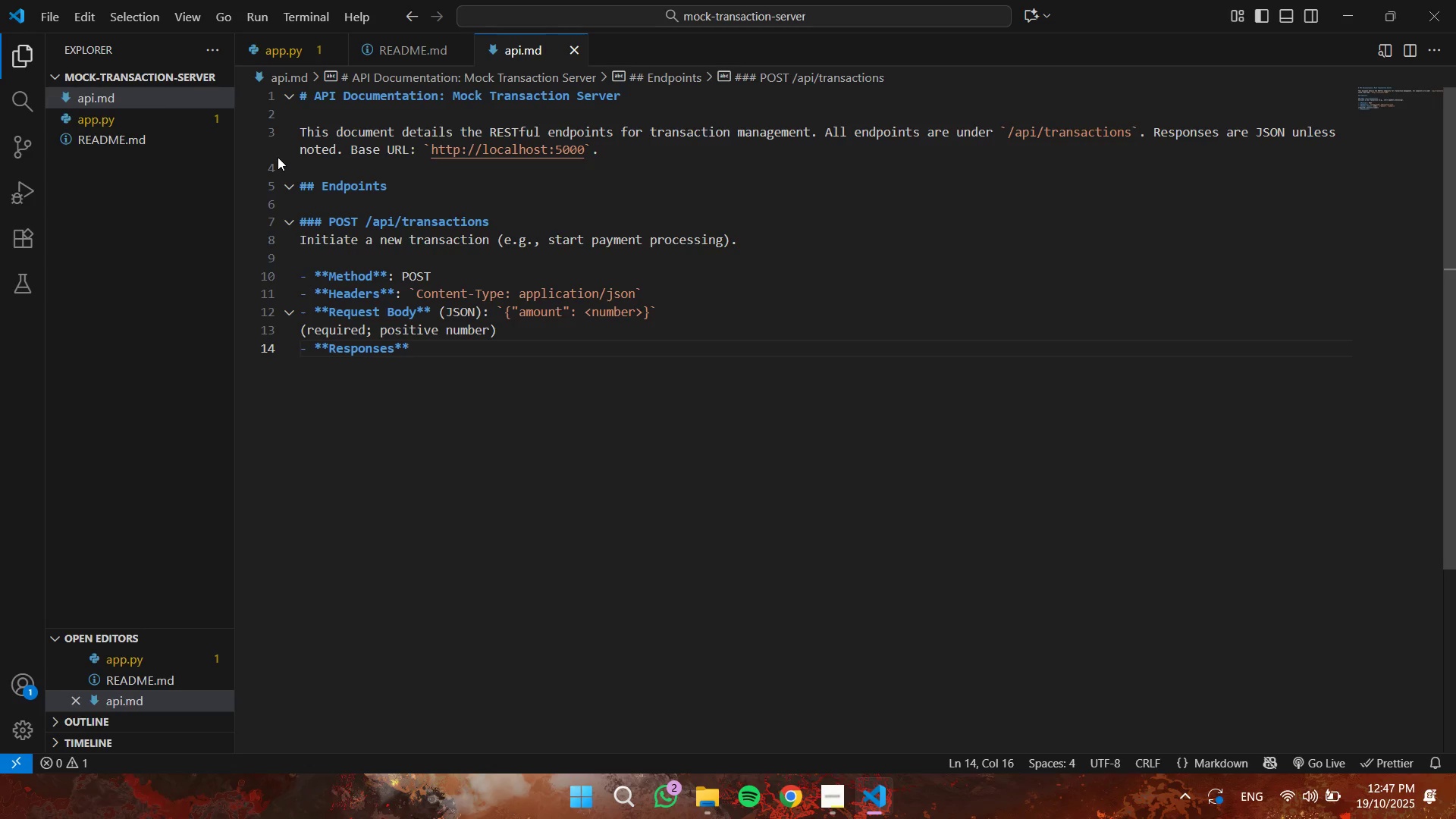 
key(Shift+Semicolon)
 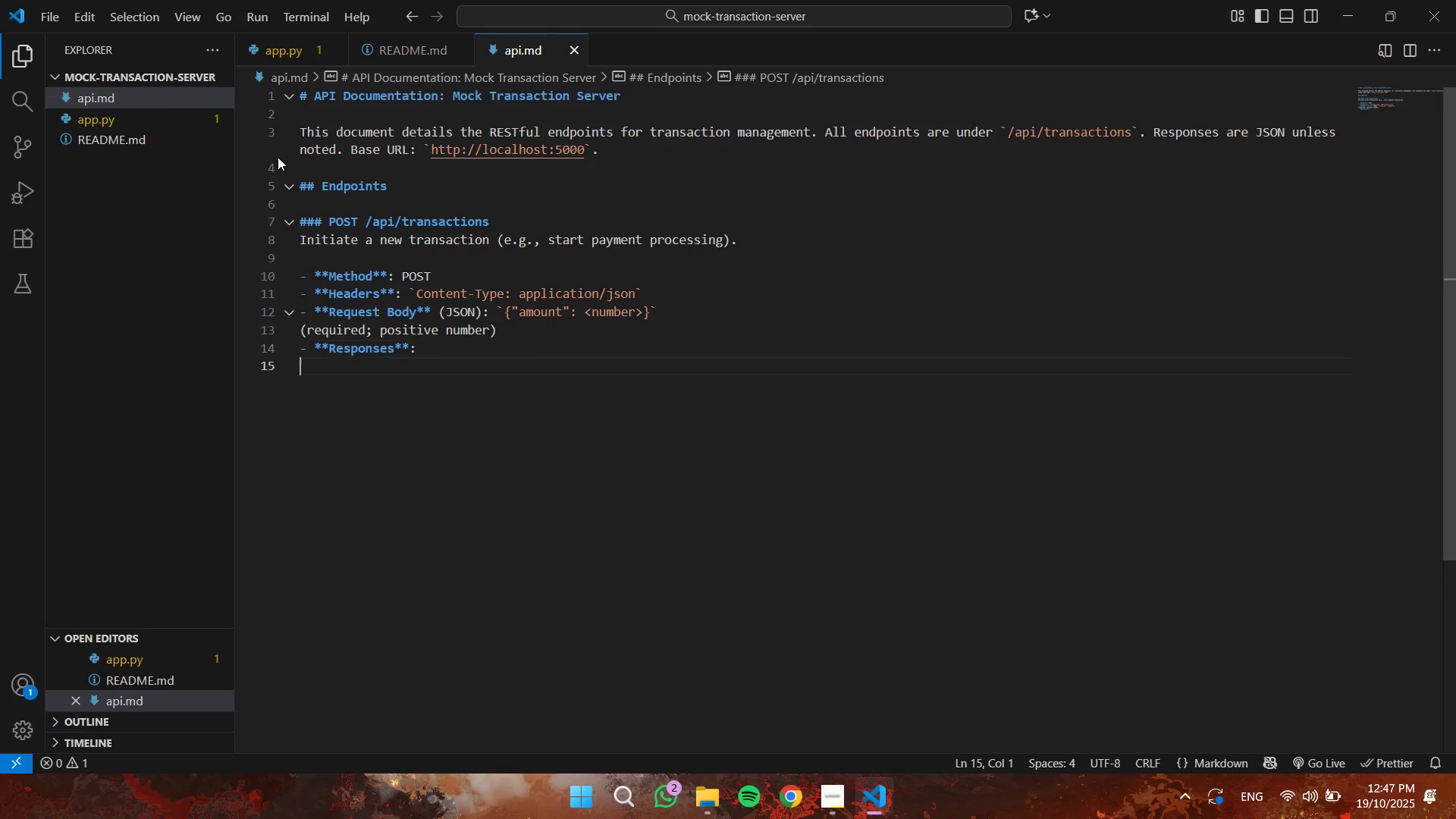 
key(Enter)
 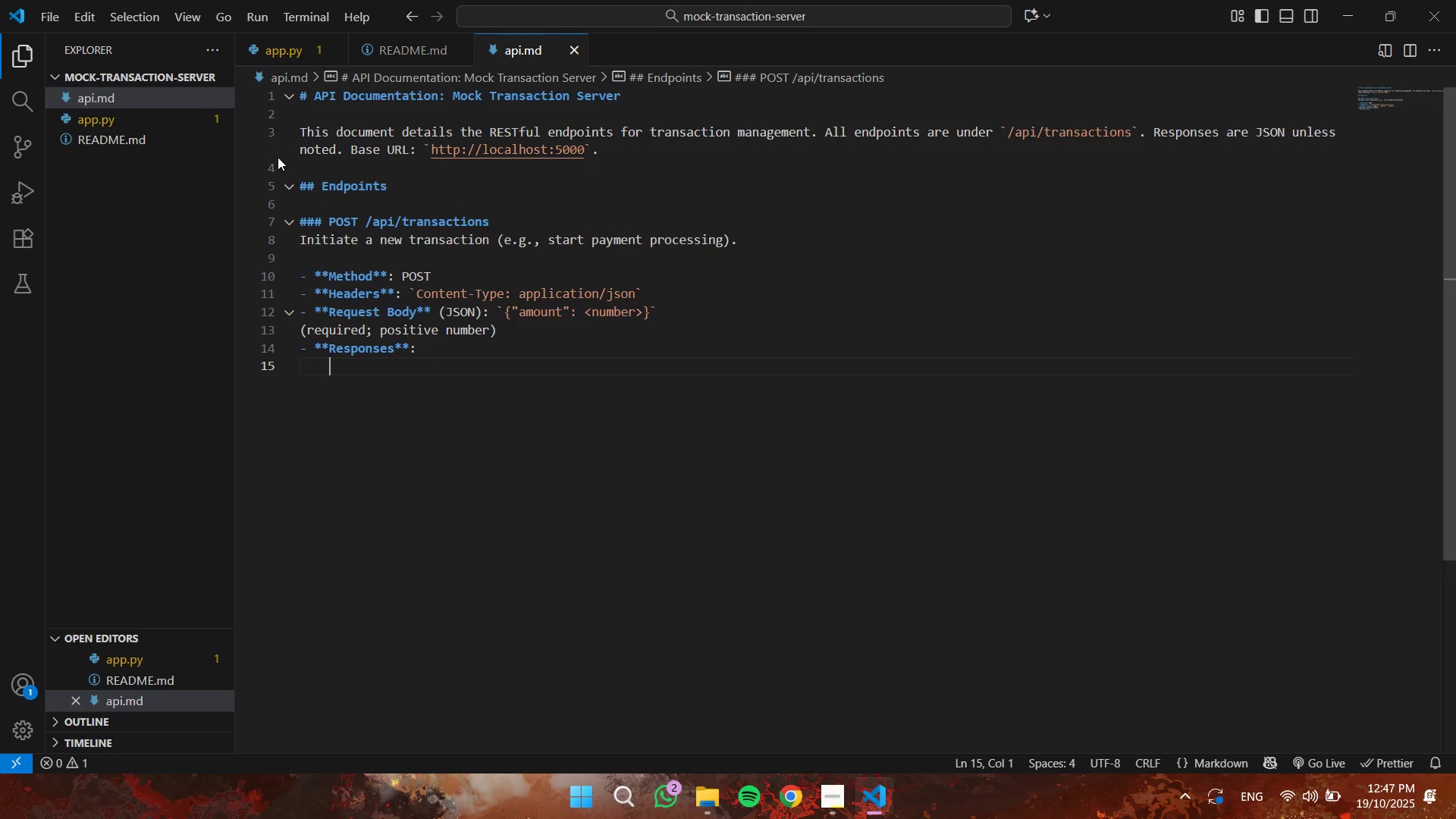 
key(Tab)
 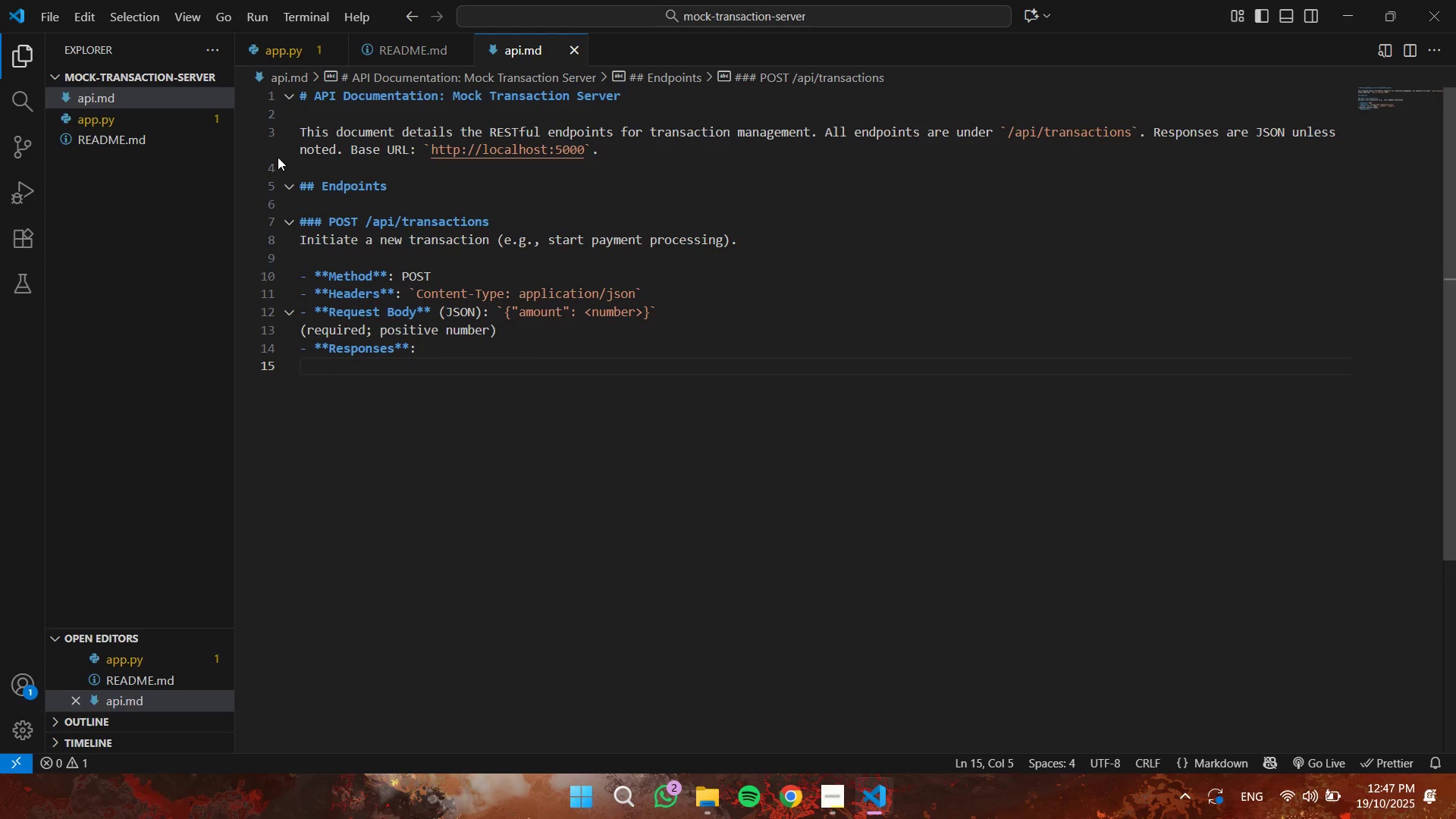 
key(Minus)
 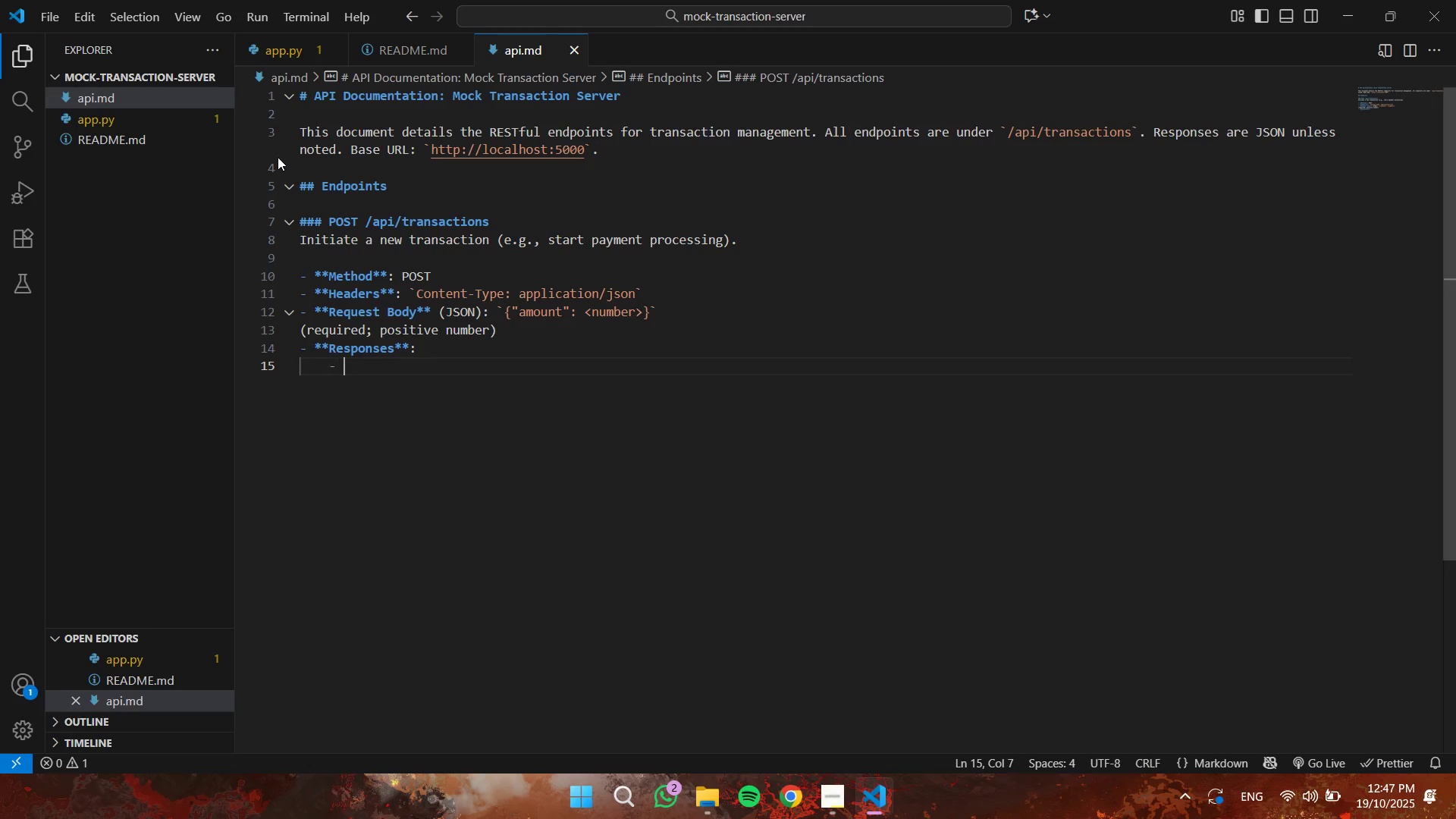 
key(Space)
 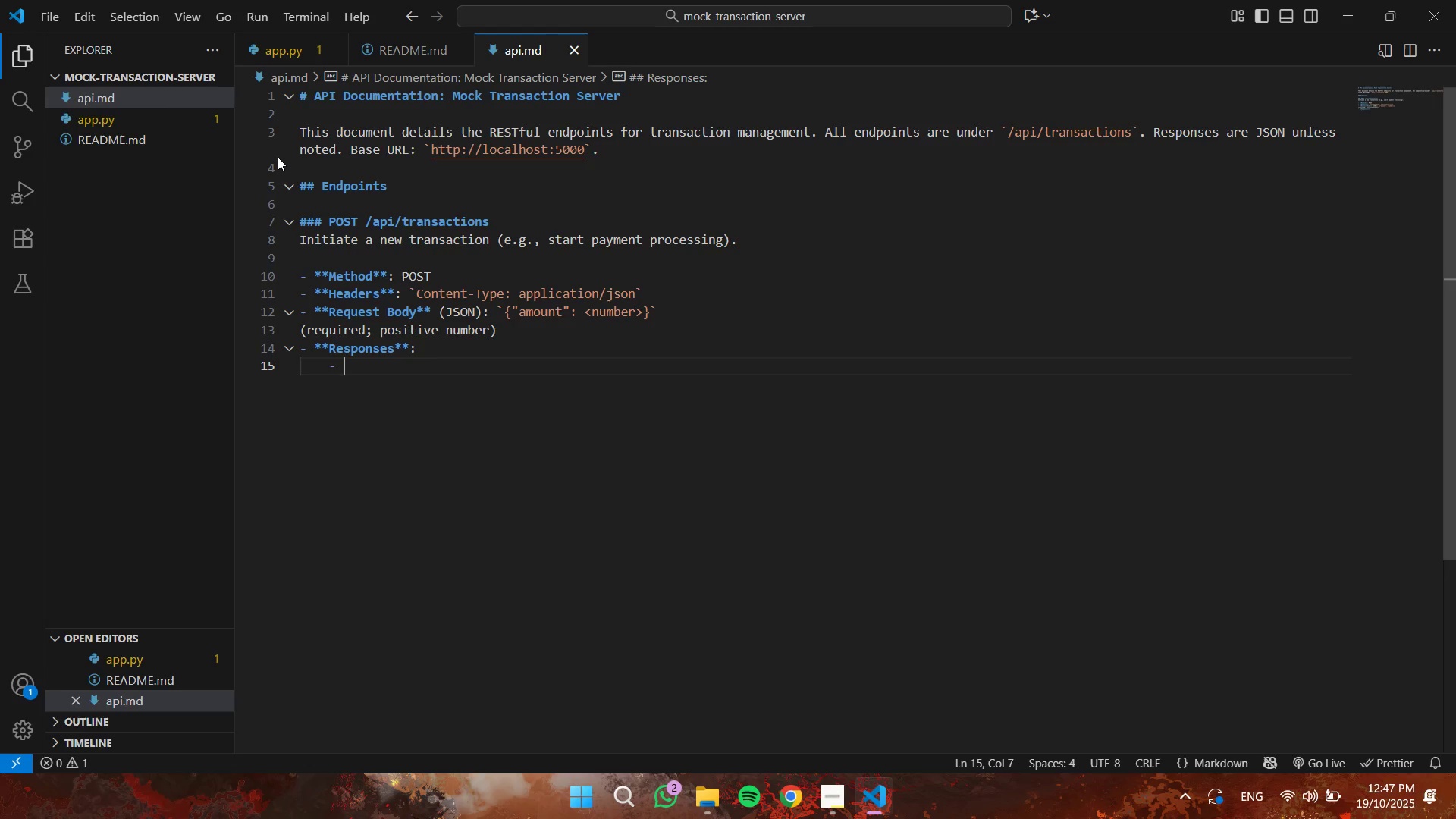 
type(**201**)
 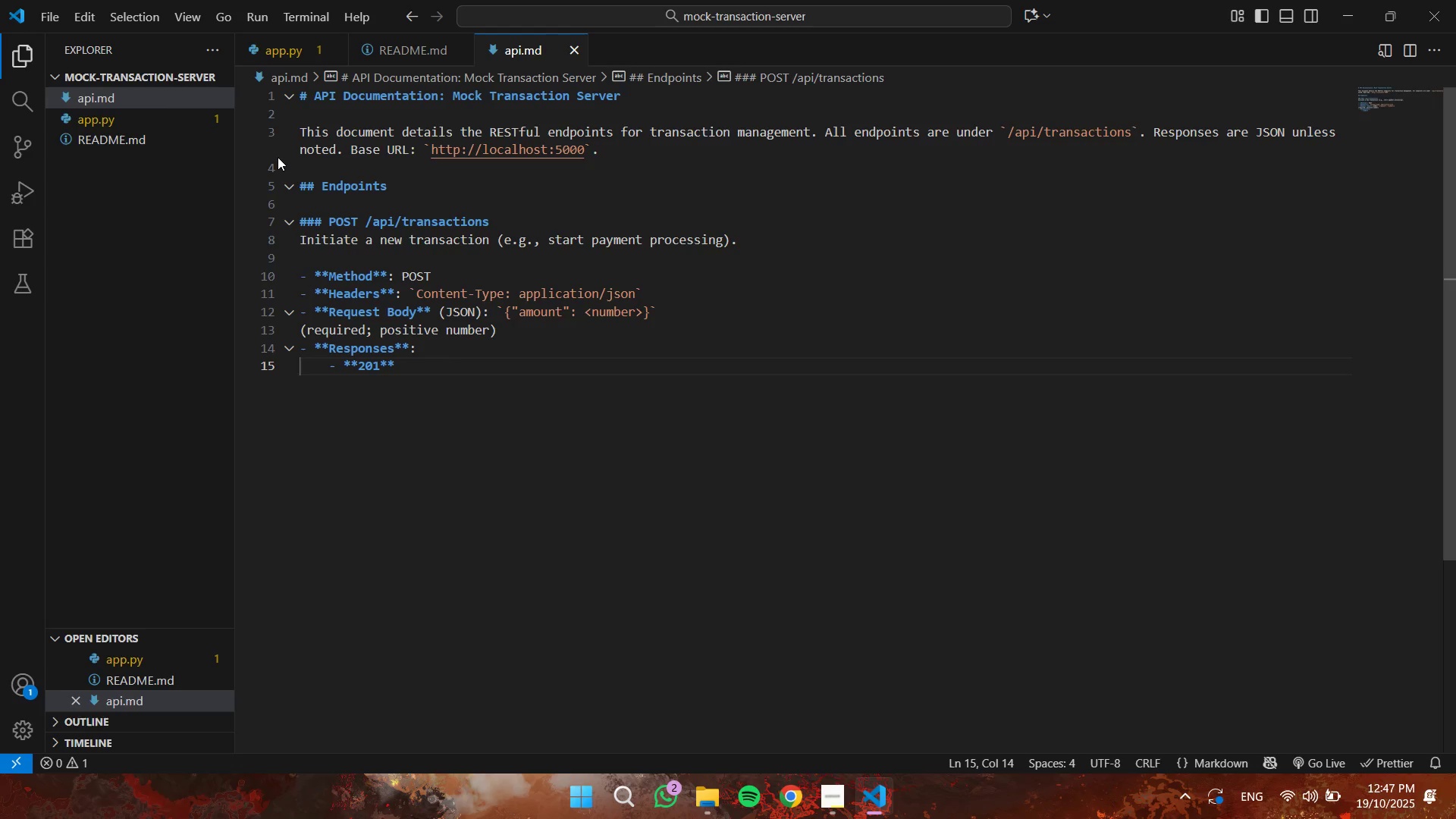 
key(ArrowLeft)
 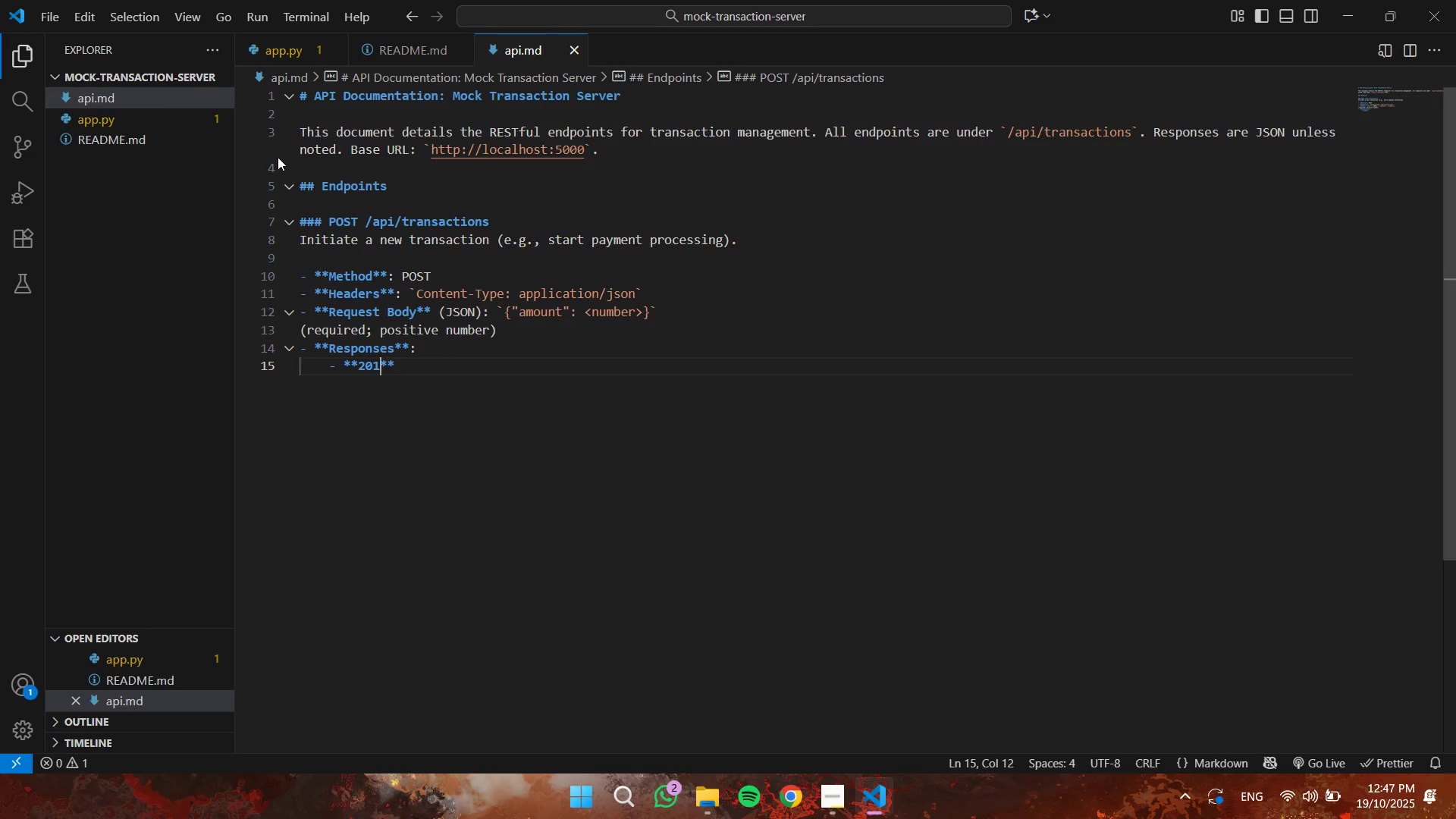 
key(ArrowLeft)
 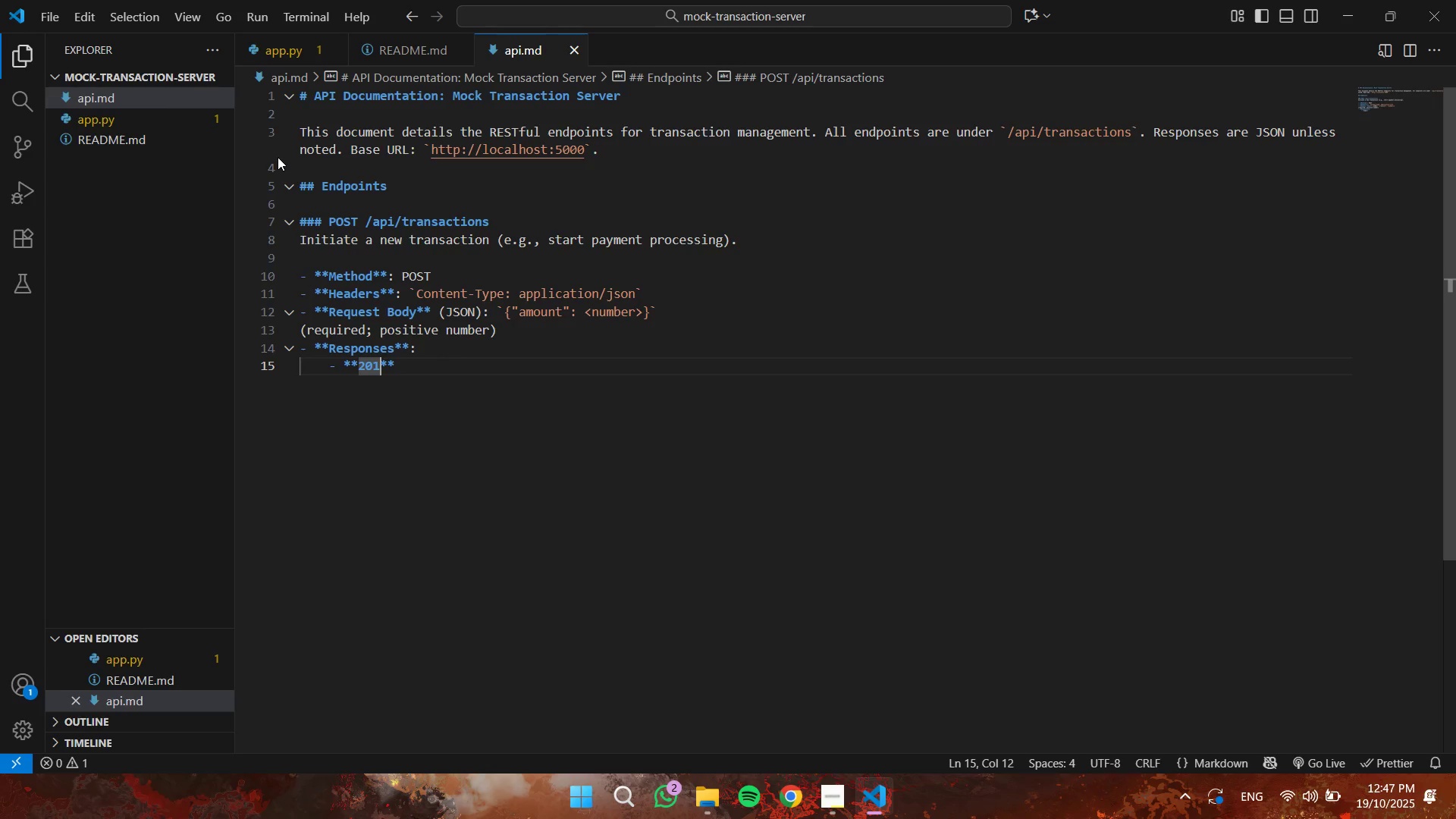 
type( Created)
 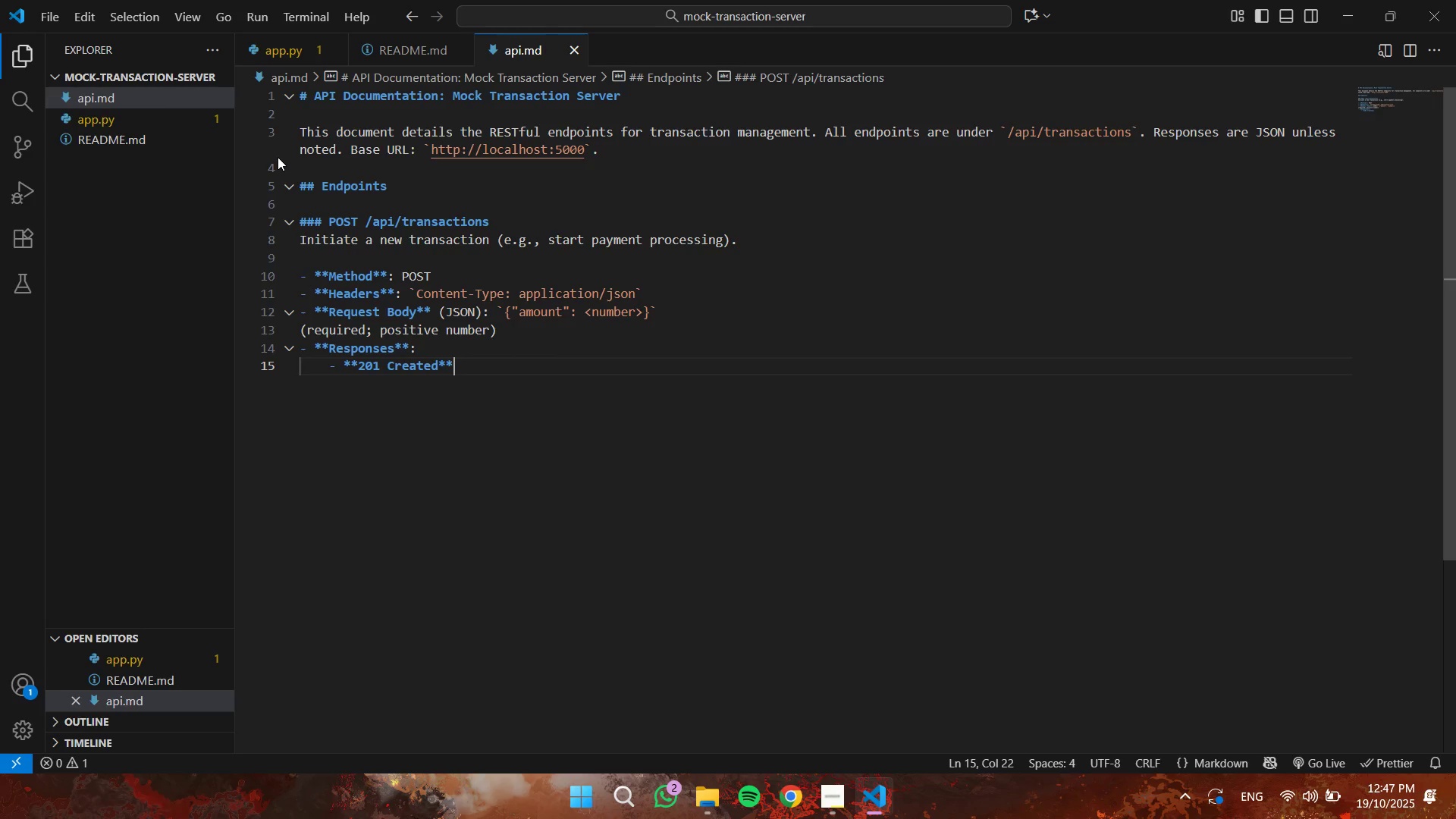 
 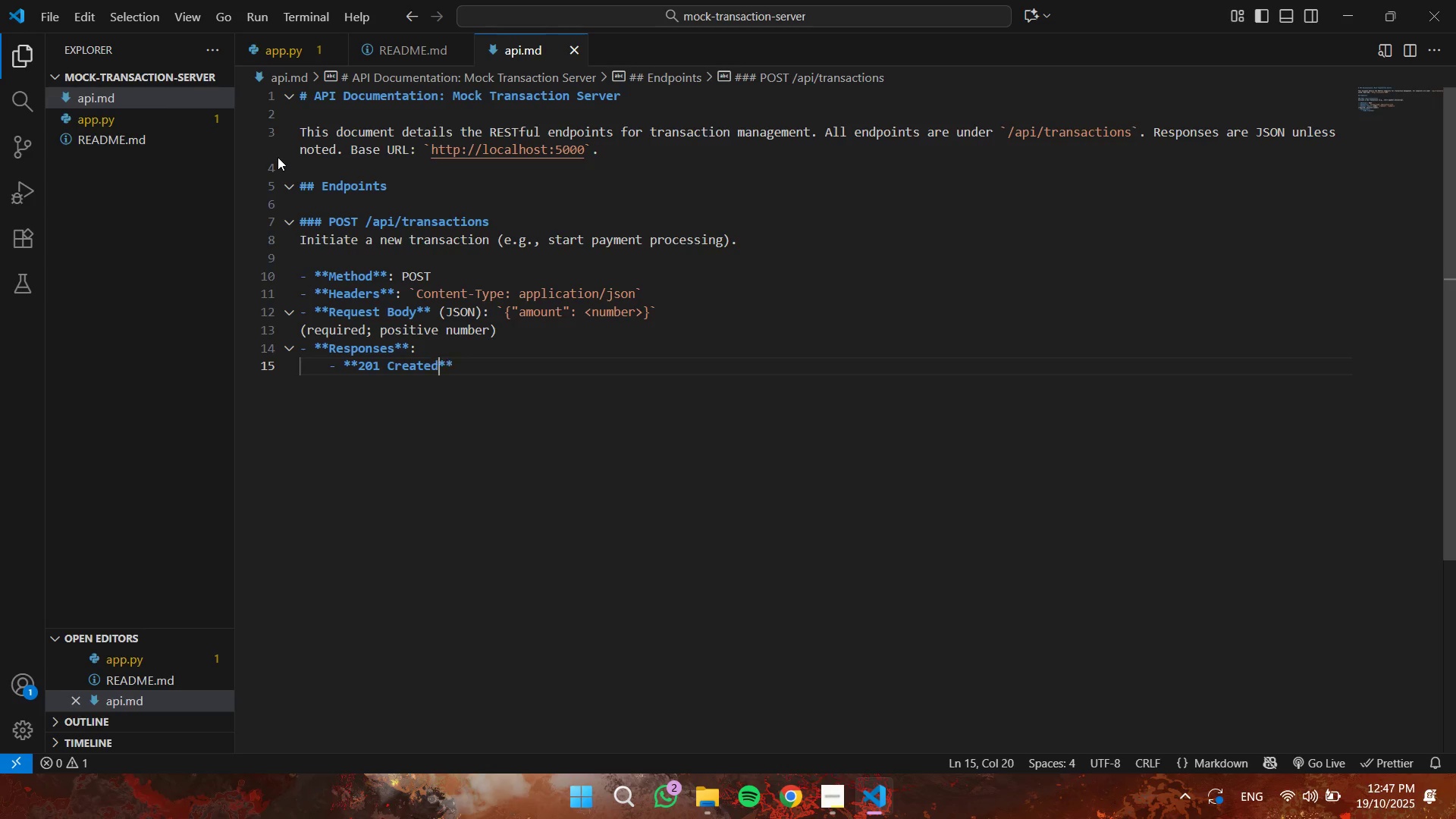 
key(ArrowRight)
 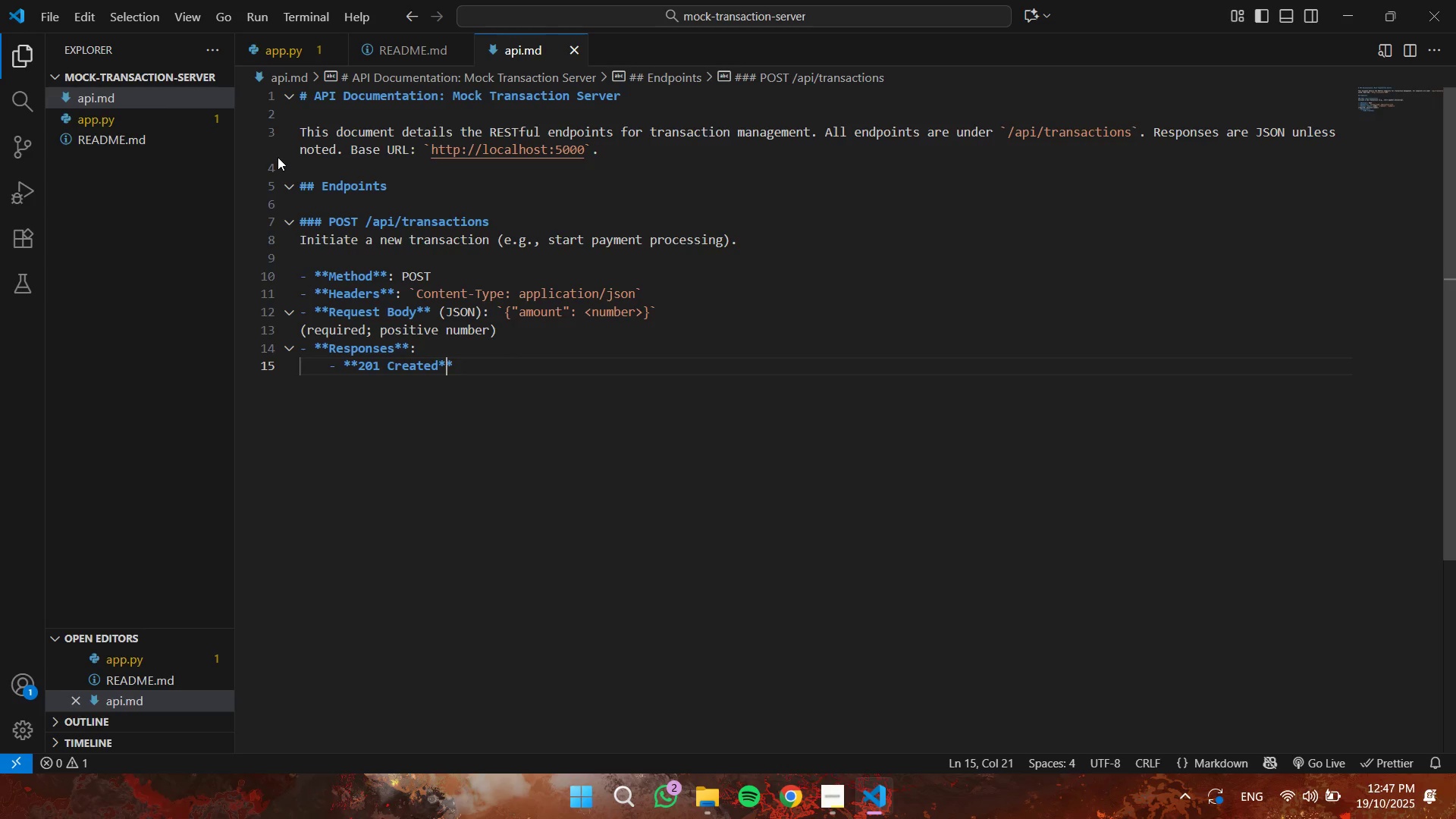 
key(ArrowRight)
 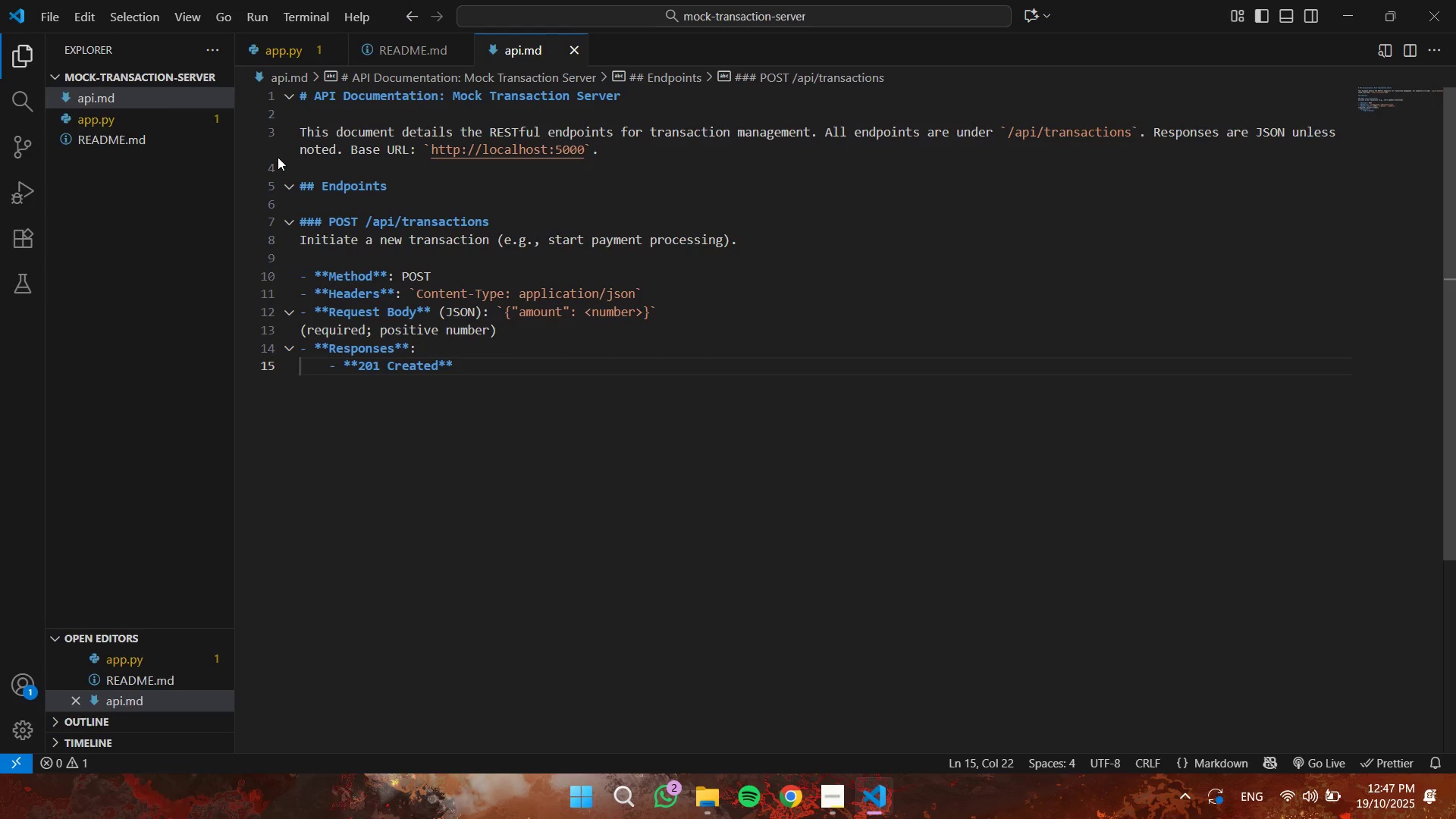 
type(: Success )
 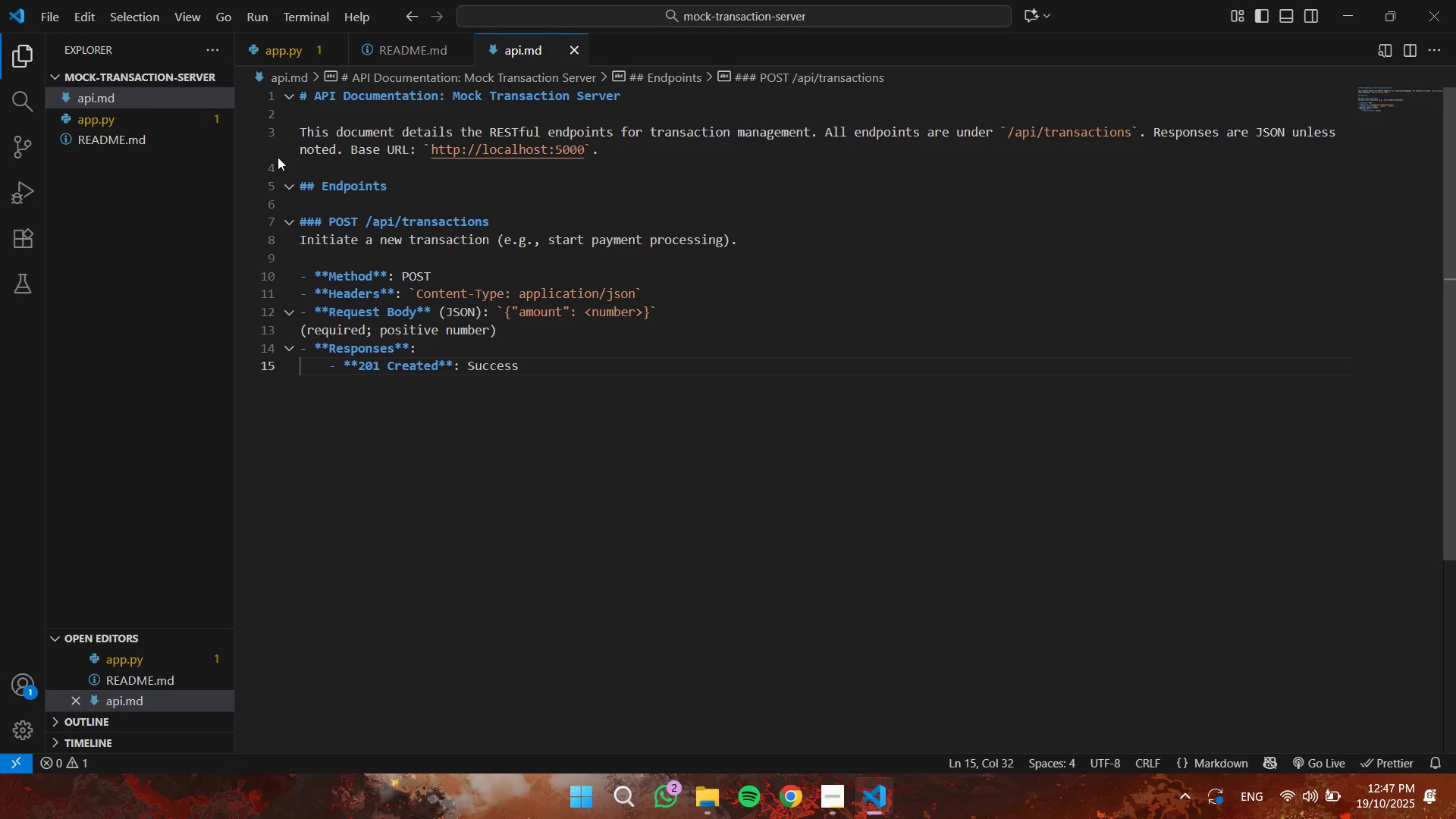 
key(Backspace)
type(. Body: ``)
 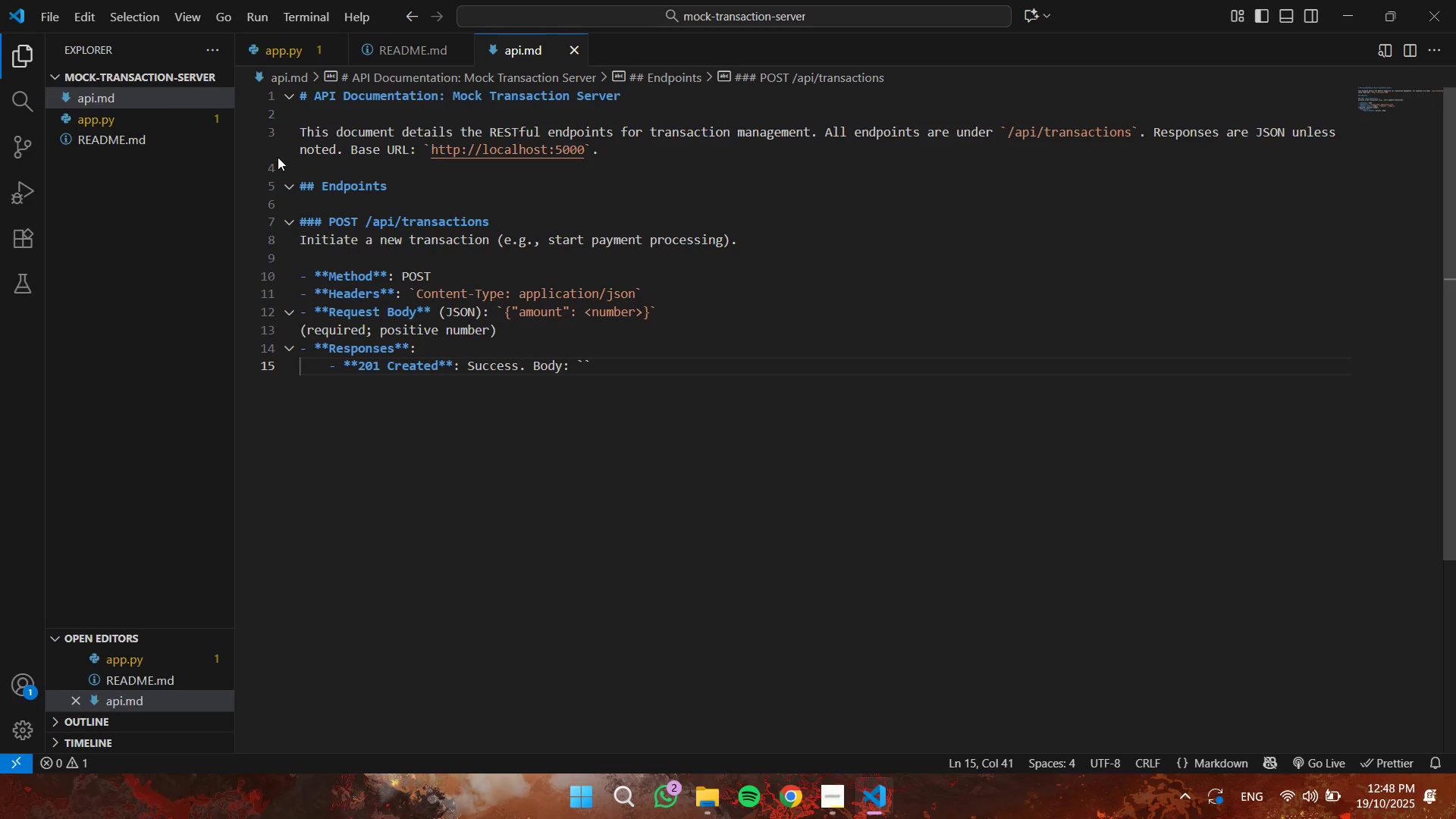 
key(ArrowLeft)
 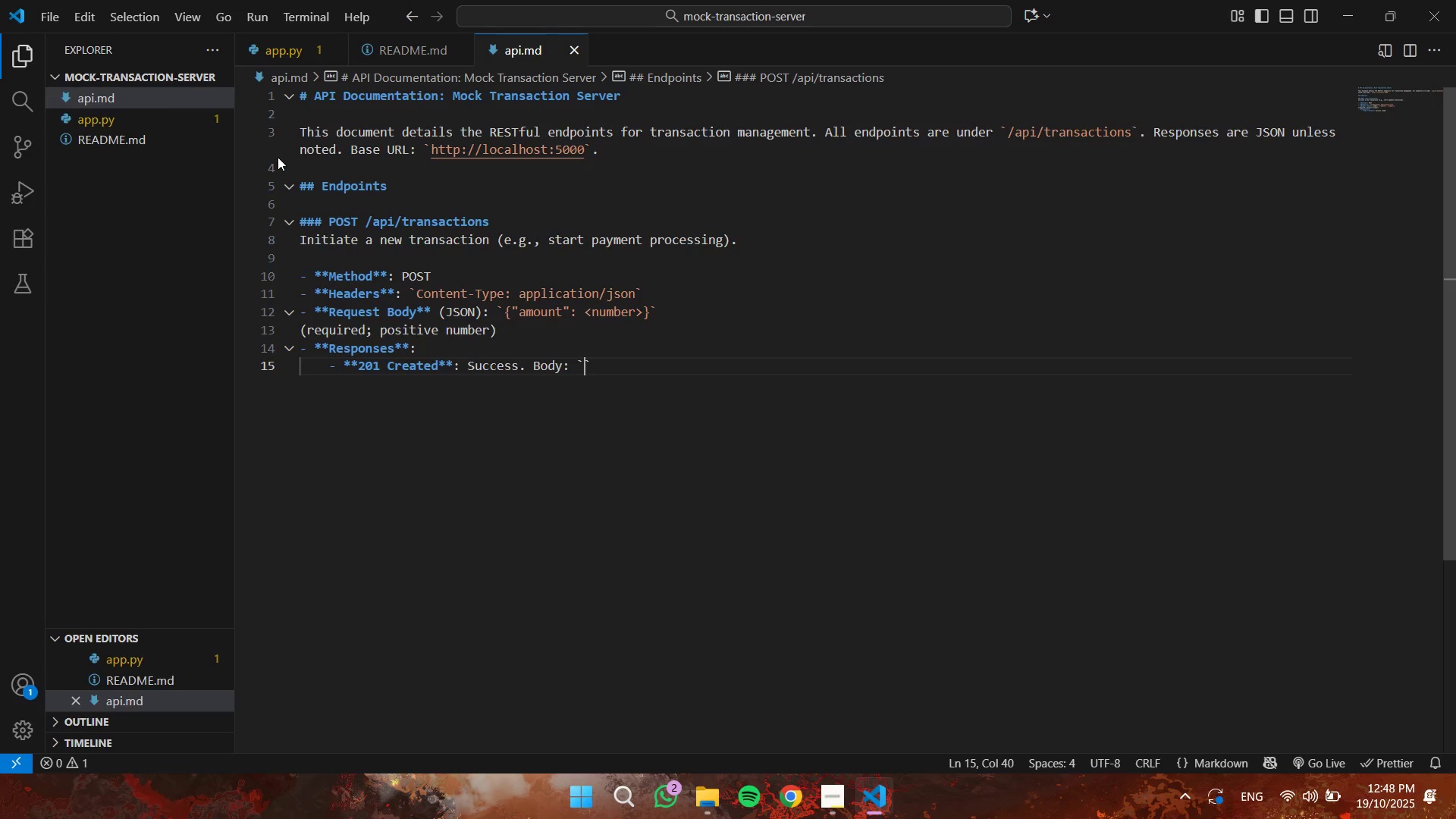 
key(Shift+BracketLeft)
 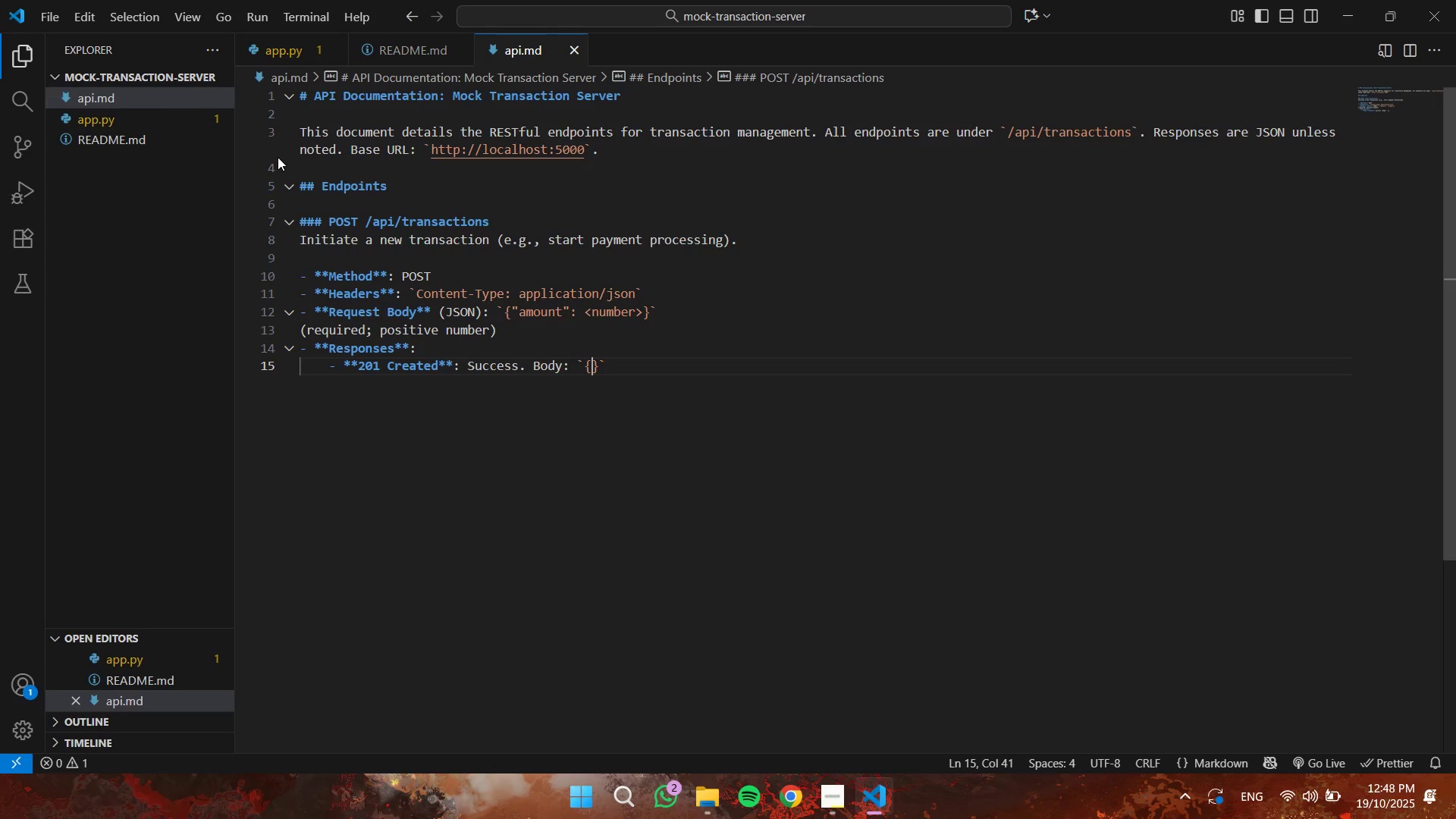 
key(Shift+Quote)
 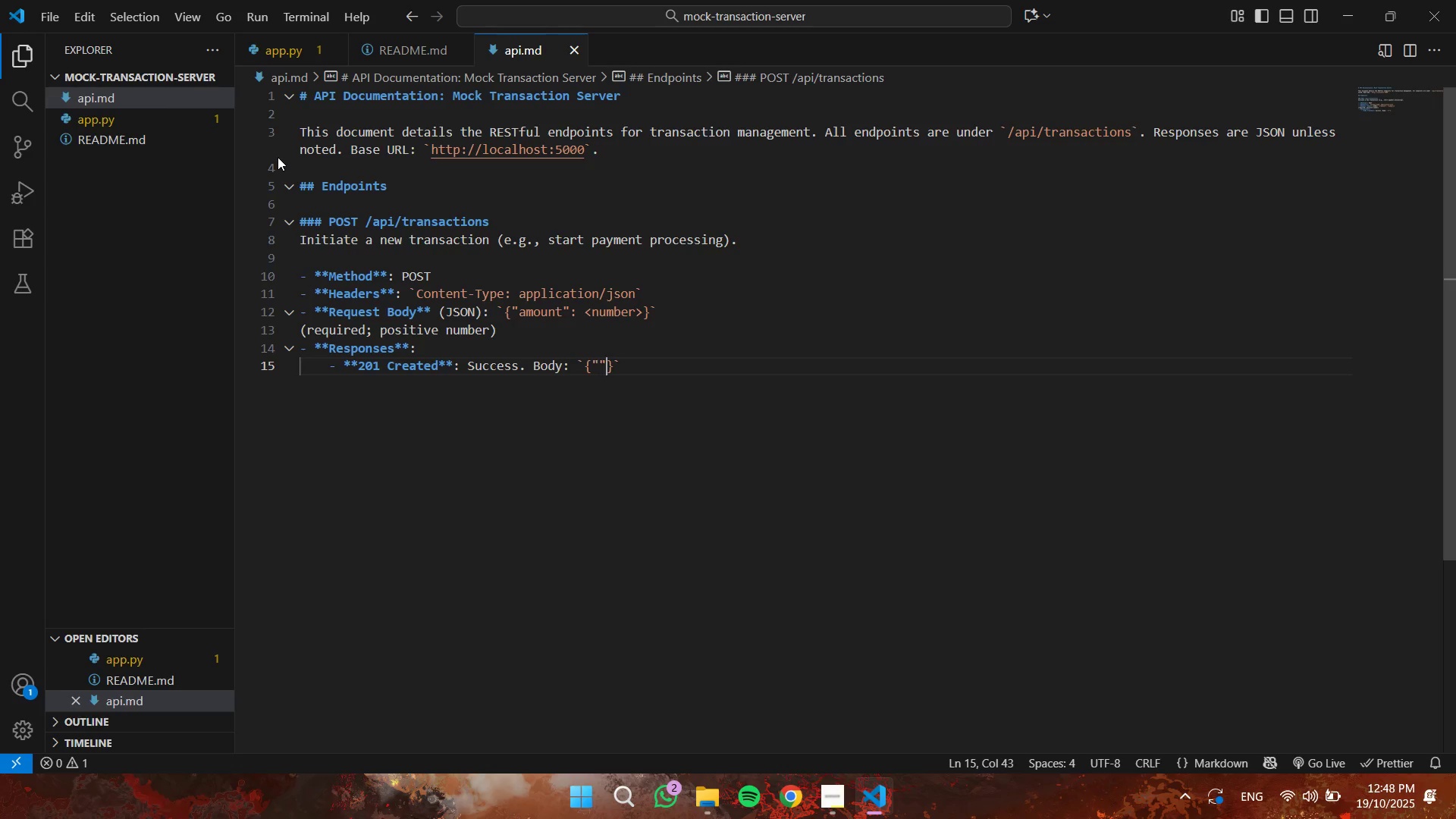 
key(Shift+Quote)
 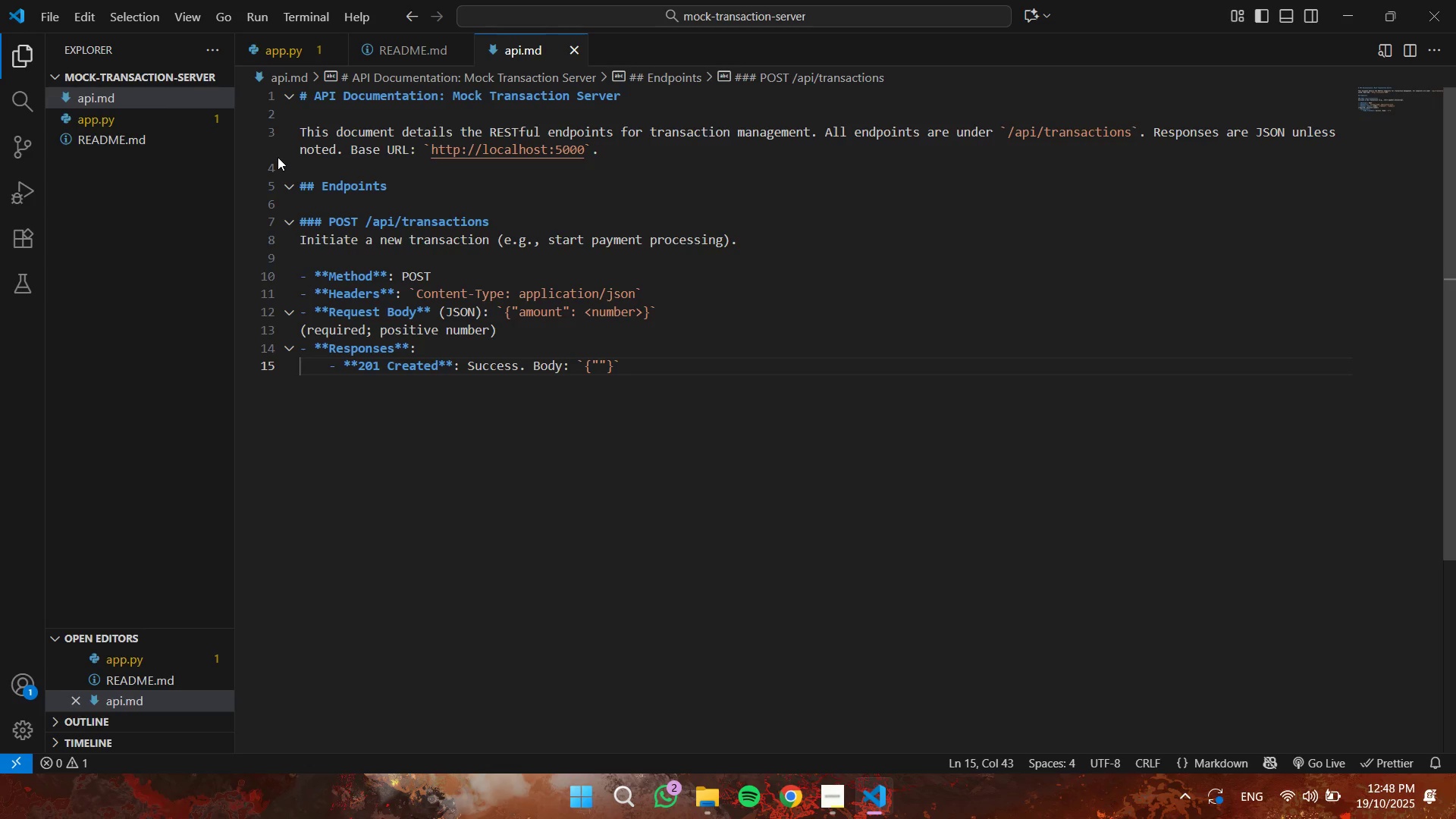 
key(ArrowLeft)
 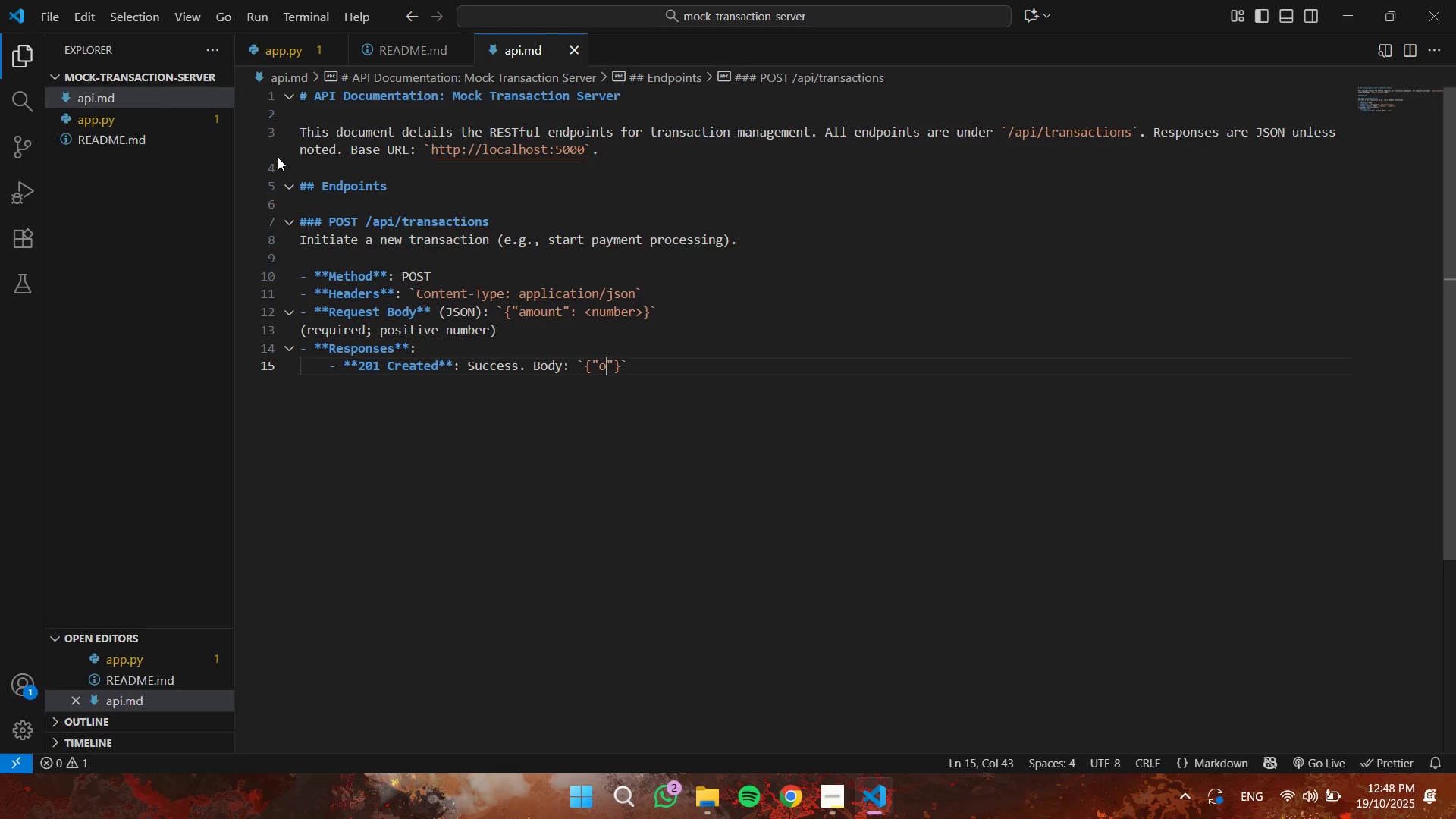 
type(od)
key(Backspace)
key(Backspace)
type(id)
 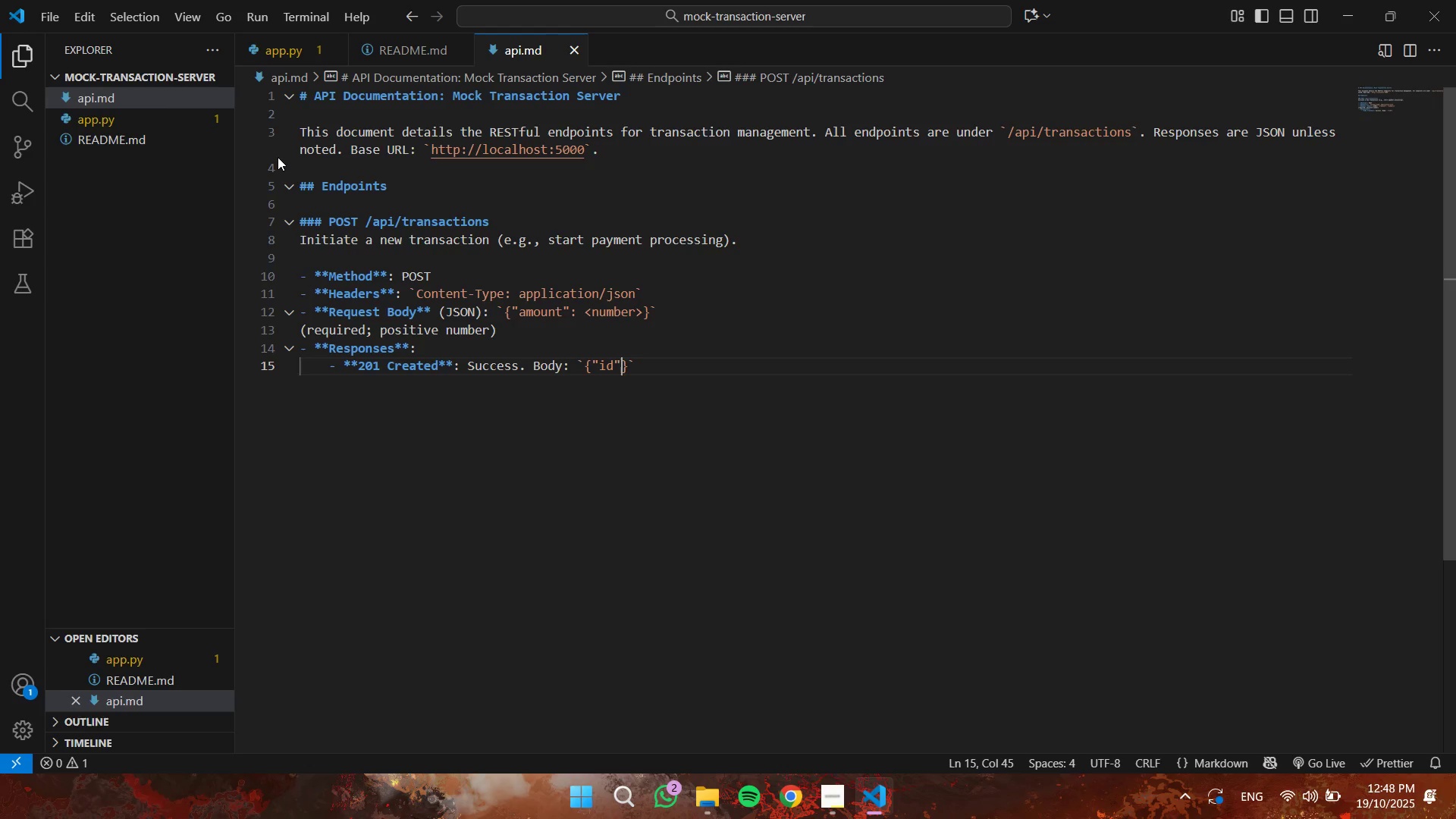 
key(ArrowRight)
 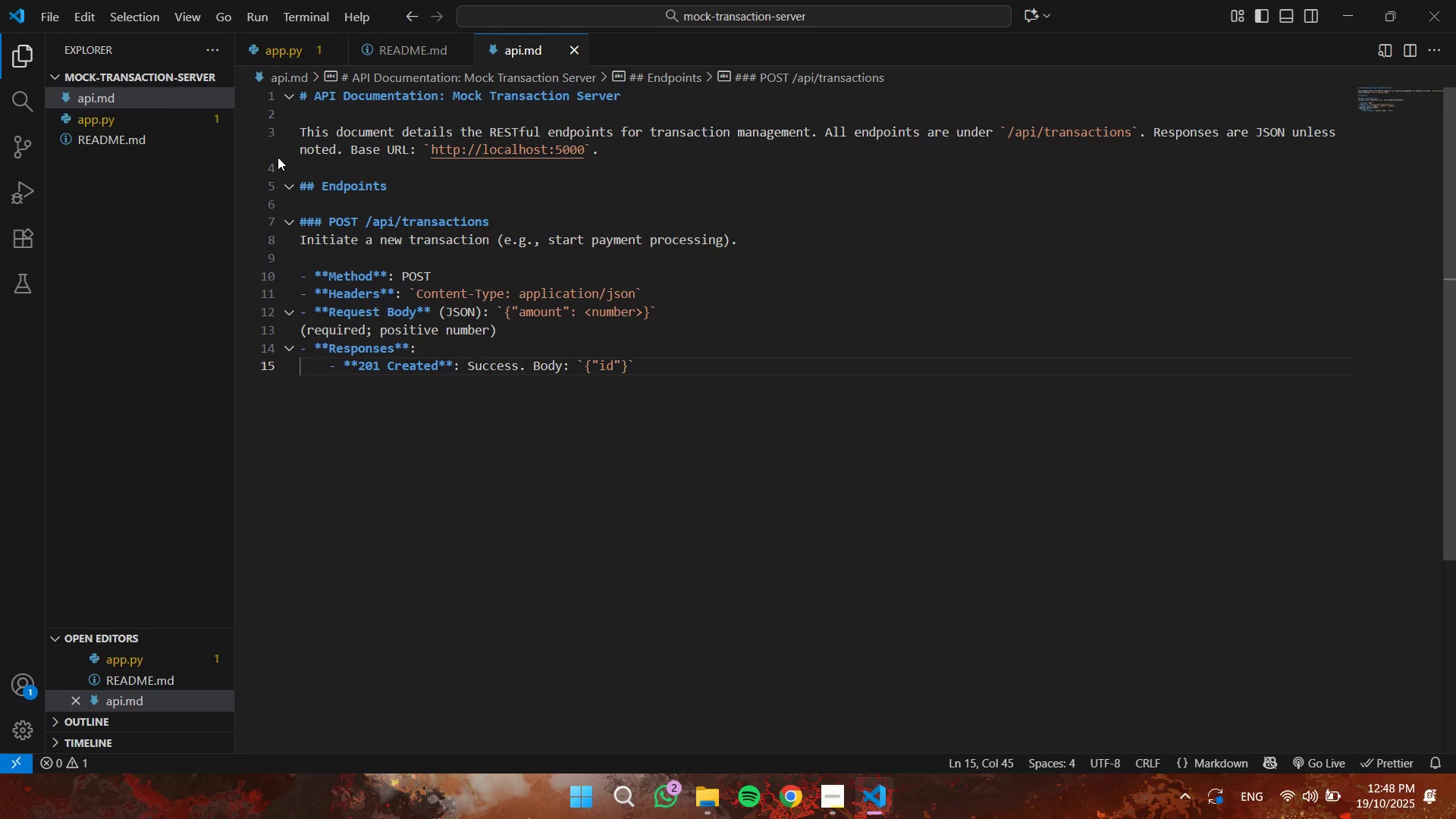 
key(Shift+ShiftLeft)
 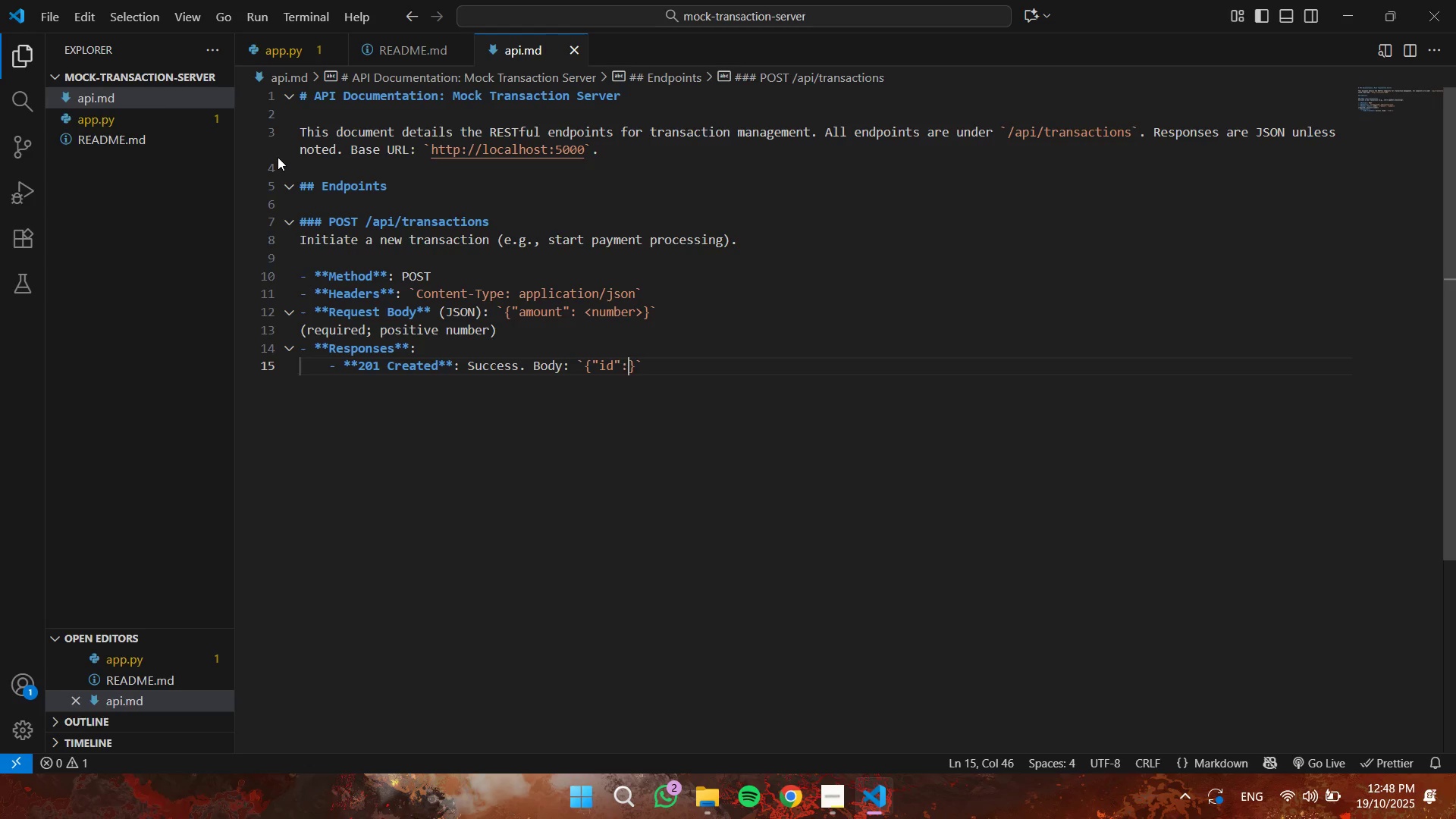 
key(Shift+Semicolon)
 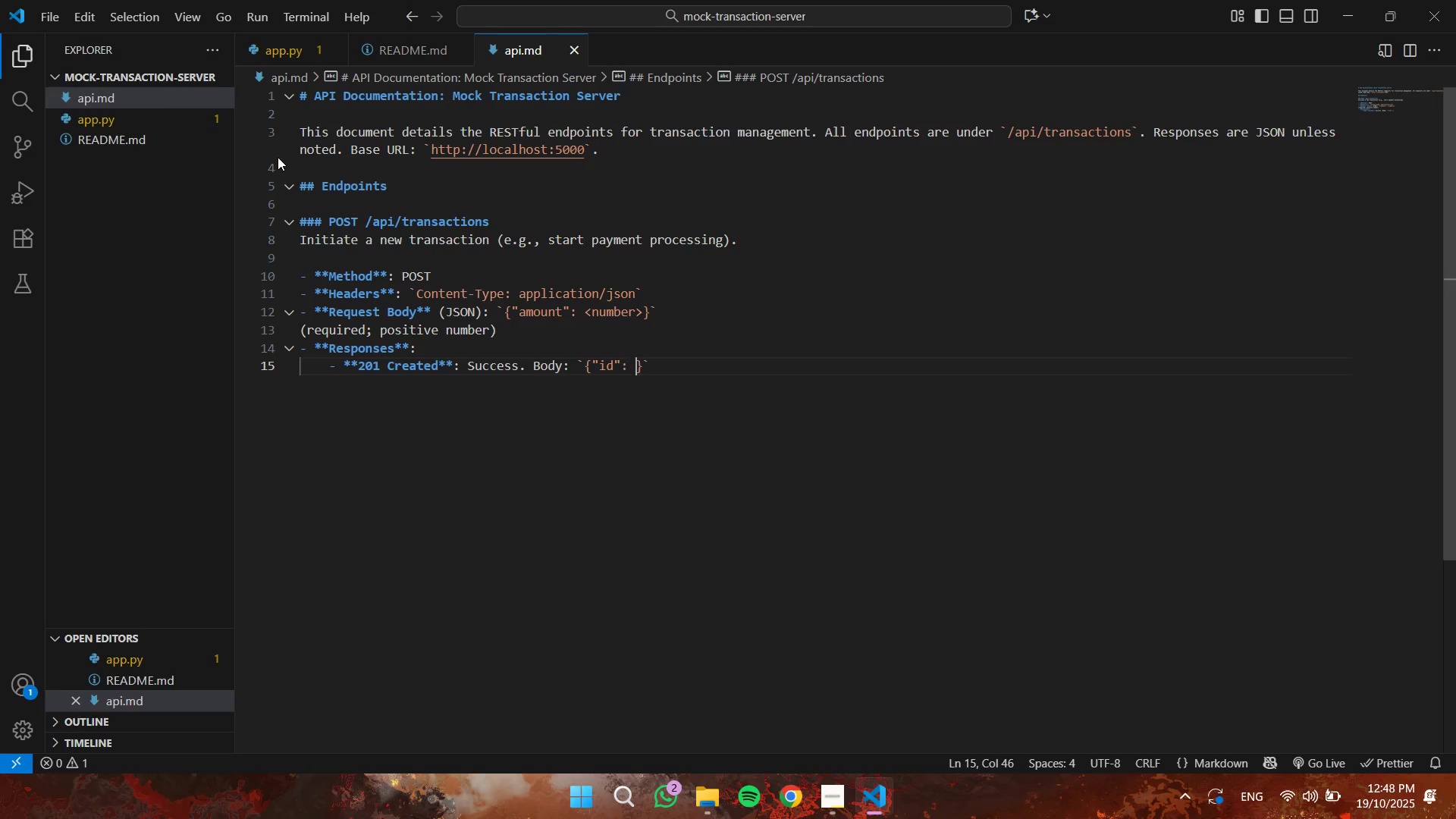 
key(Space)
 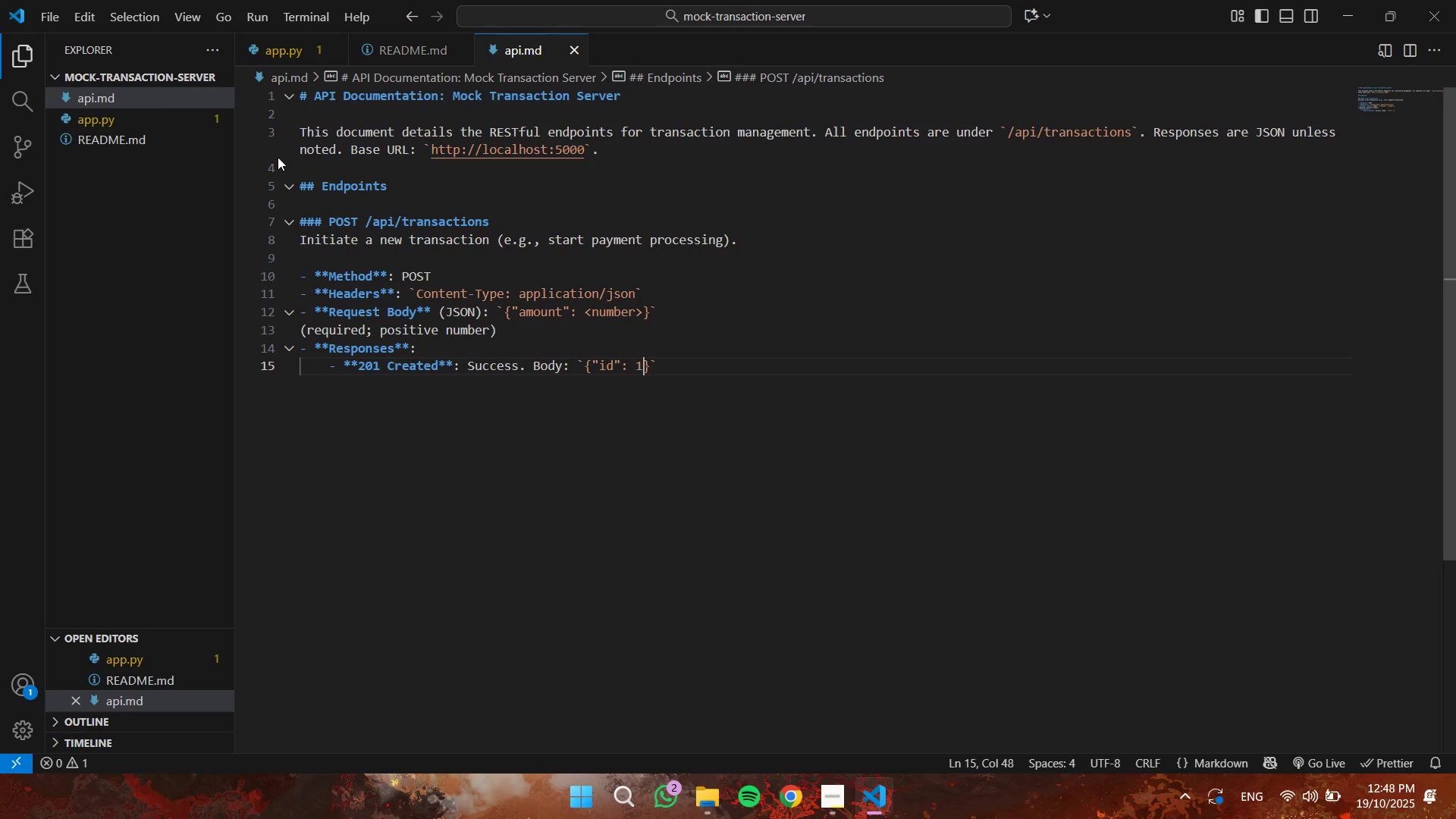 
key(1)
 